 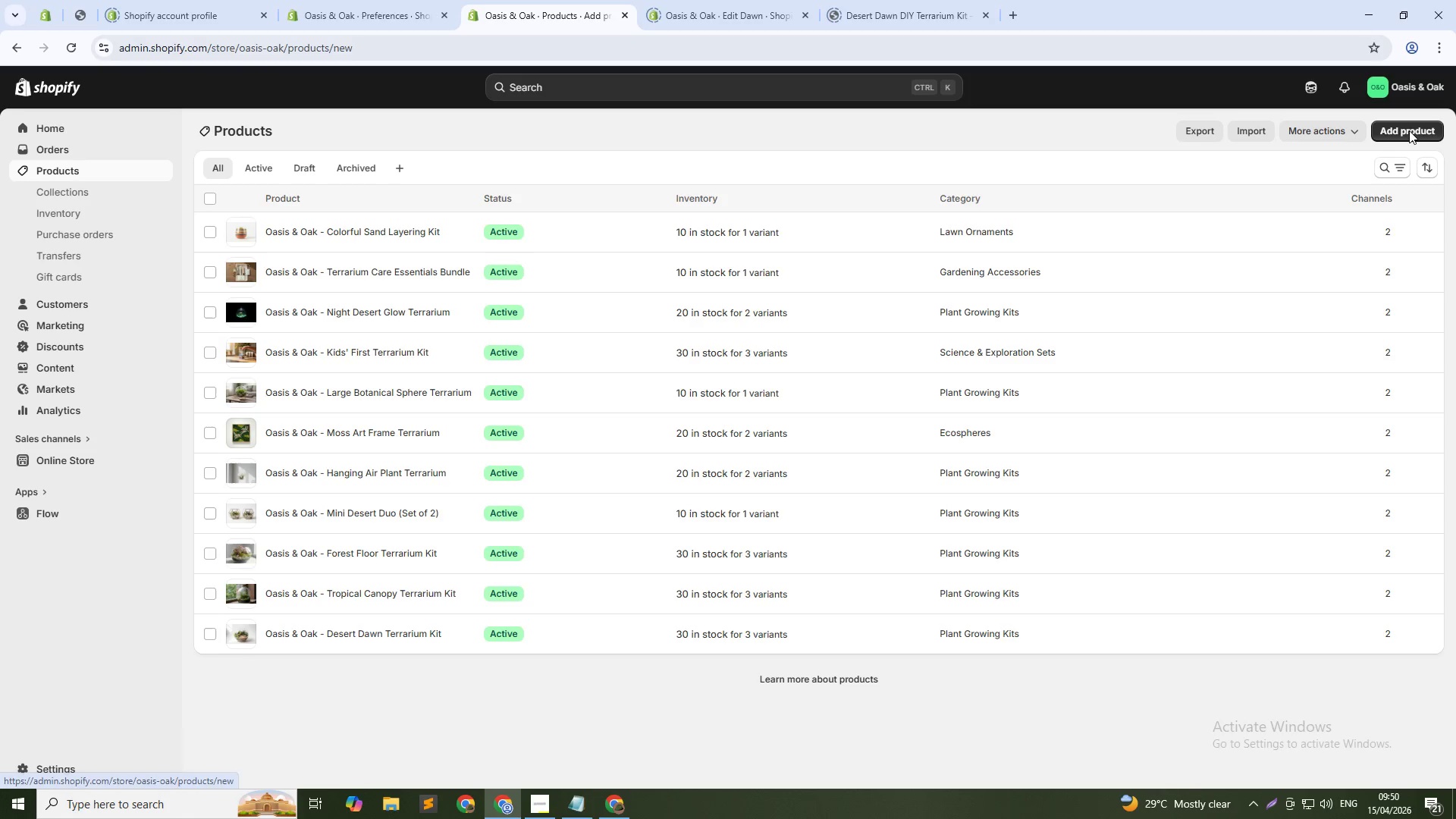 
left_click([1030, 544])
 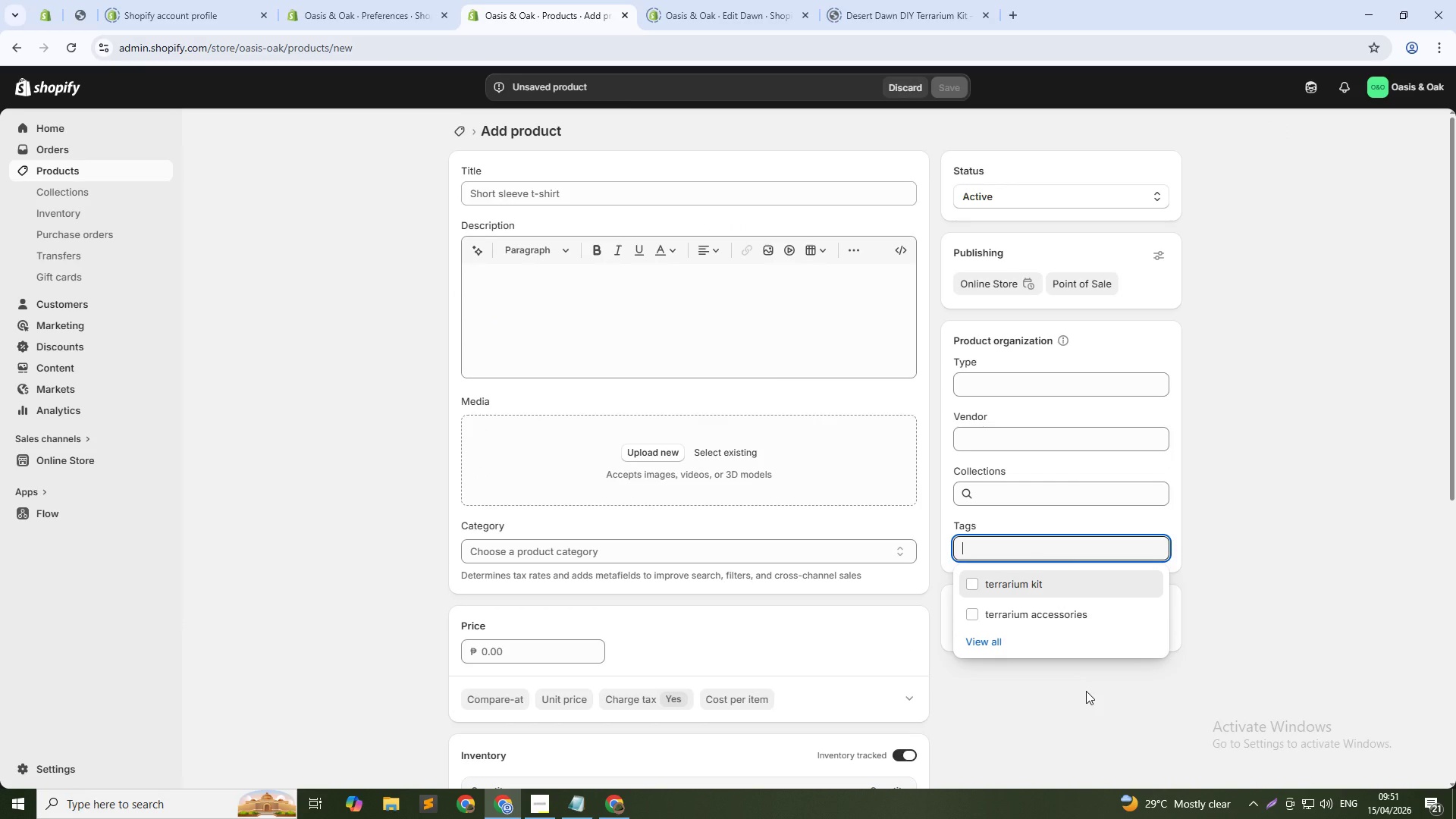 
left_click([1108, 699])
 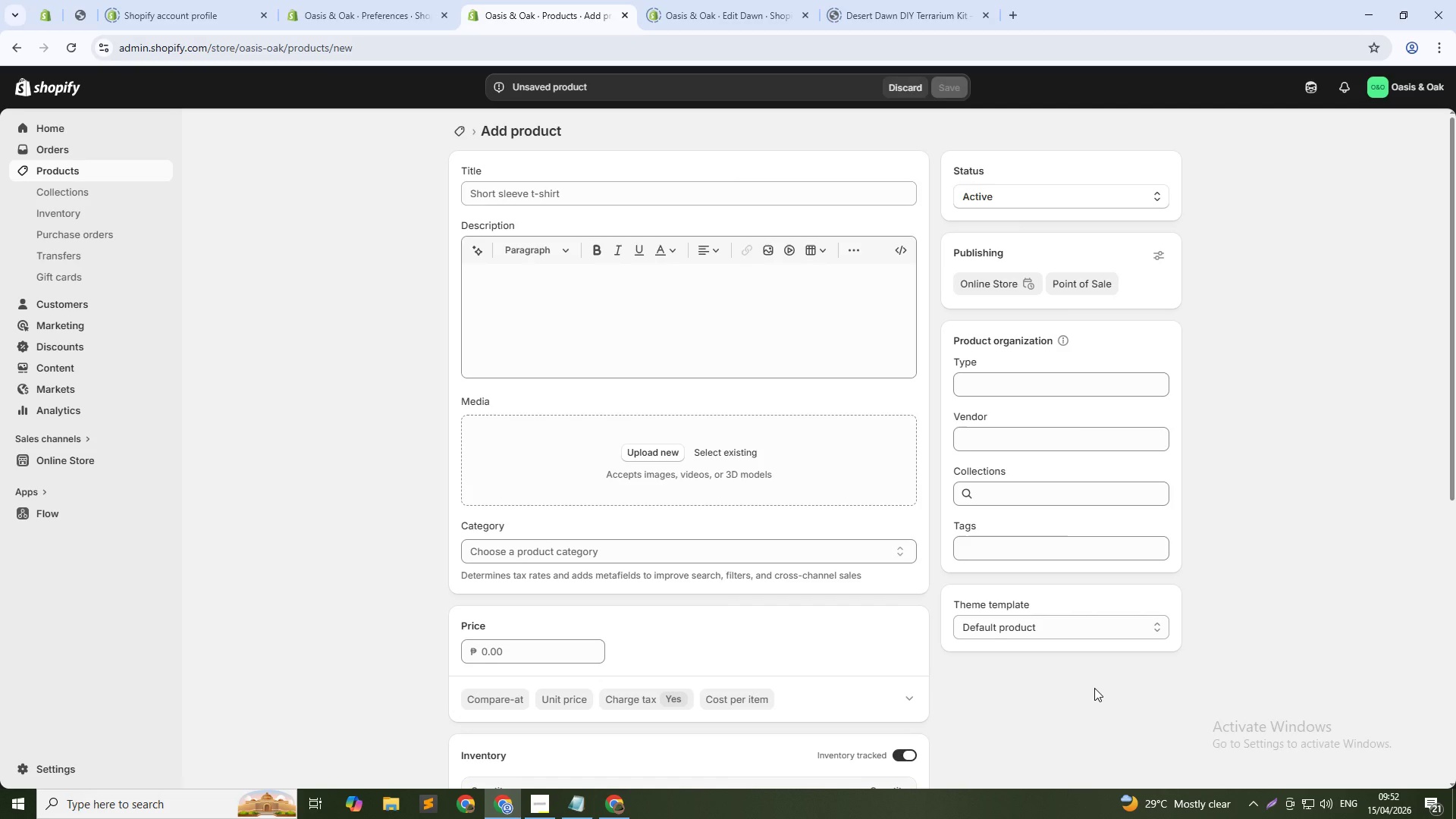 
wait(79.52)
 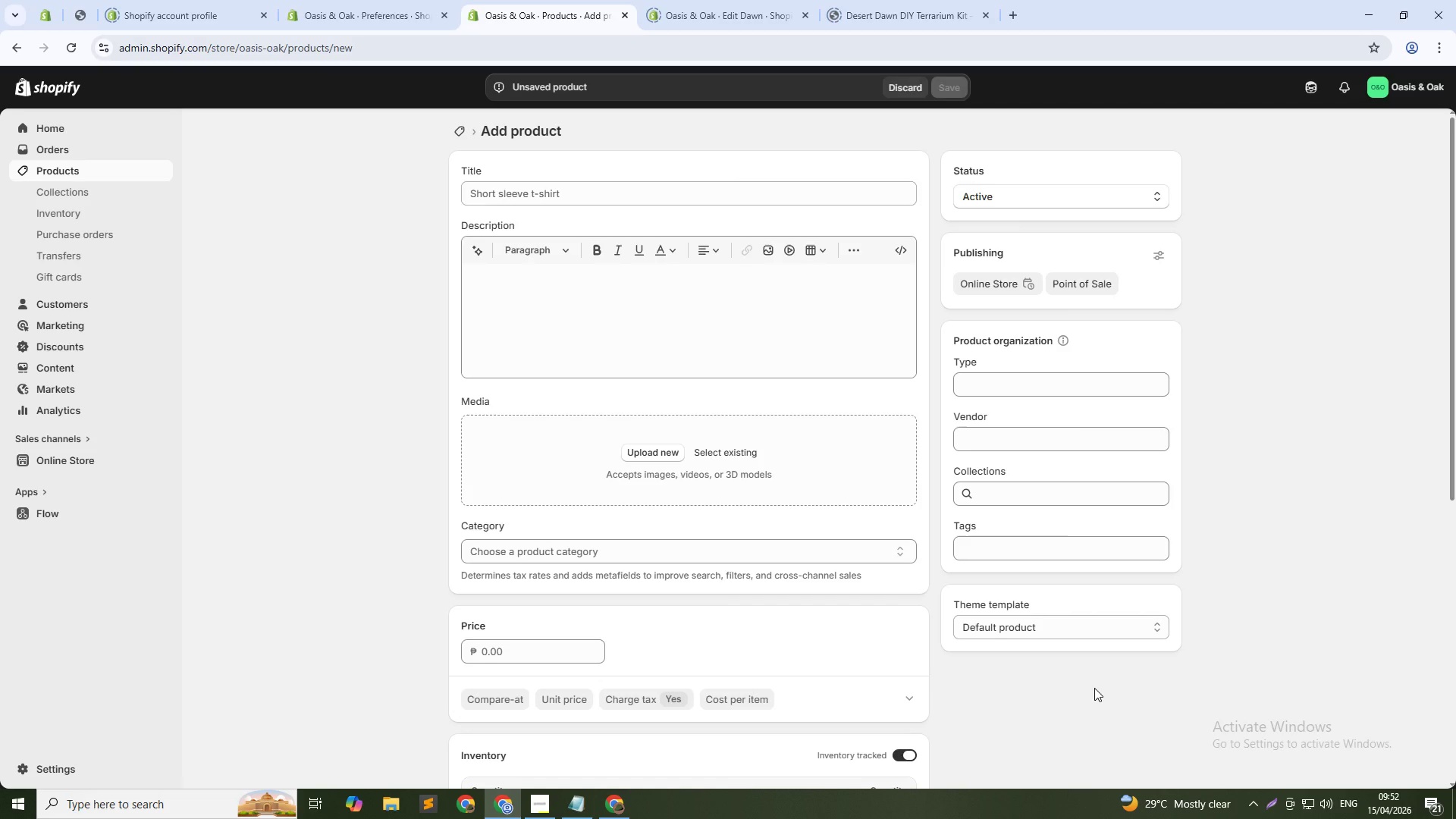 
left_click([773, 187])
 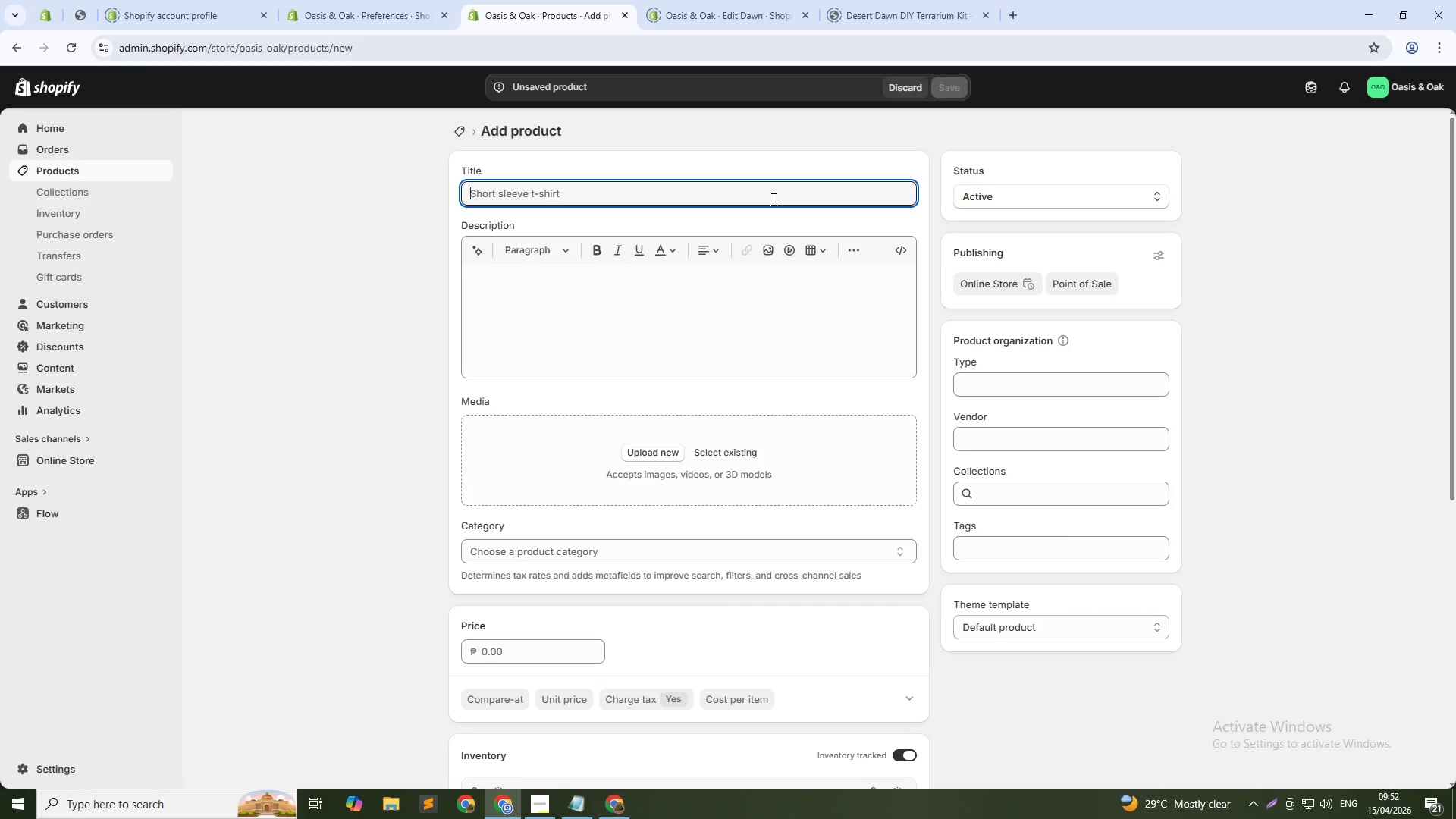 
type(Os)
key(Backspace)
type(asis & Oak - Preserved Moss Variety Pack)
 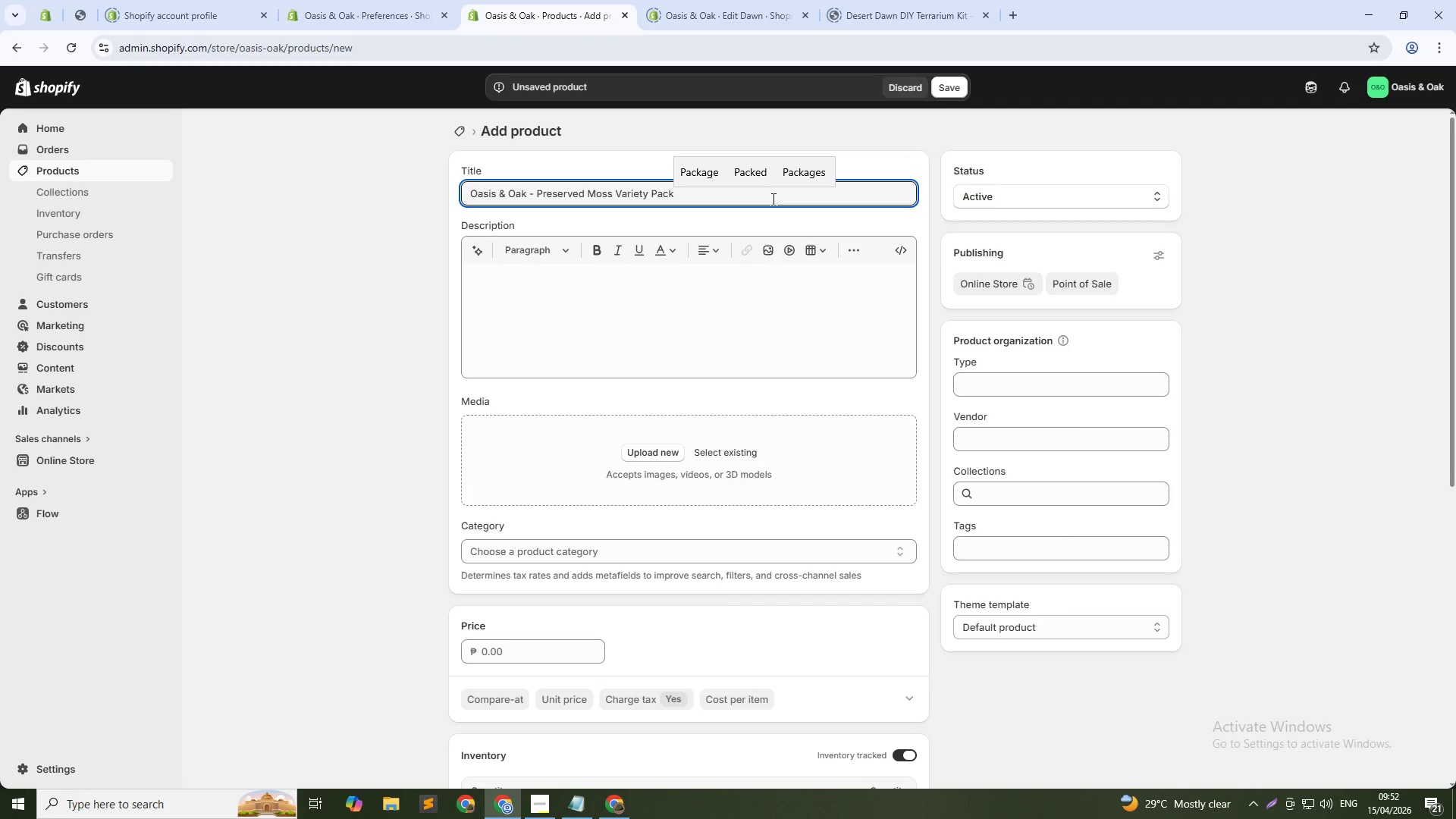 
wait(5.69)
 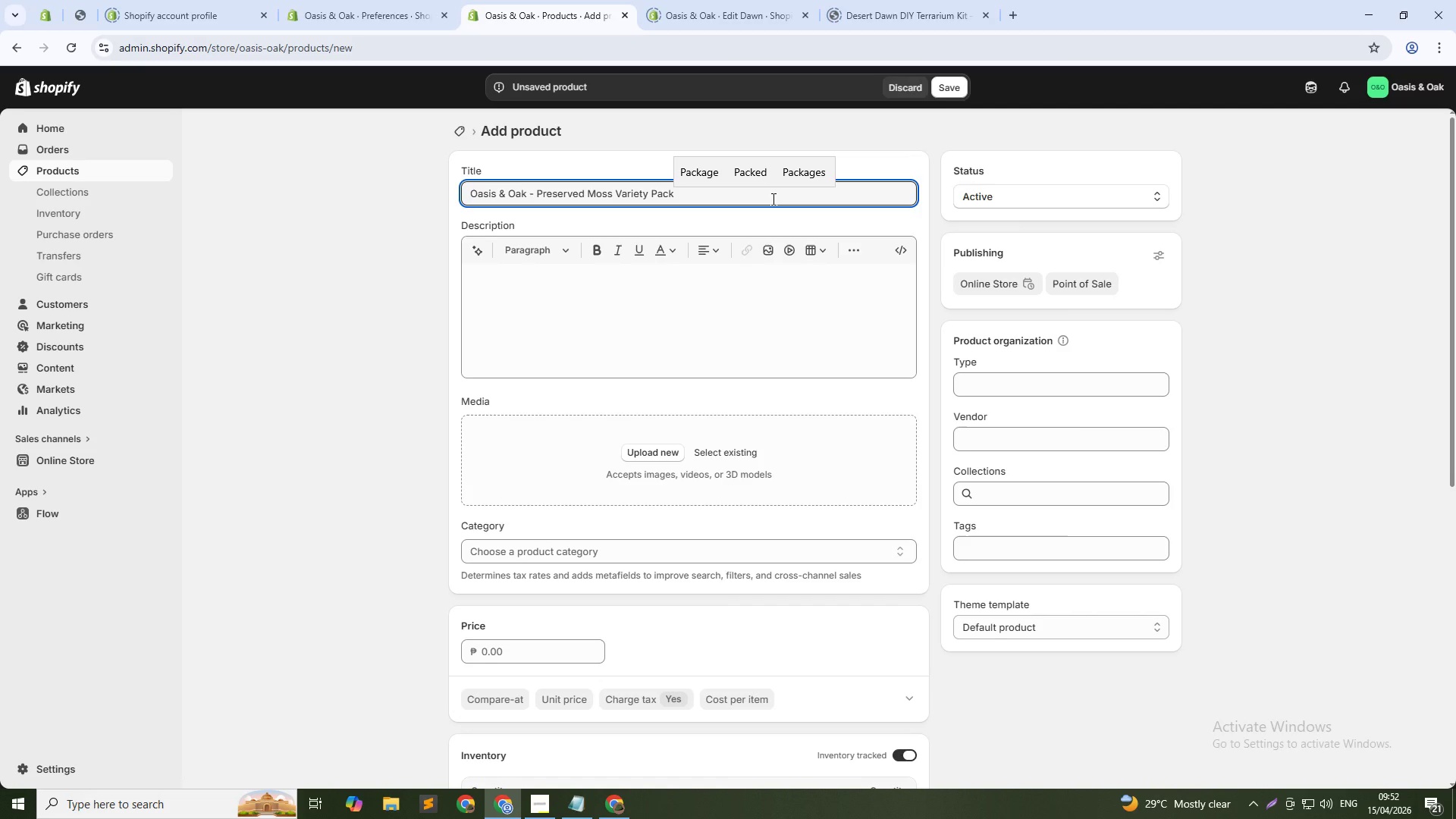 
left_click([627, 288])
 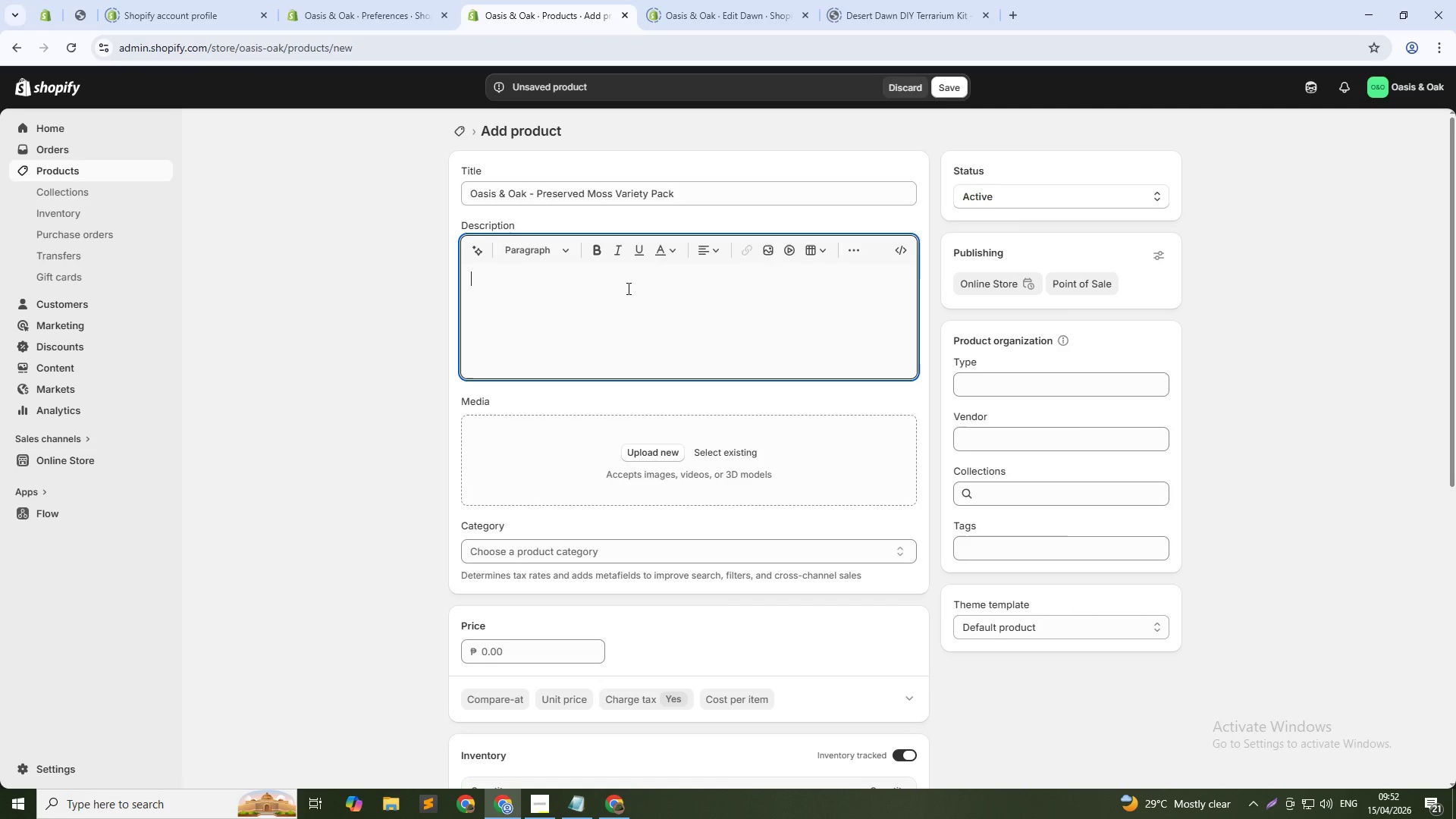 
type(A curated collection of four premium rp)
key(Backspace)
key(Backspace)
type(preserved moss varieties for terrariums, frames, adn crafts. Includes )
 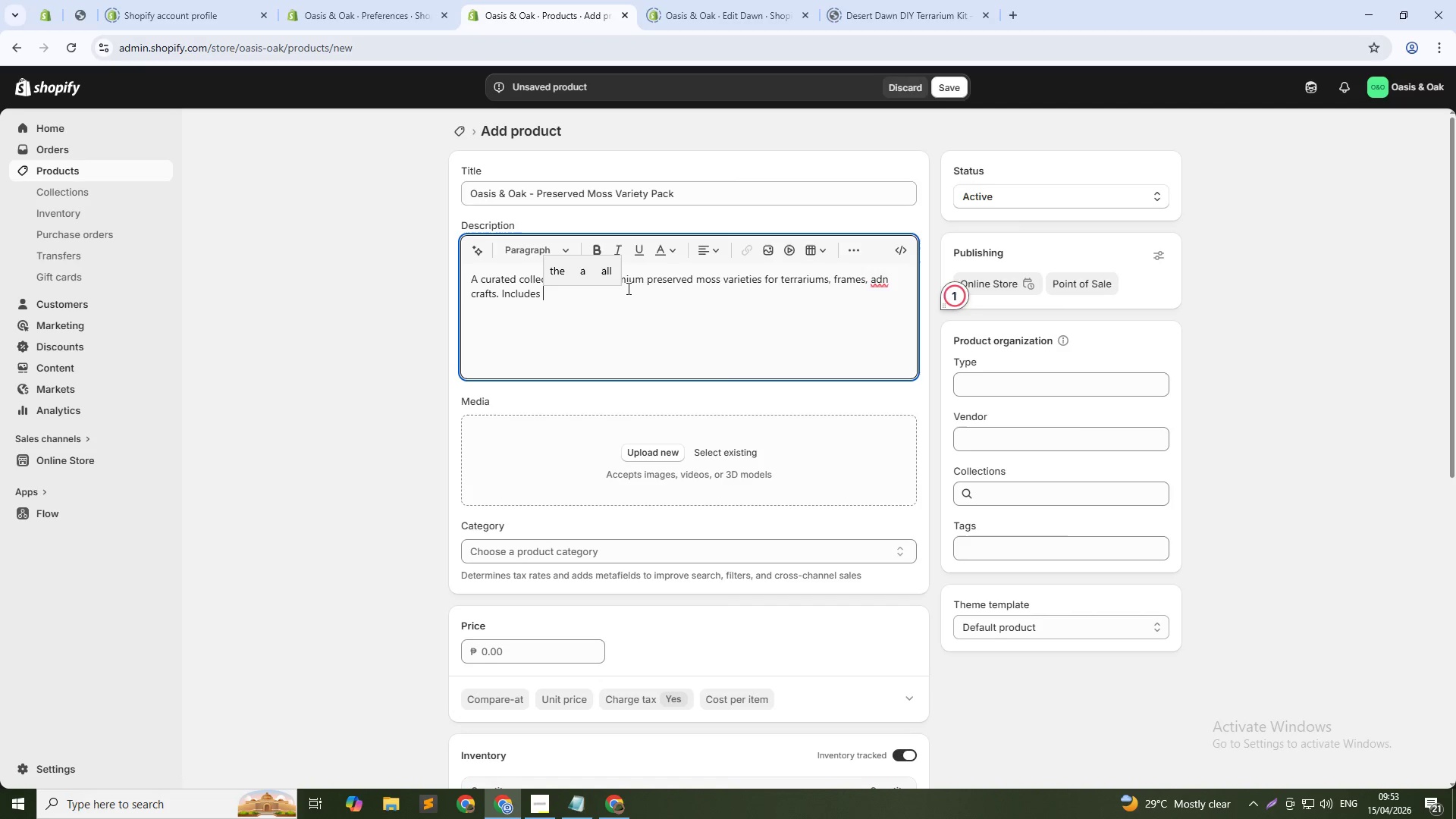 
wait(7.14)
 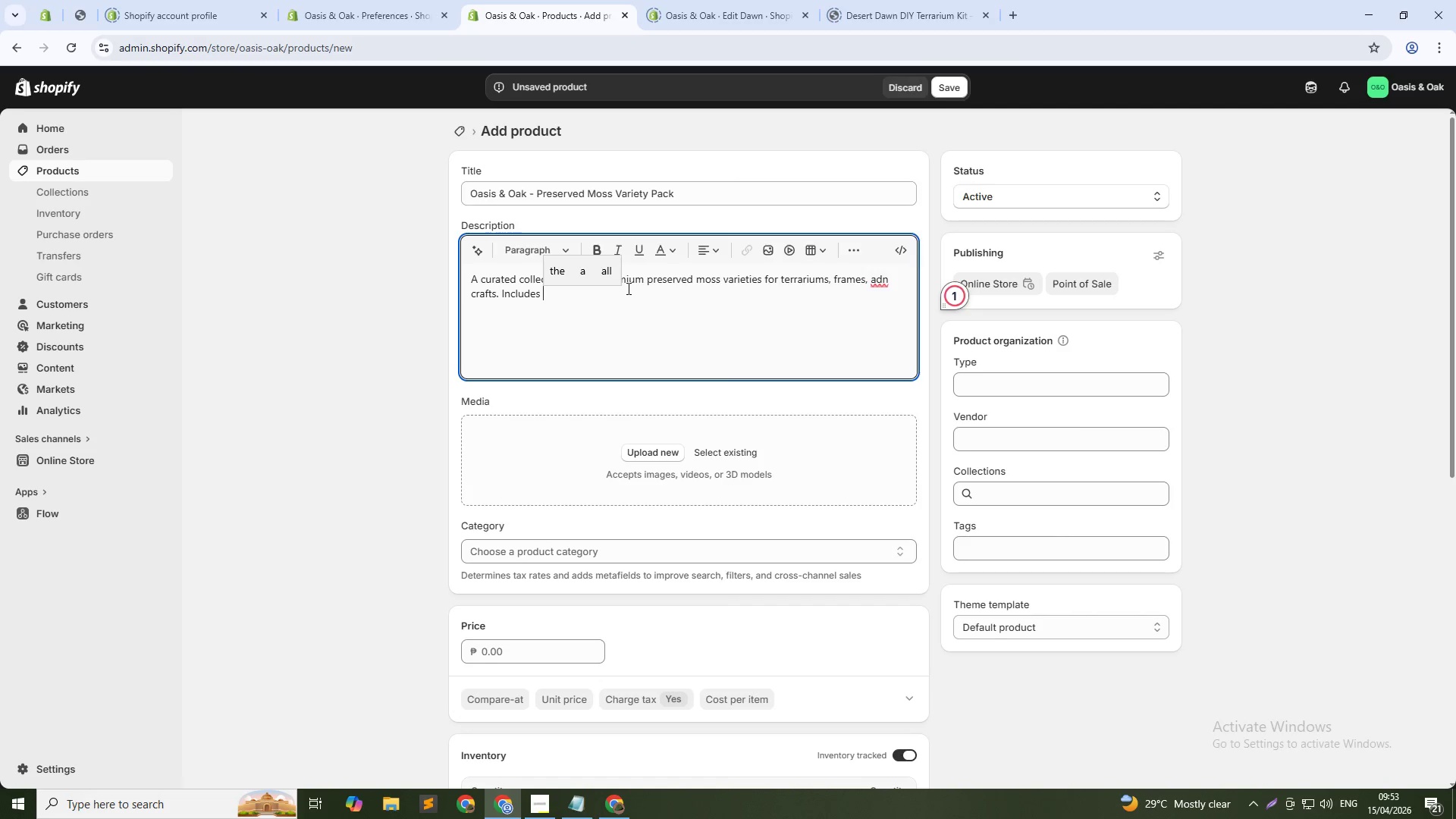 
left_click([885, 280])
 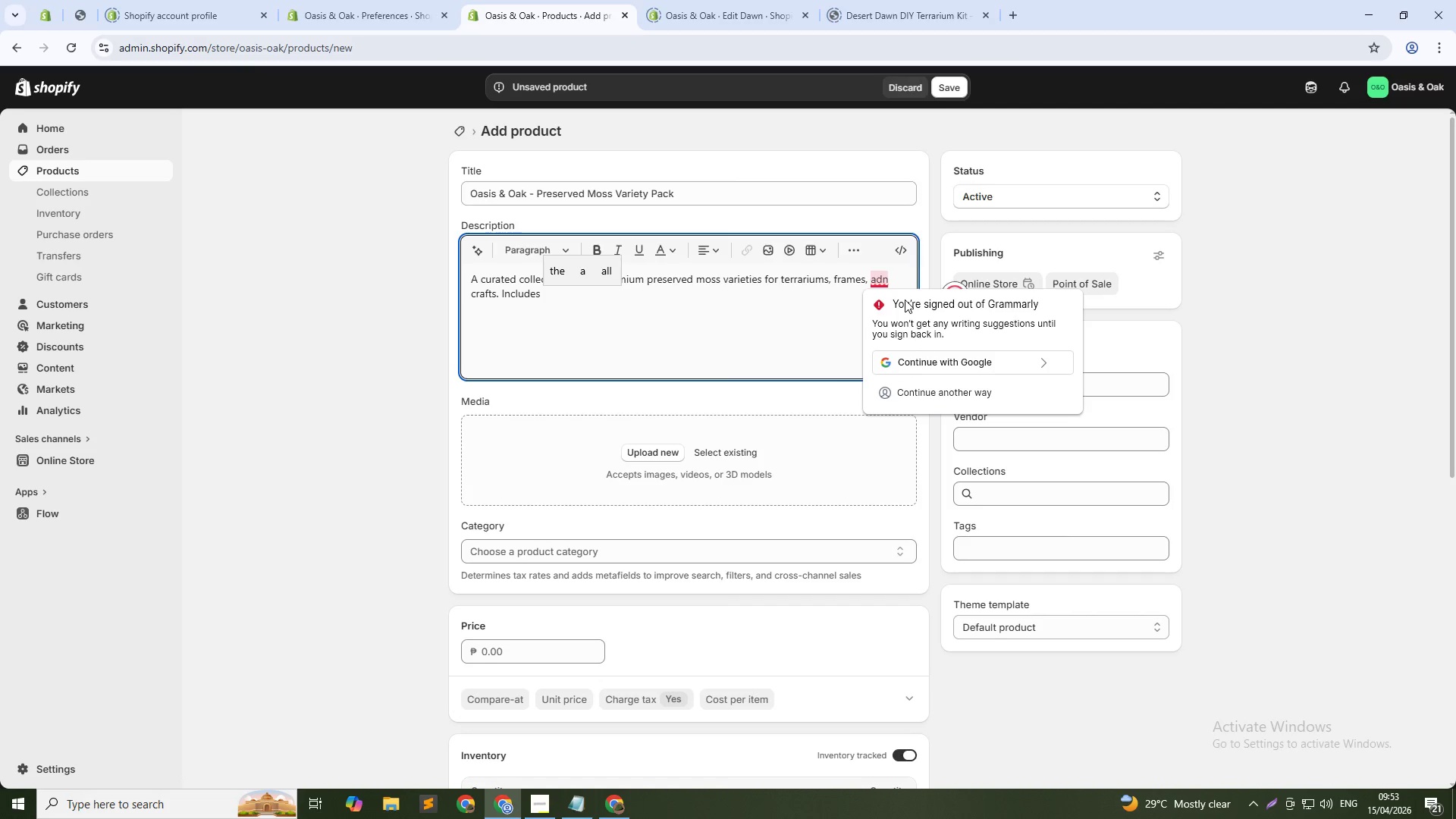 
key(ArrowRight)
 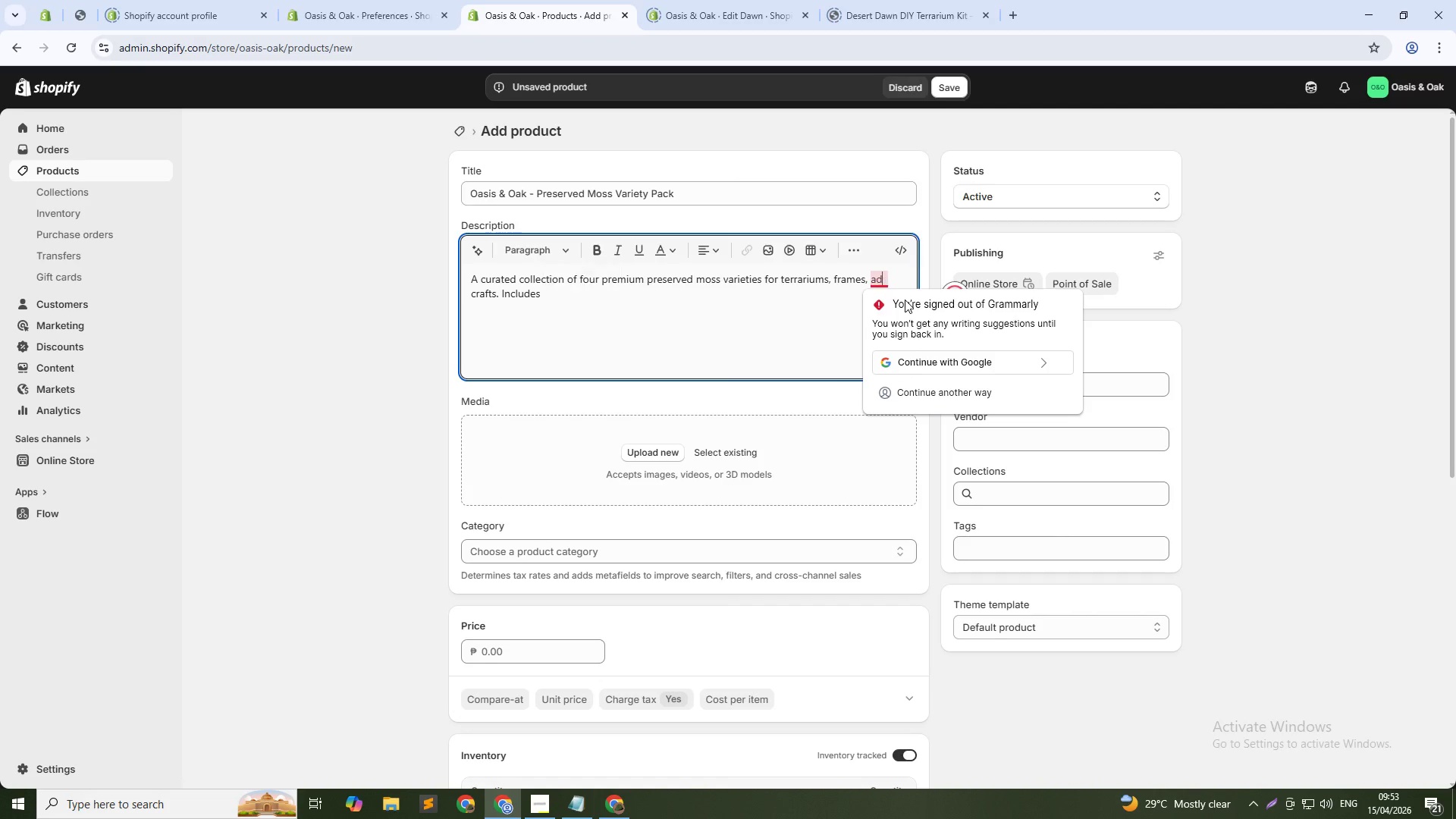 
key(Backspace)
key(Backspace)
type(nd)
 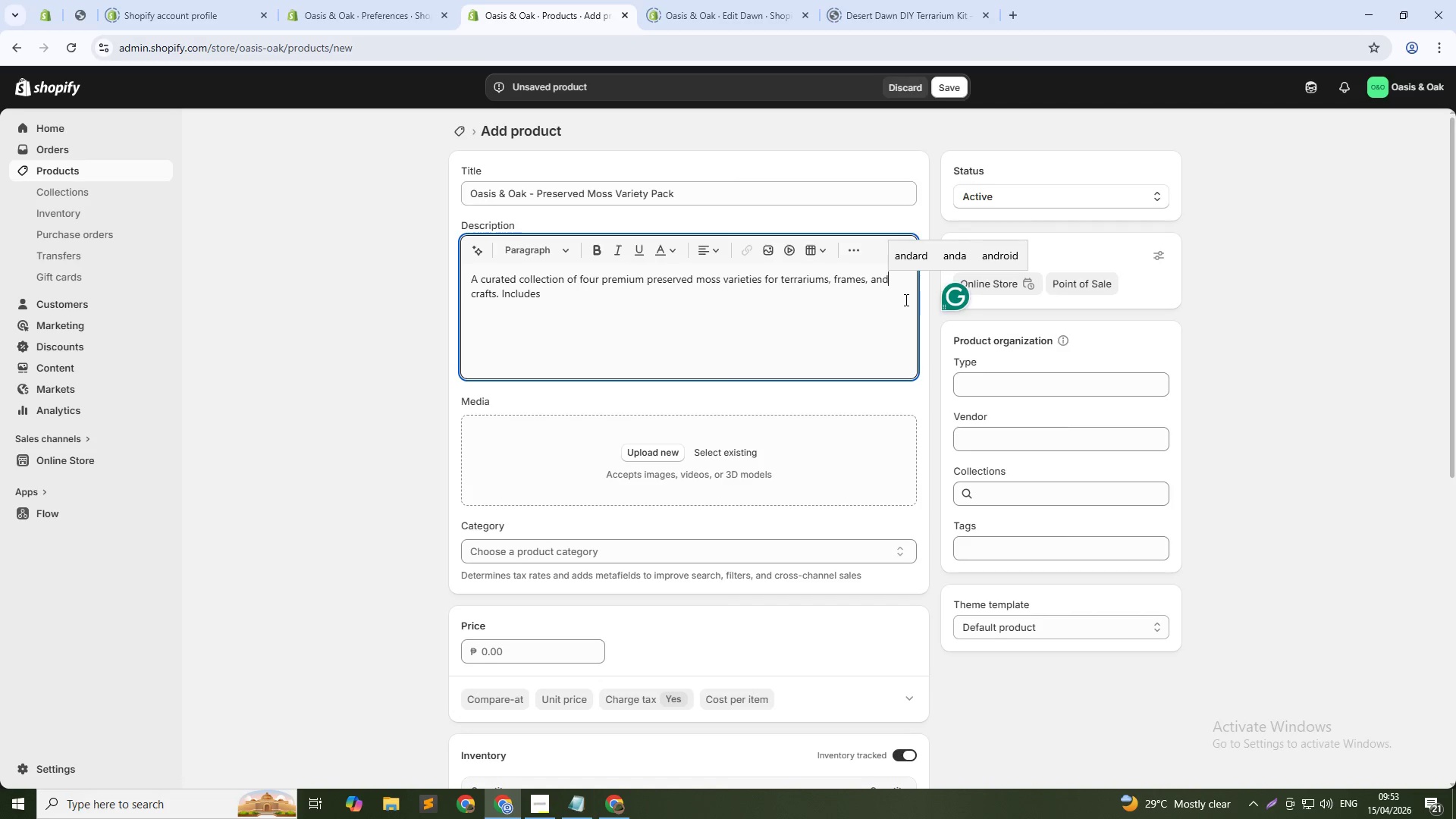 
key(ArrowDown)
 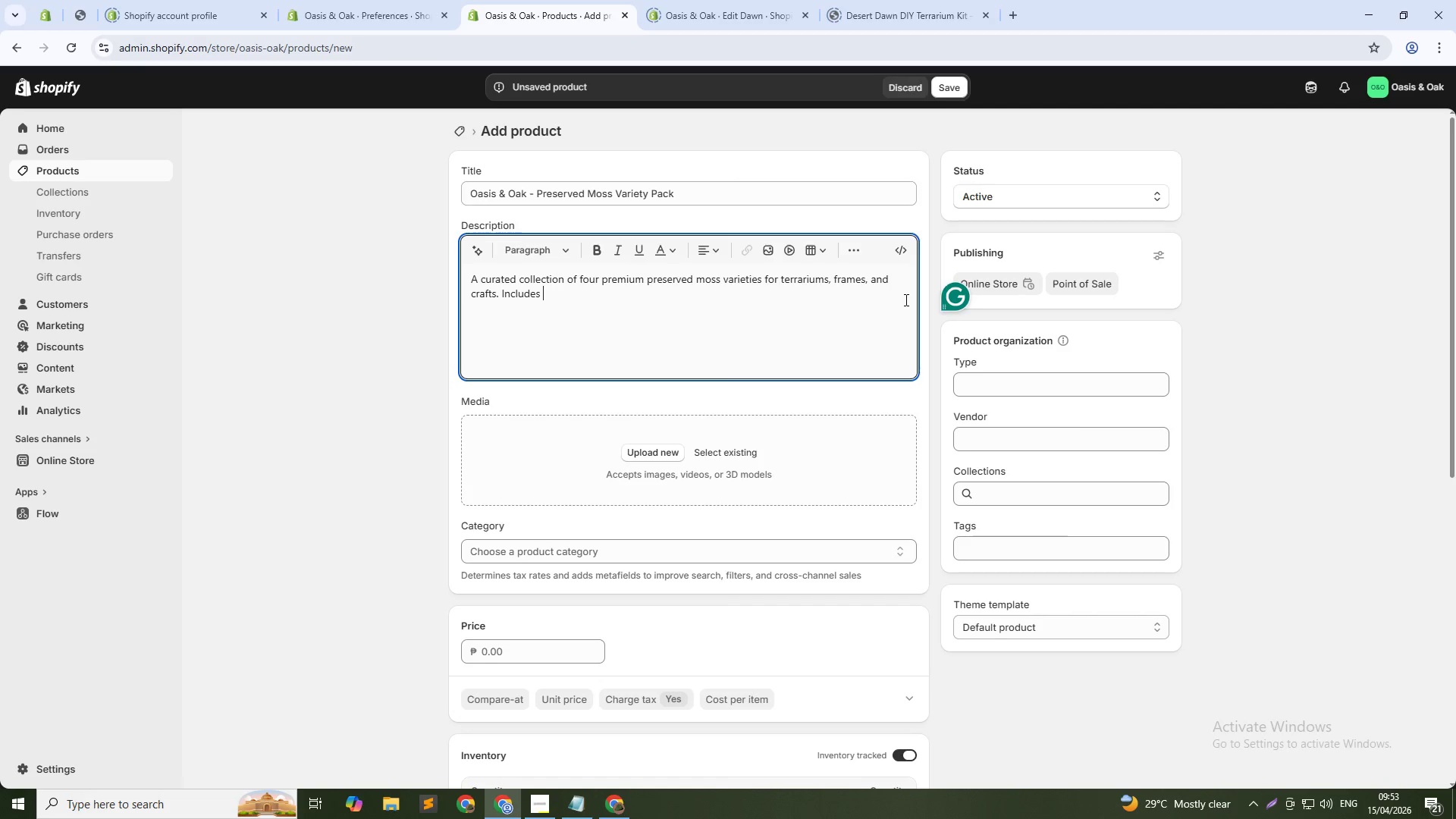 
key(2)
 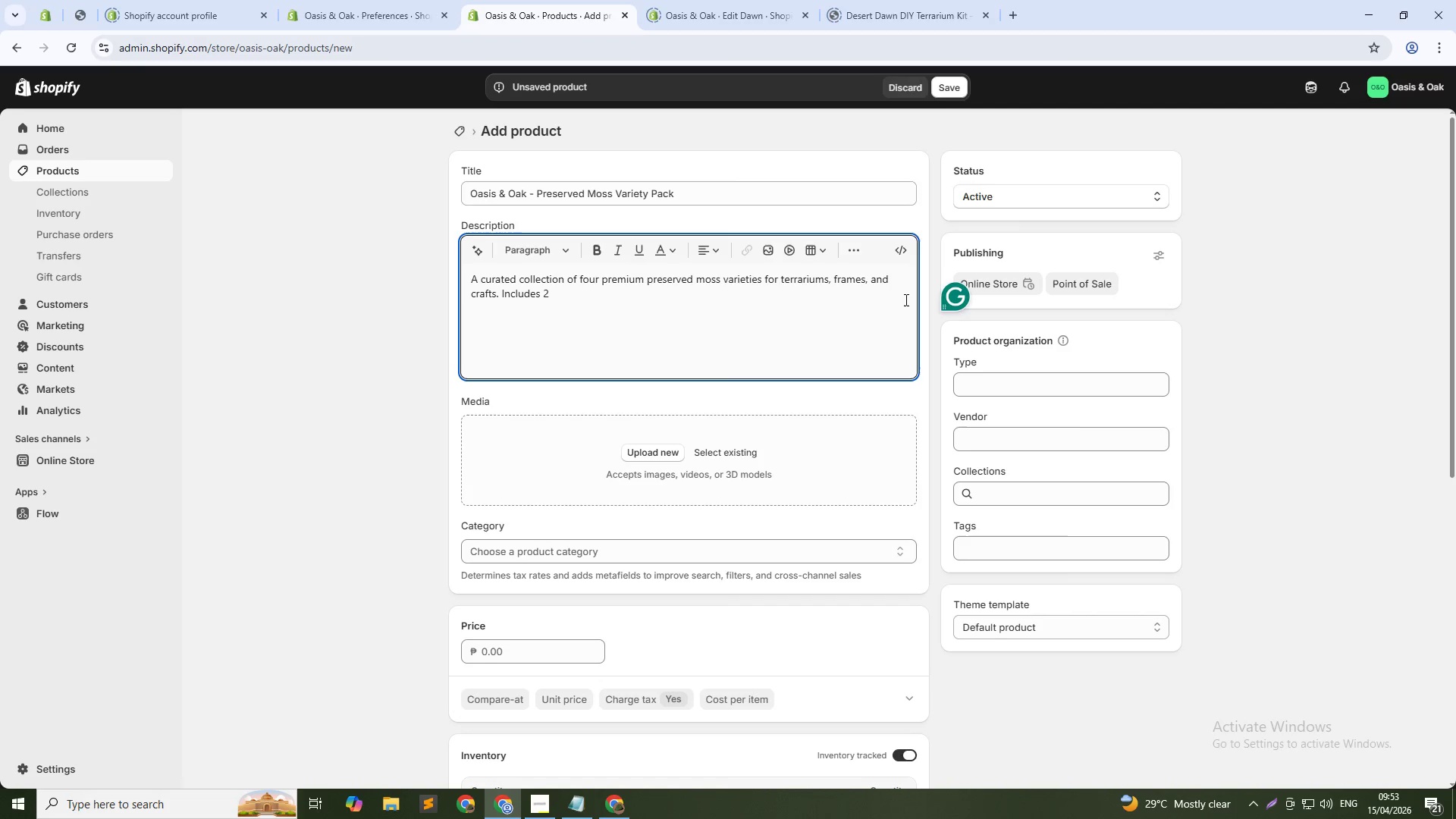 
type( oz each fo: cushion moss ())
 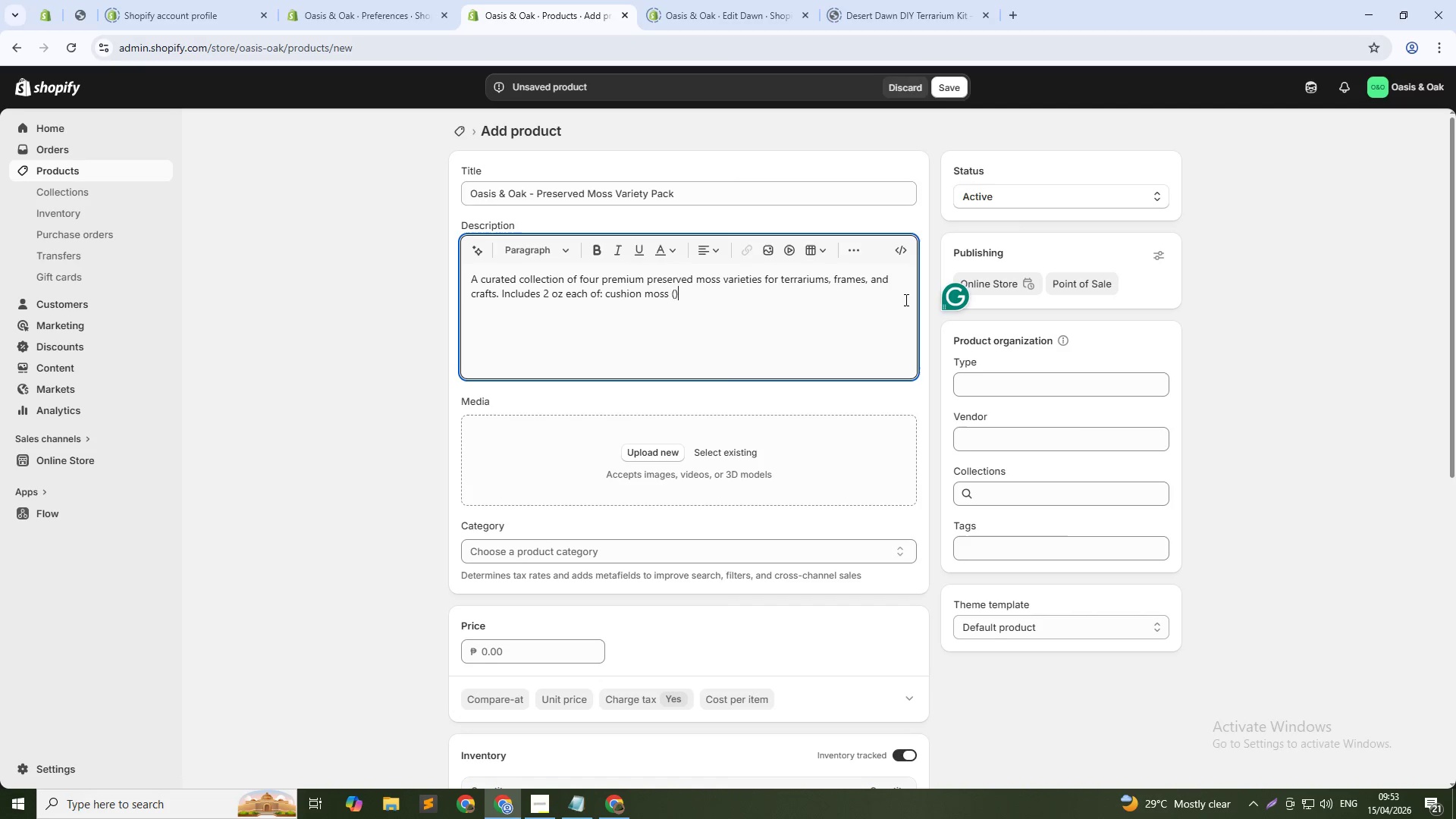 
 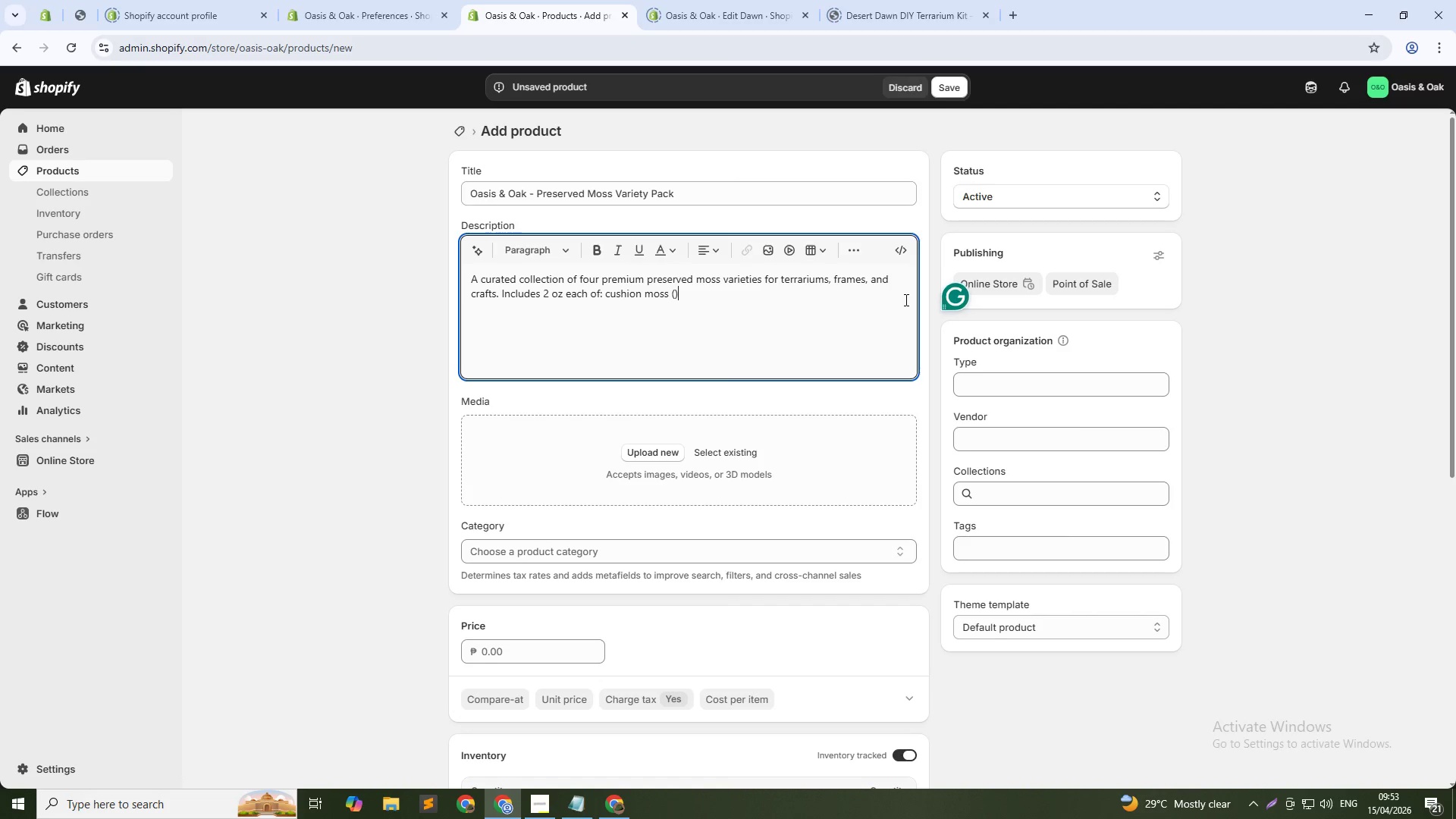 
key(ArrowLeft)
 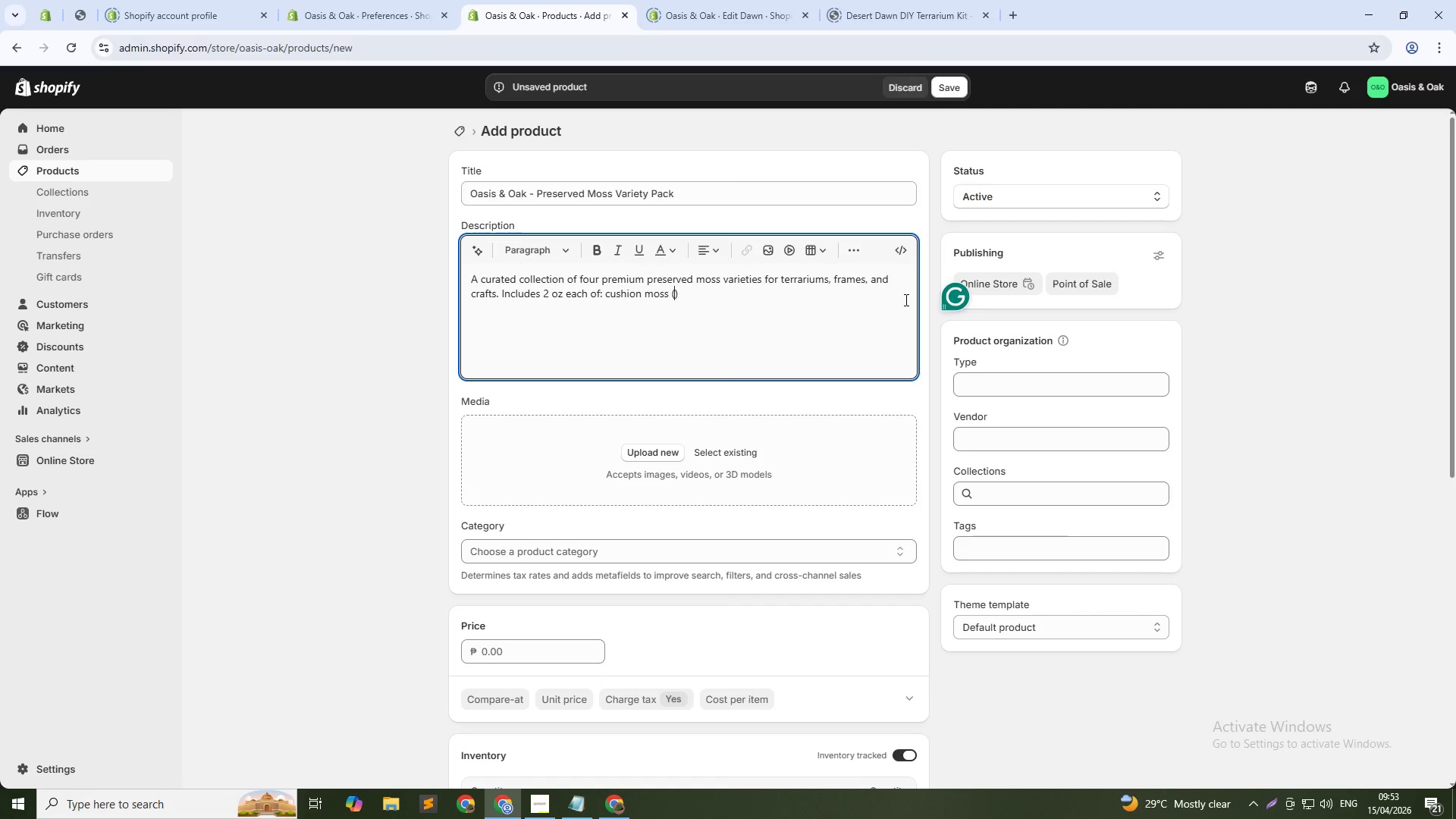 
type(vibrant green)
 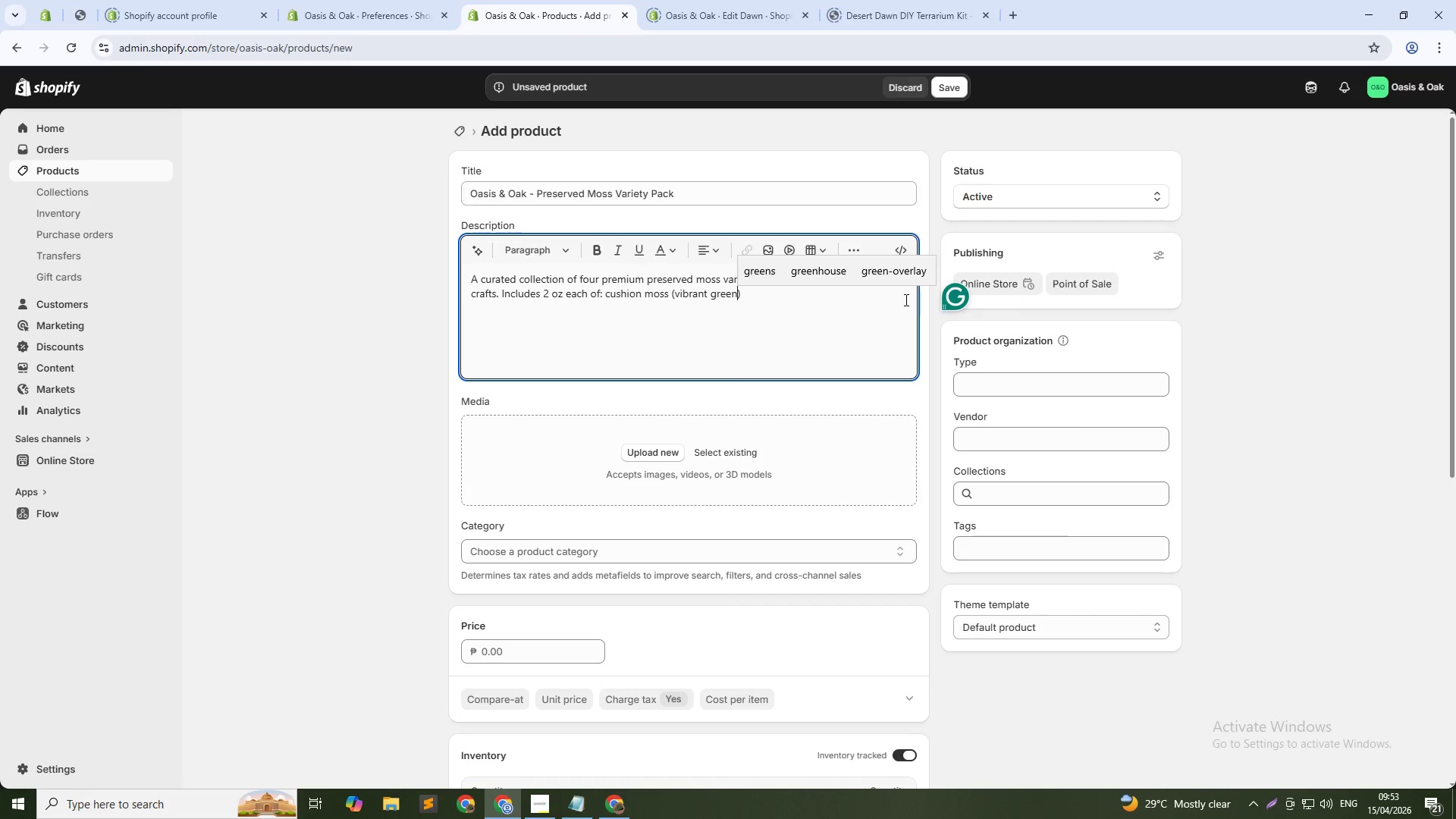 
key(ArrowDown)
 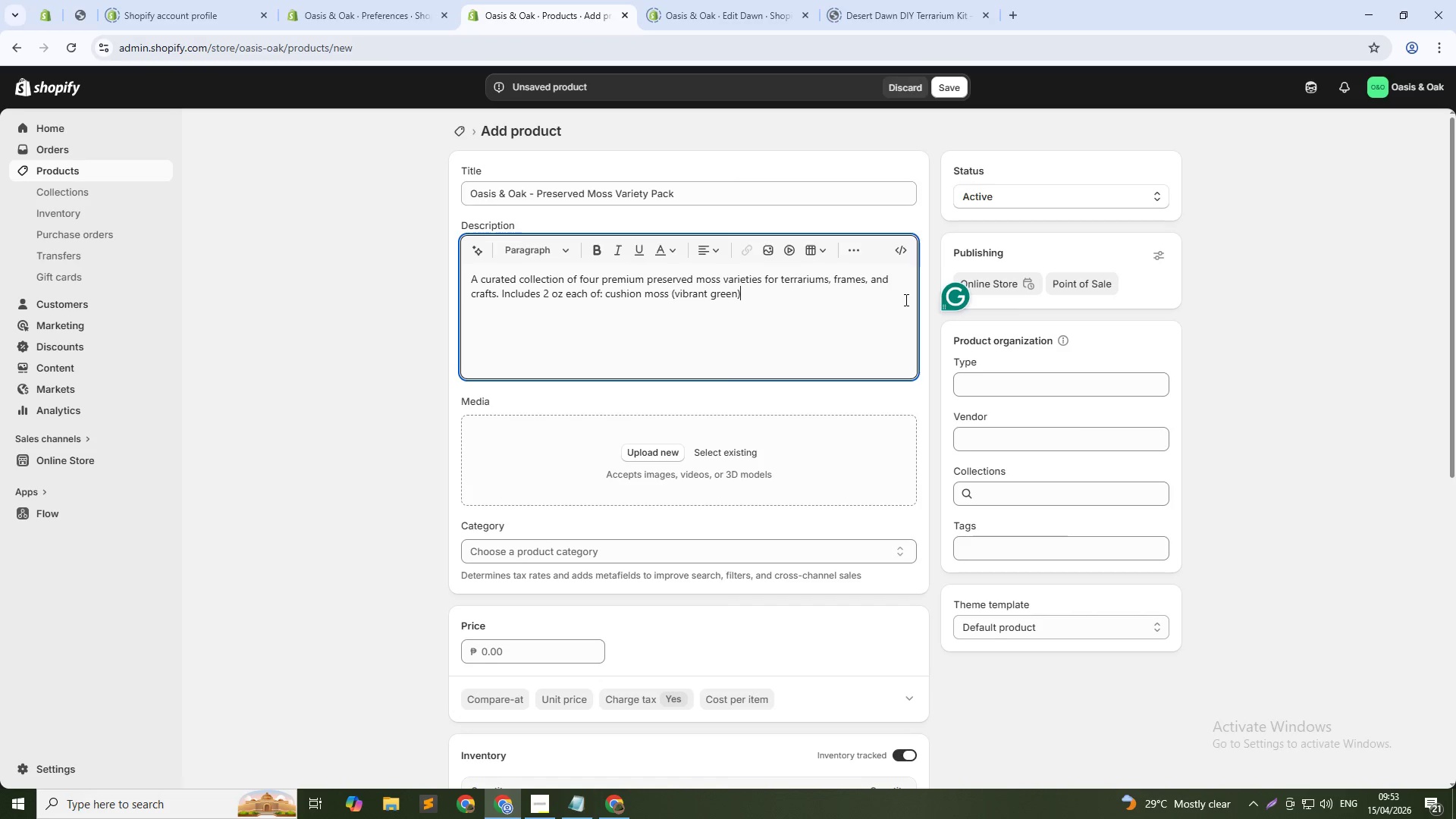 
key(Comma)
 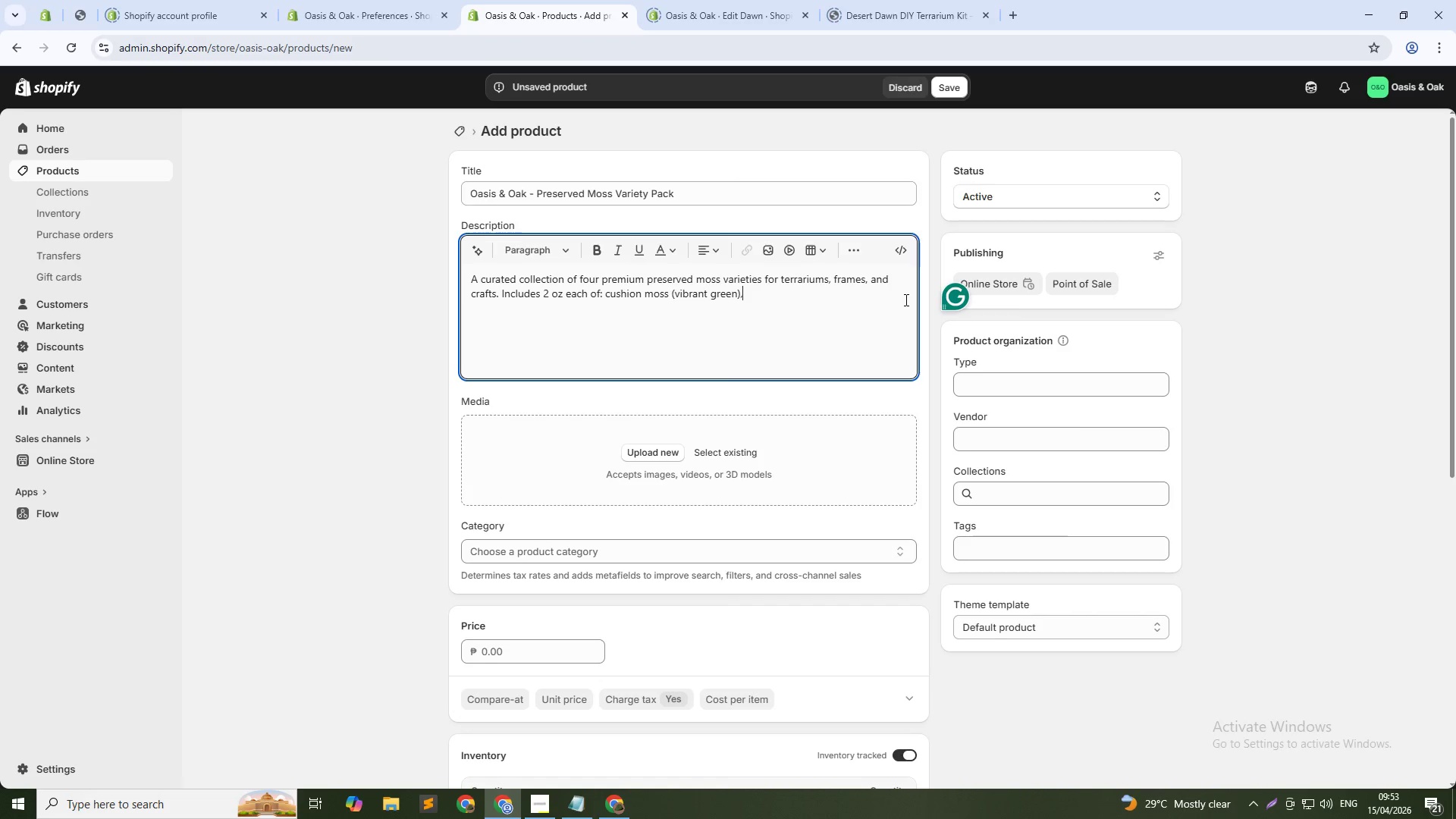 
key(Space)
 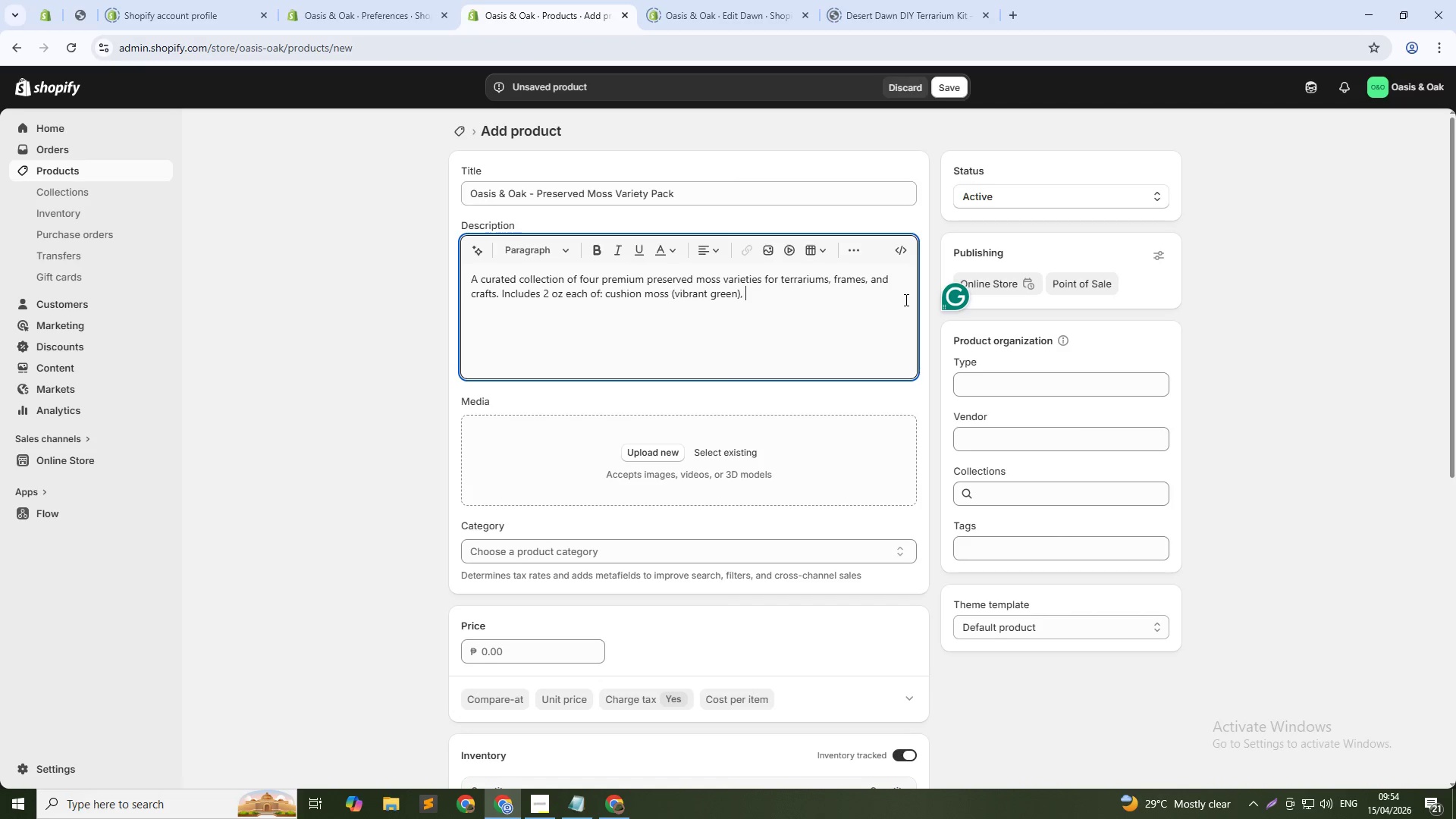 
wait(20.98)
 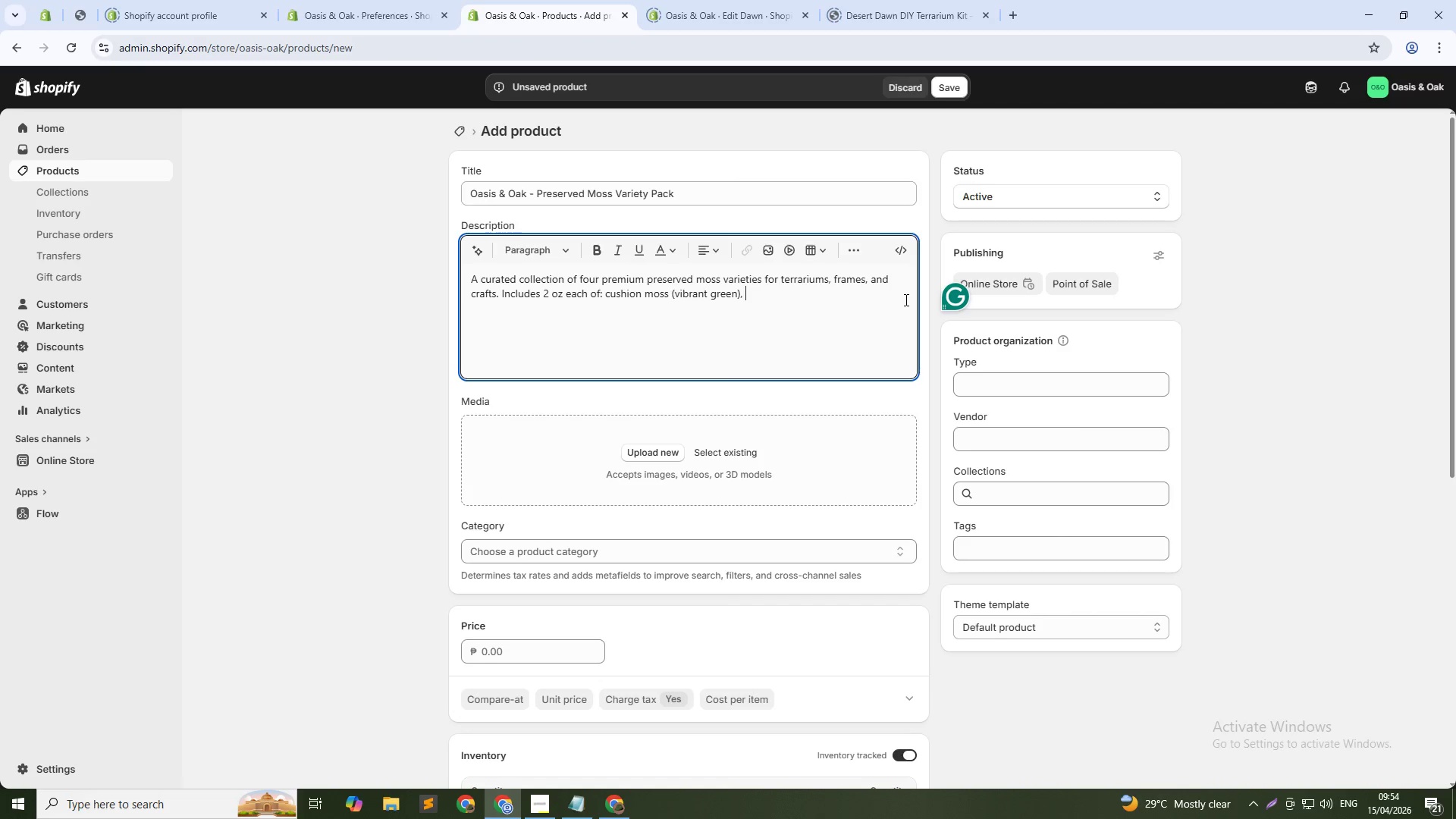 
type(reindeer moss ())
 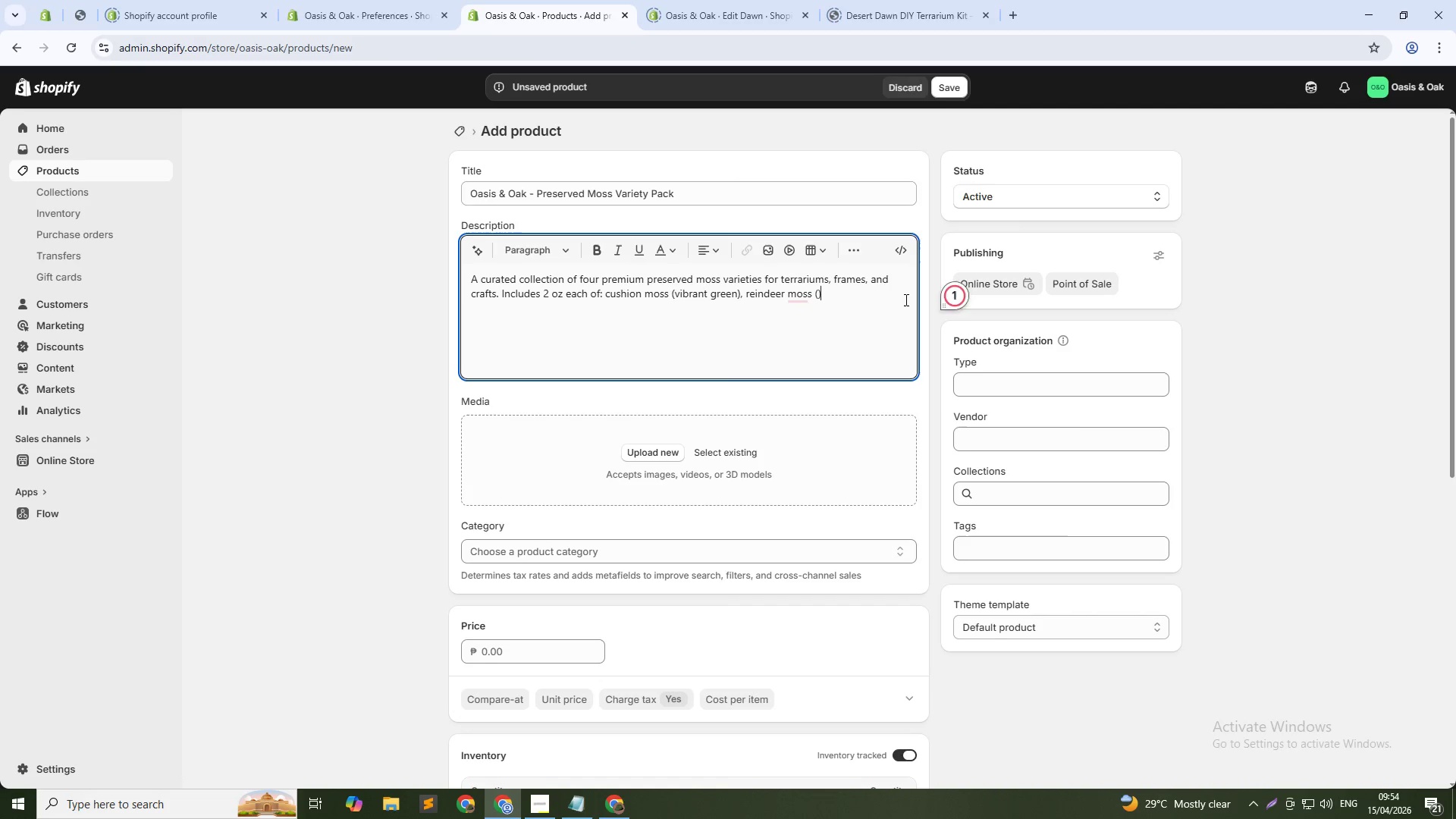 
key(ArrowLeft)
 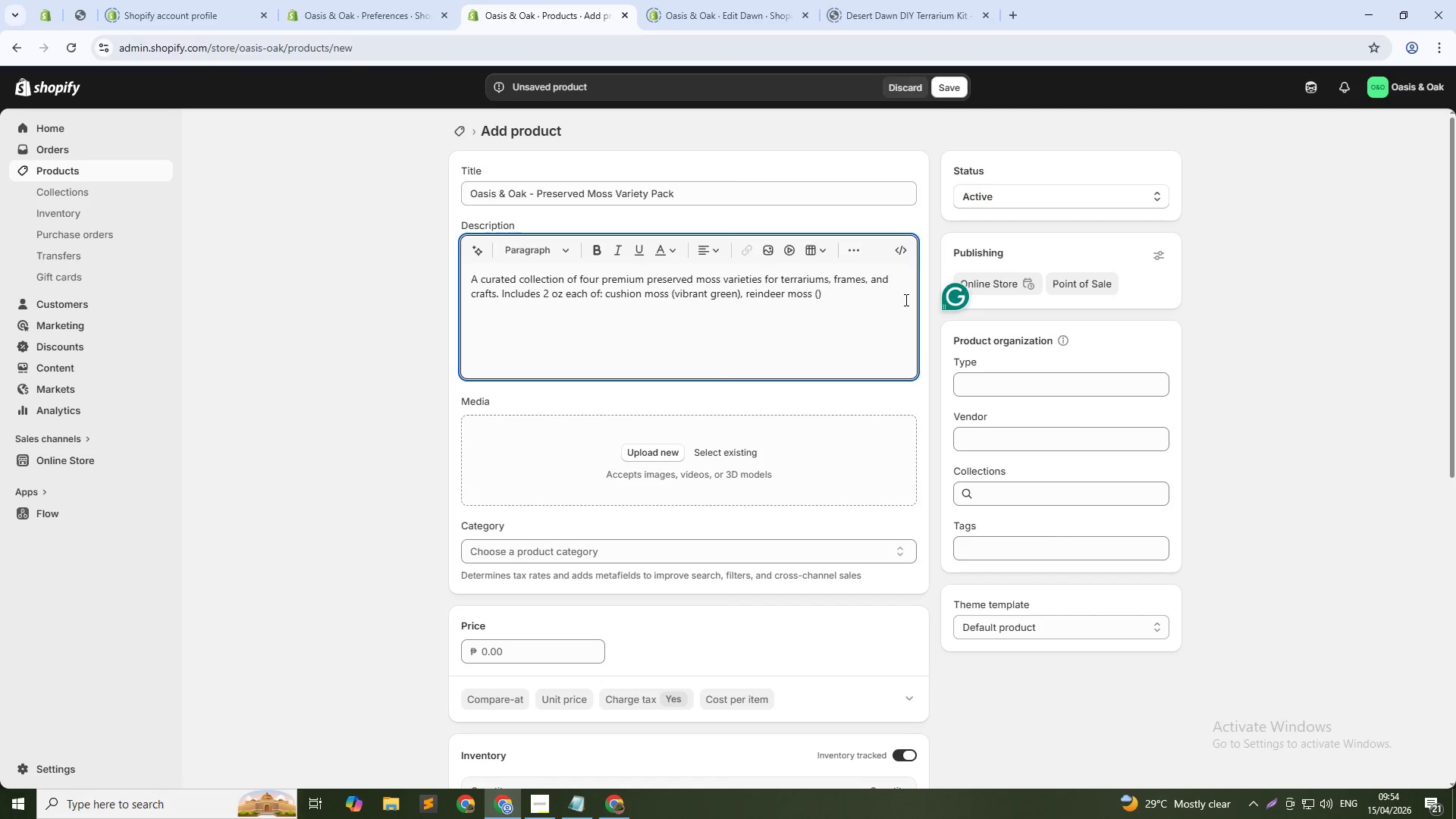 
type(pale sage)
 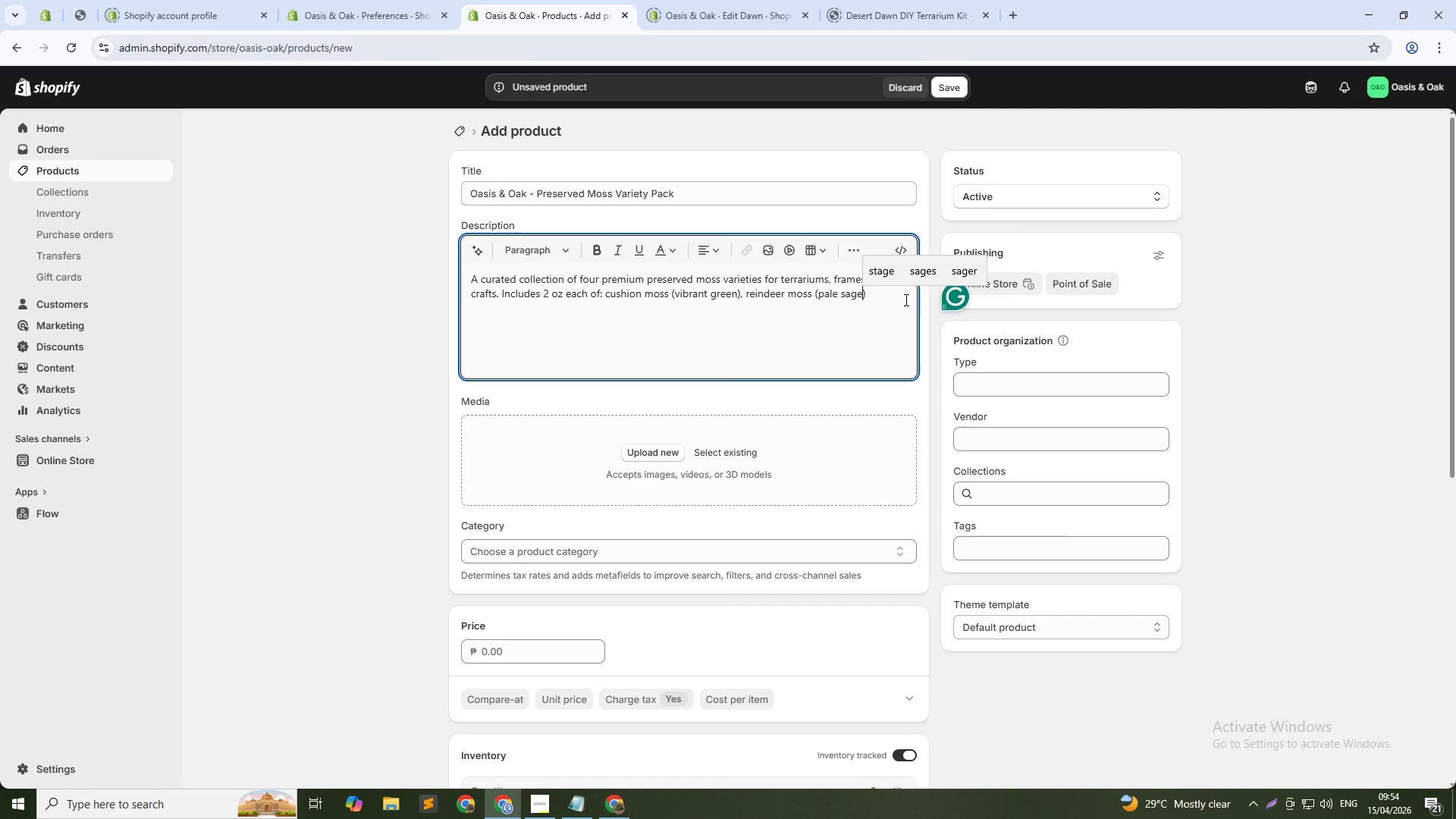 
key(ArrowDown)
 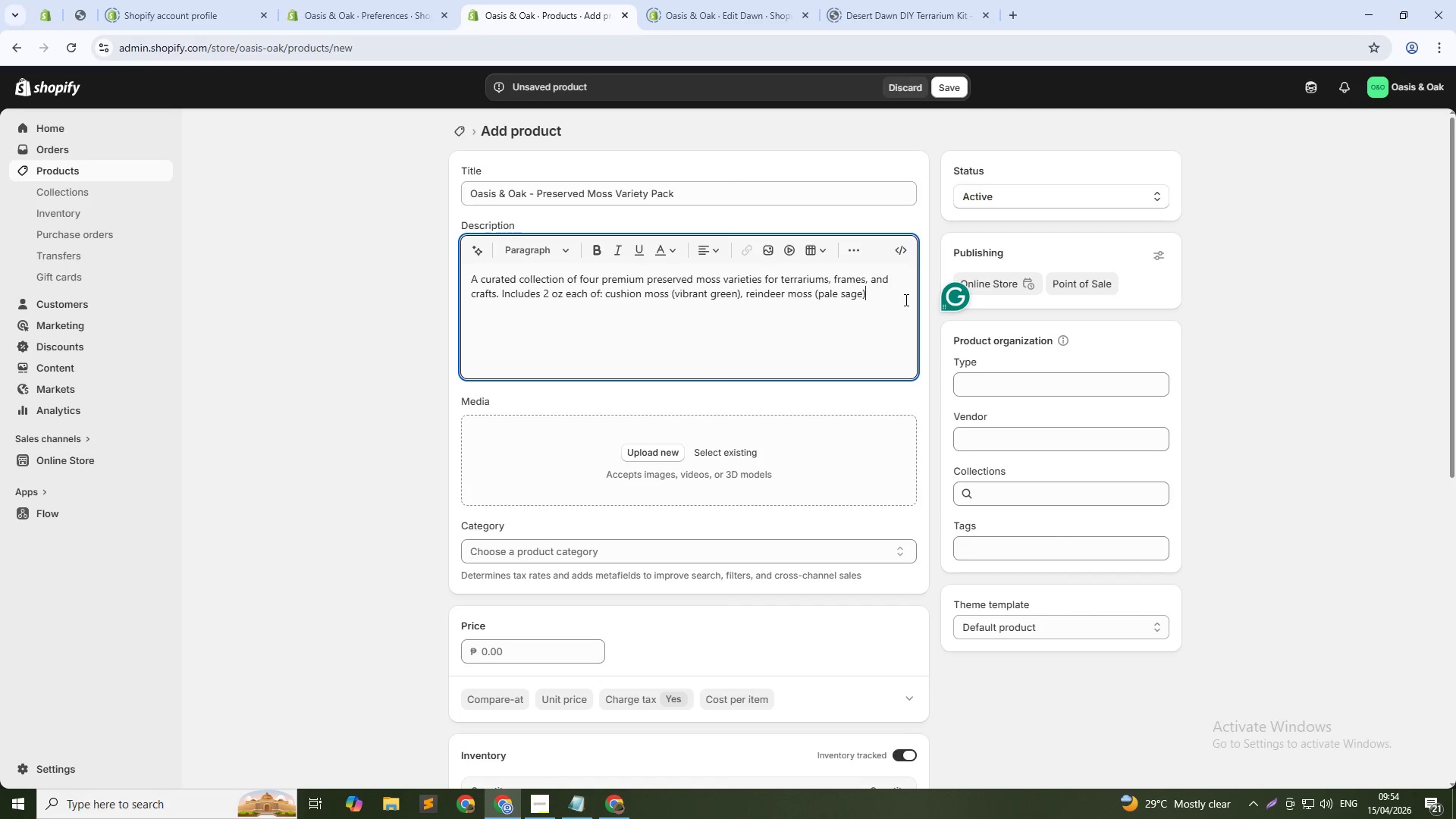 
type(, sheet moss ())
 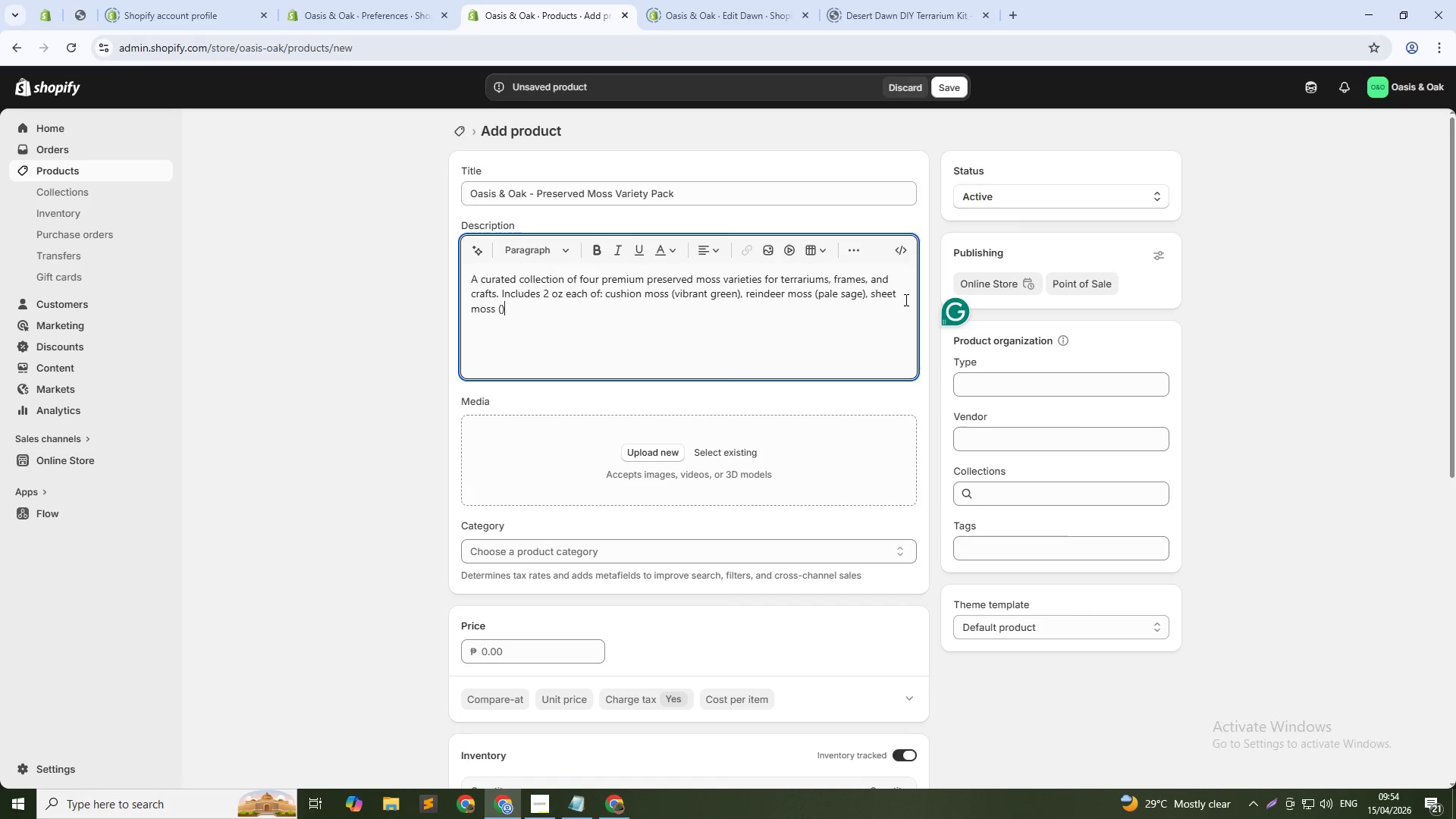 
 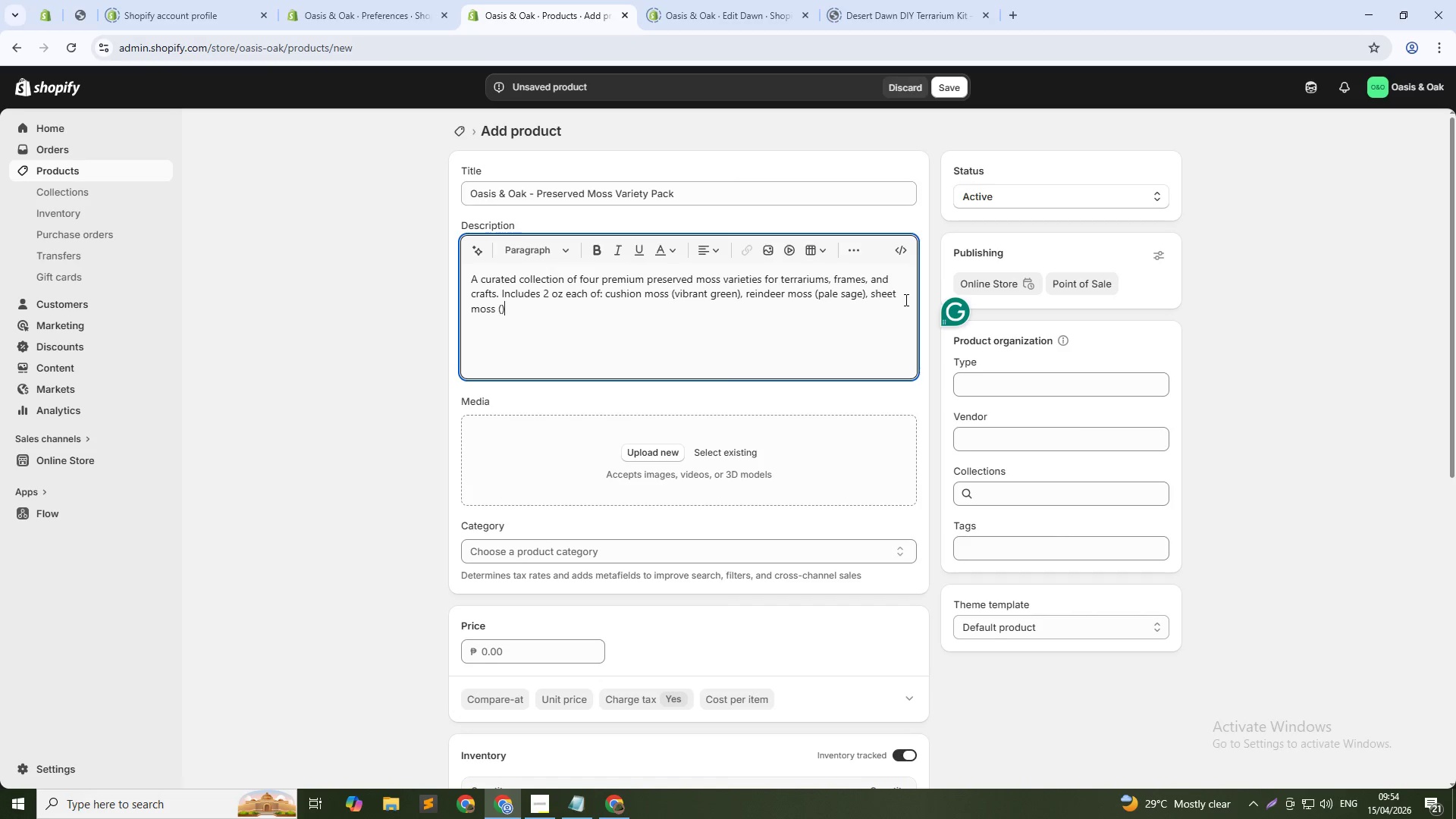 
key(ArrowLeft)
 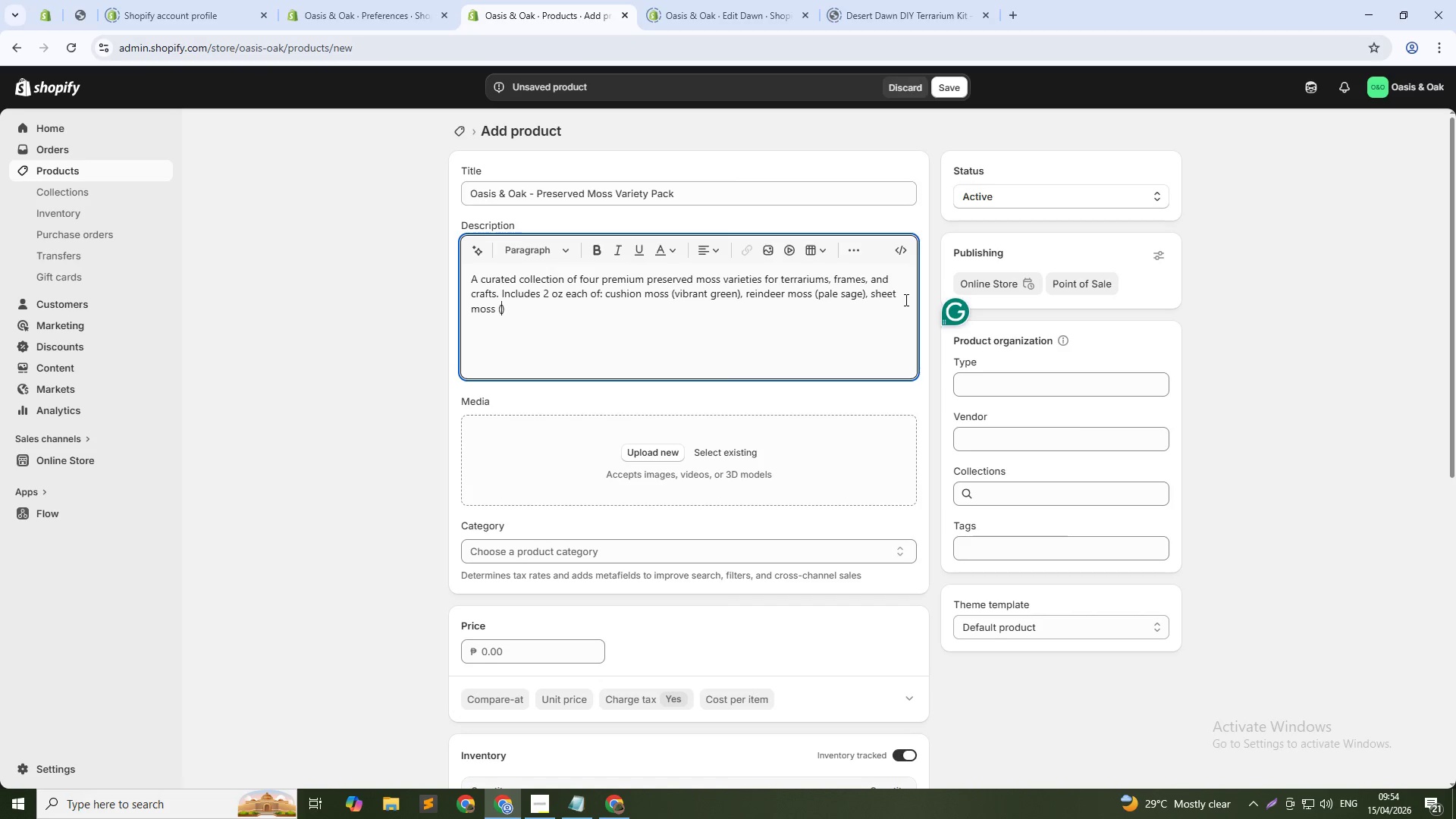 
type(flat and wide)
 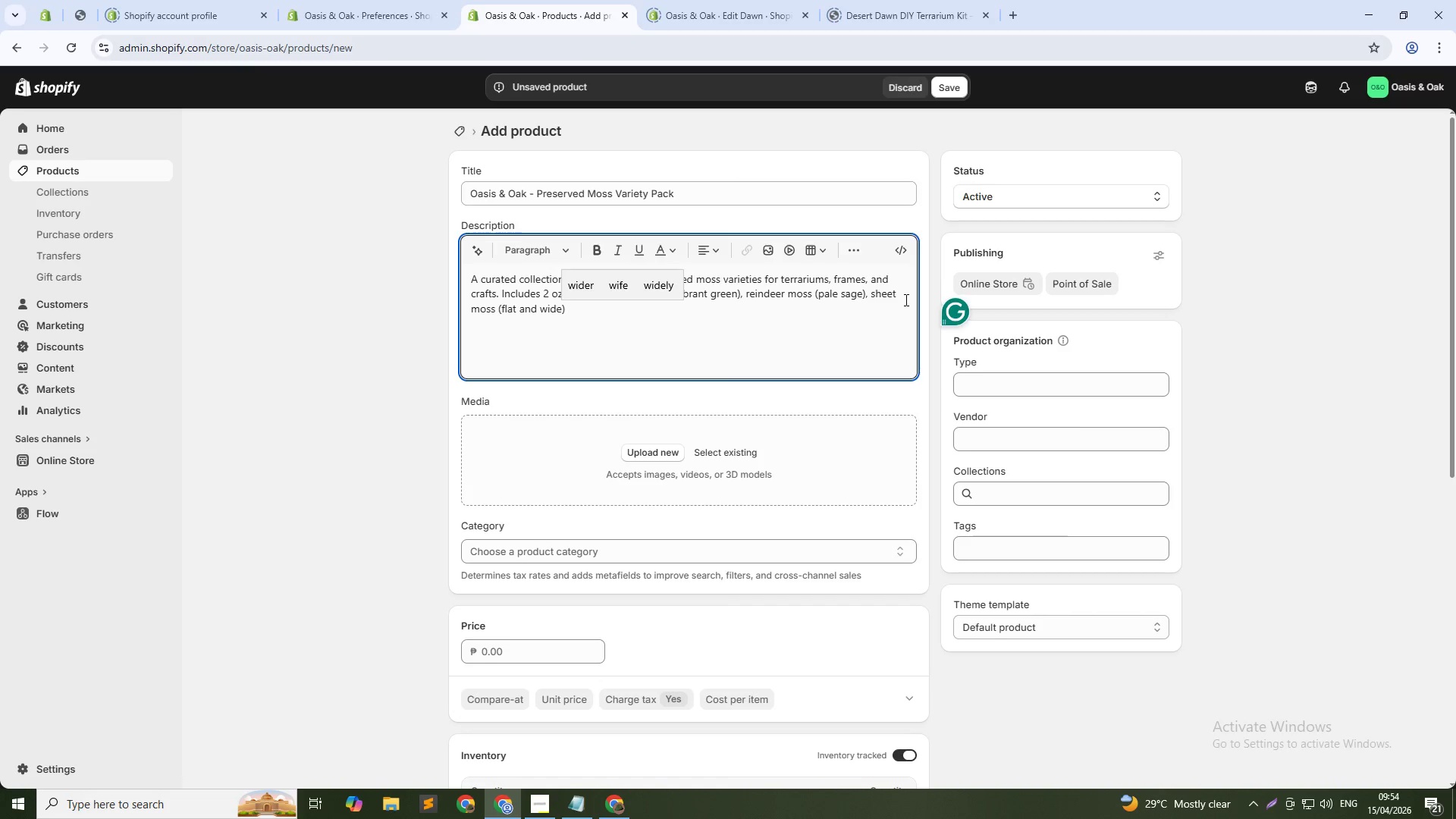 
key(ArrowDown)
 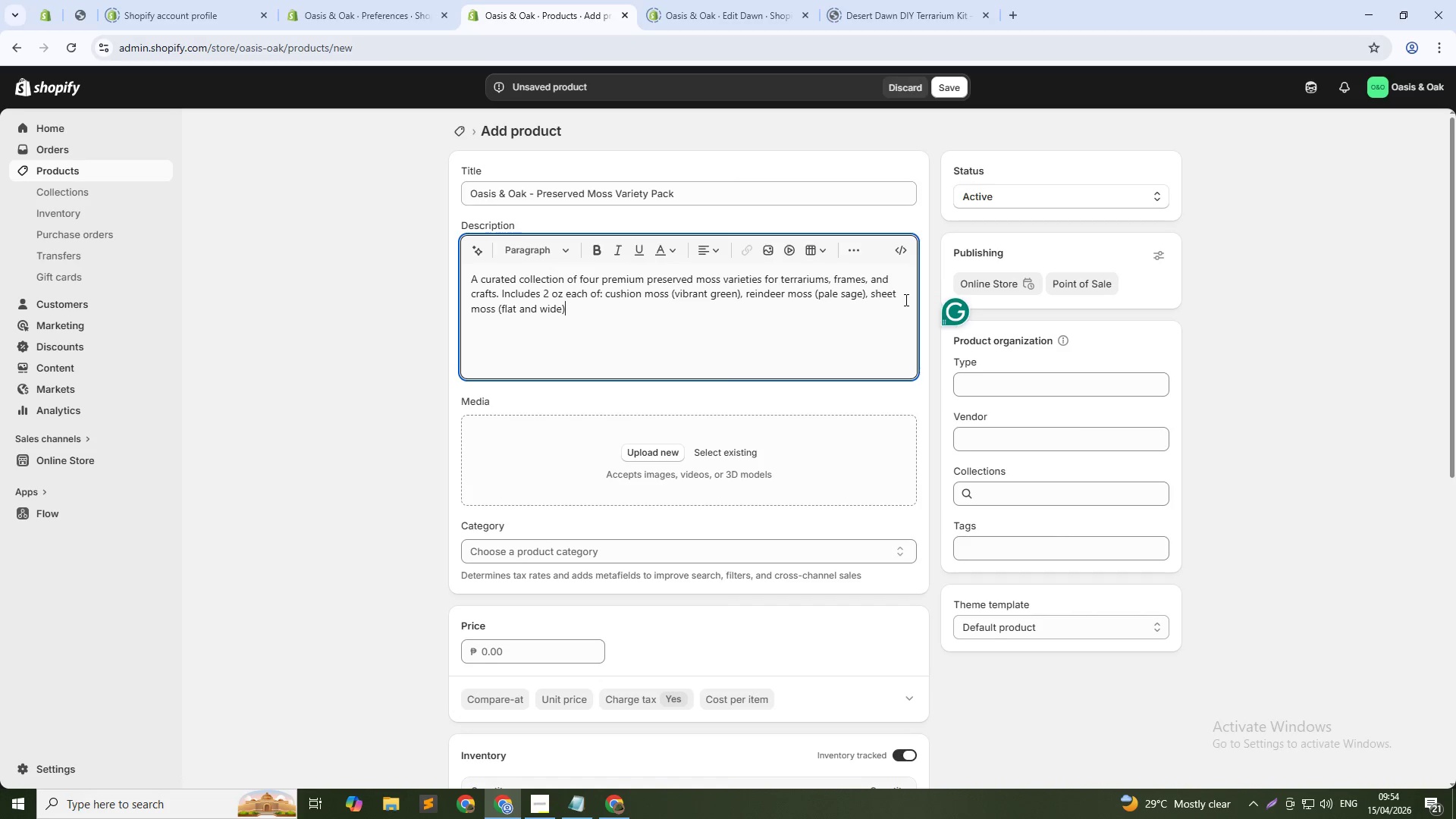 
type(, and mood moss ())
 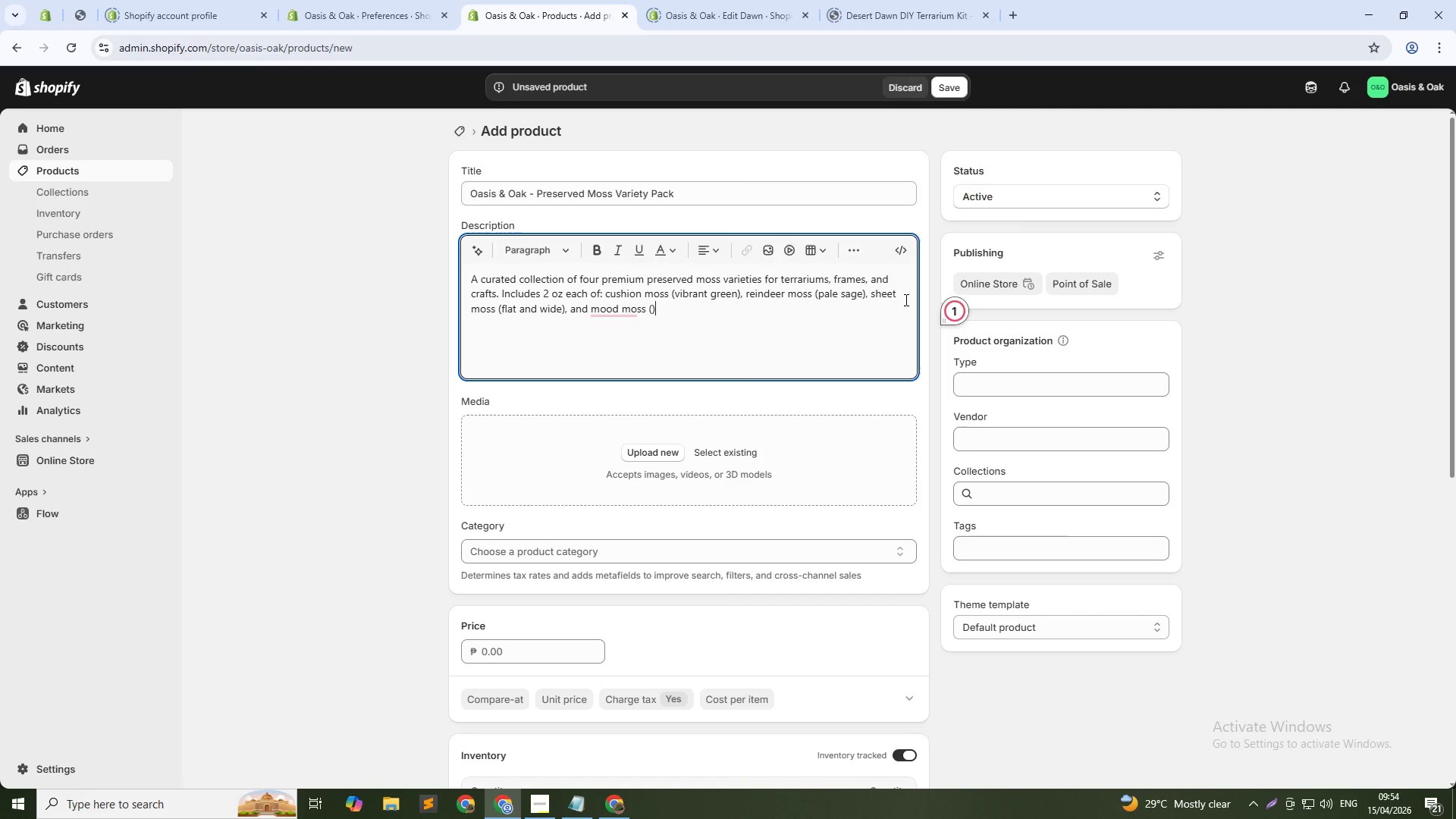 
 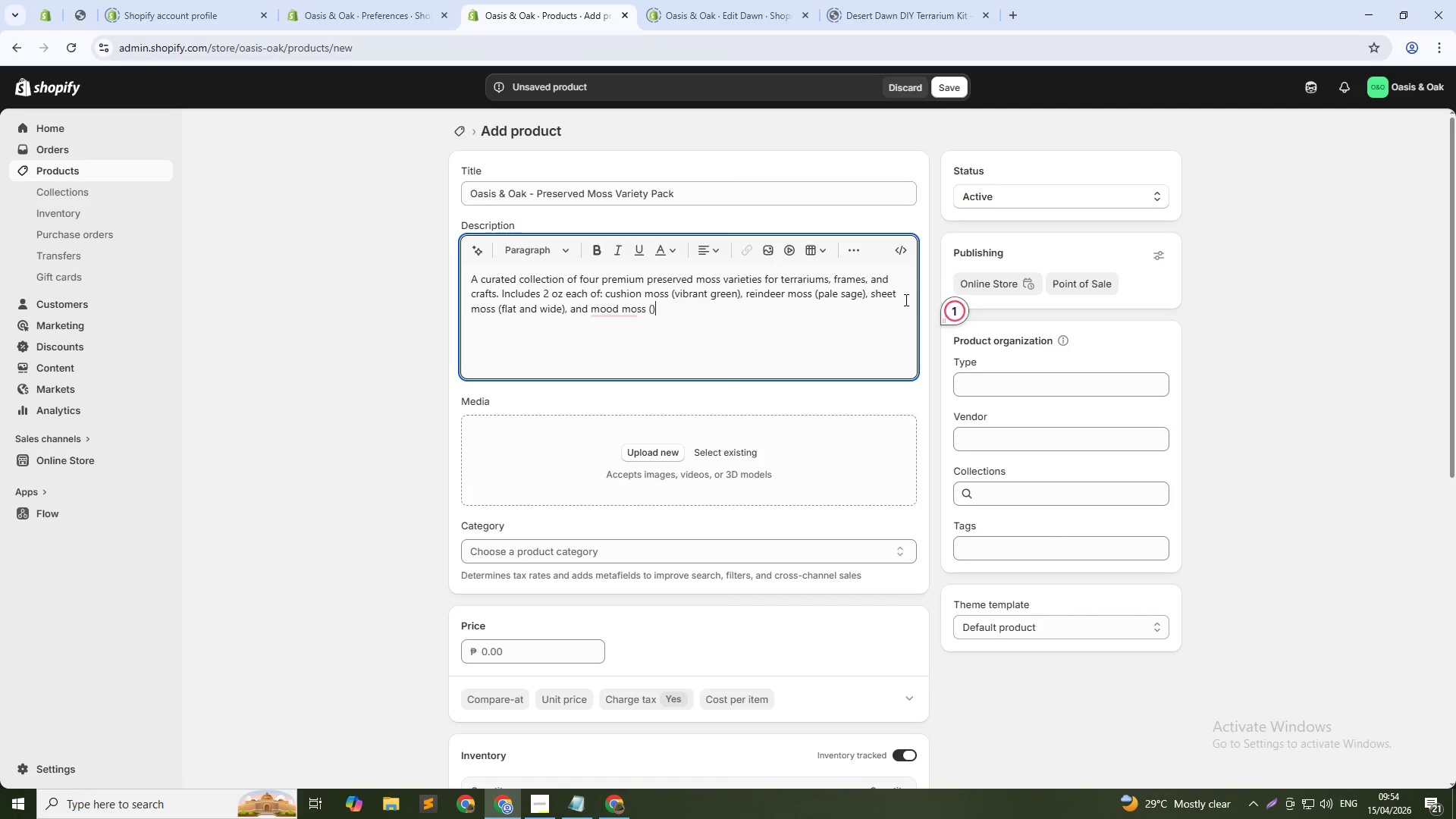 
key(ArrowLeft)
 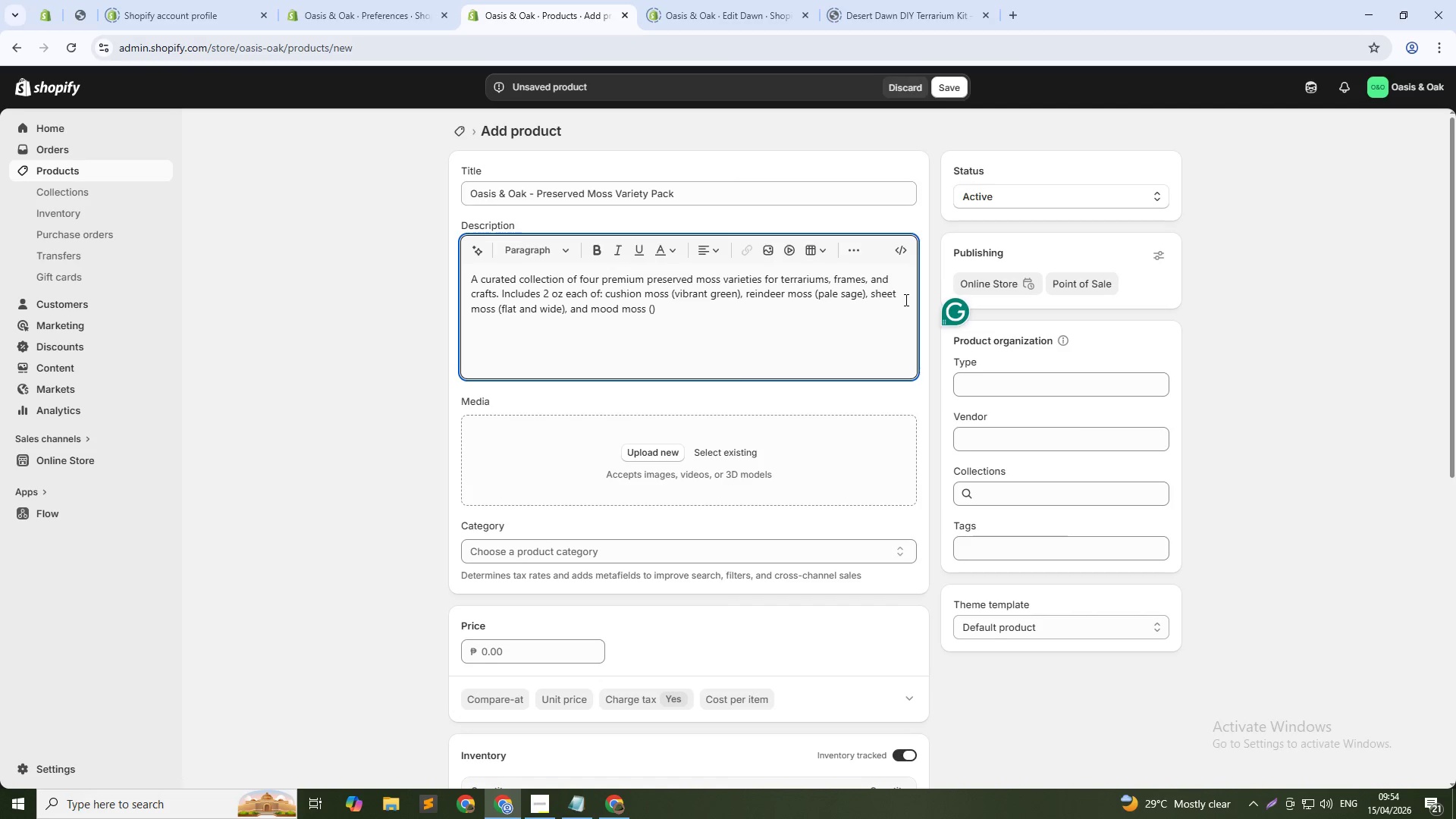 
type(fluffy and textured)
 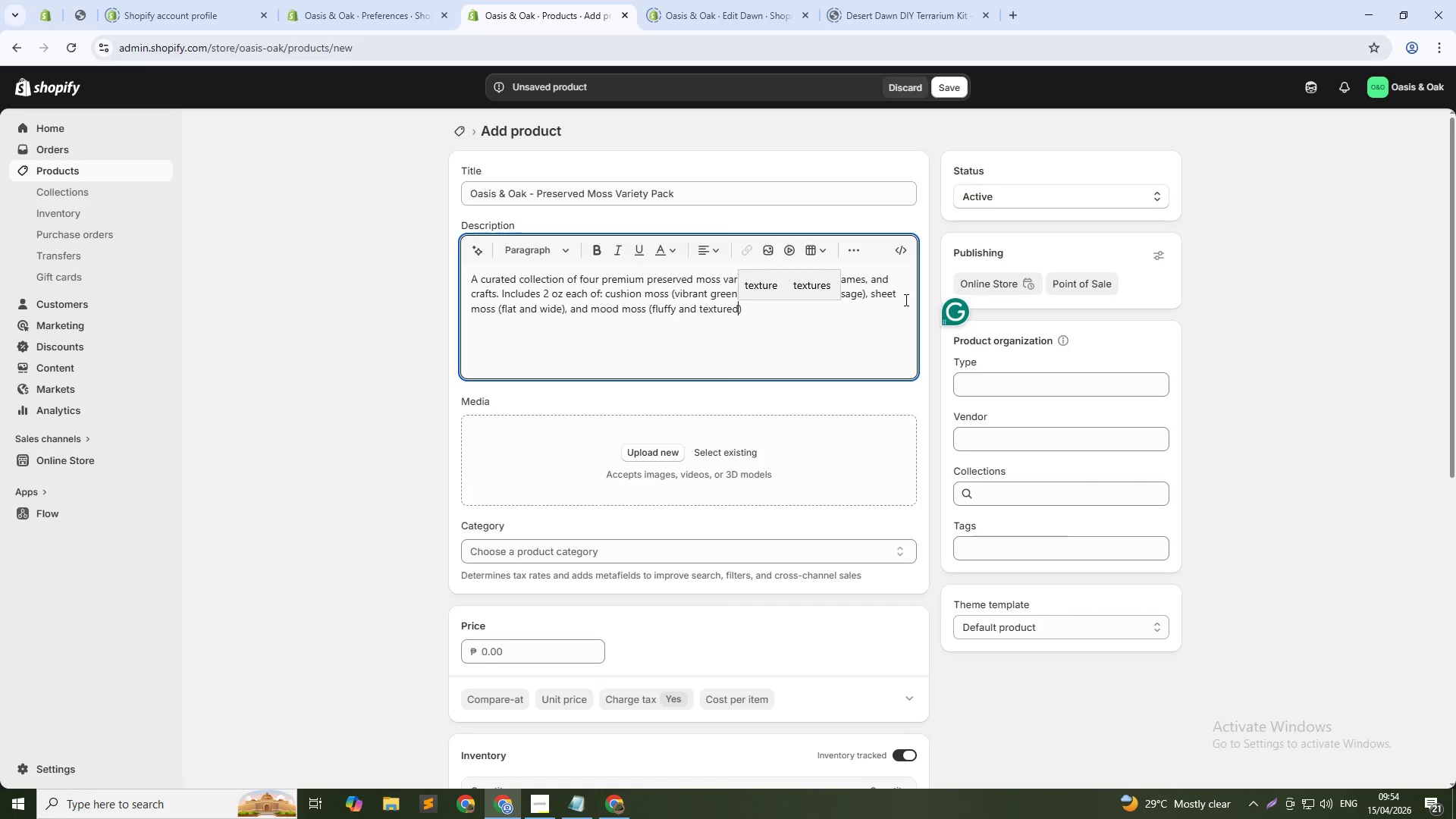 
key(ArrowDown)
 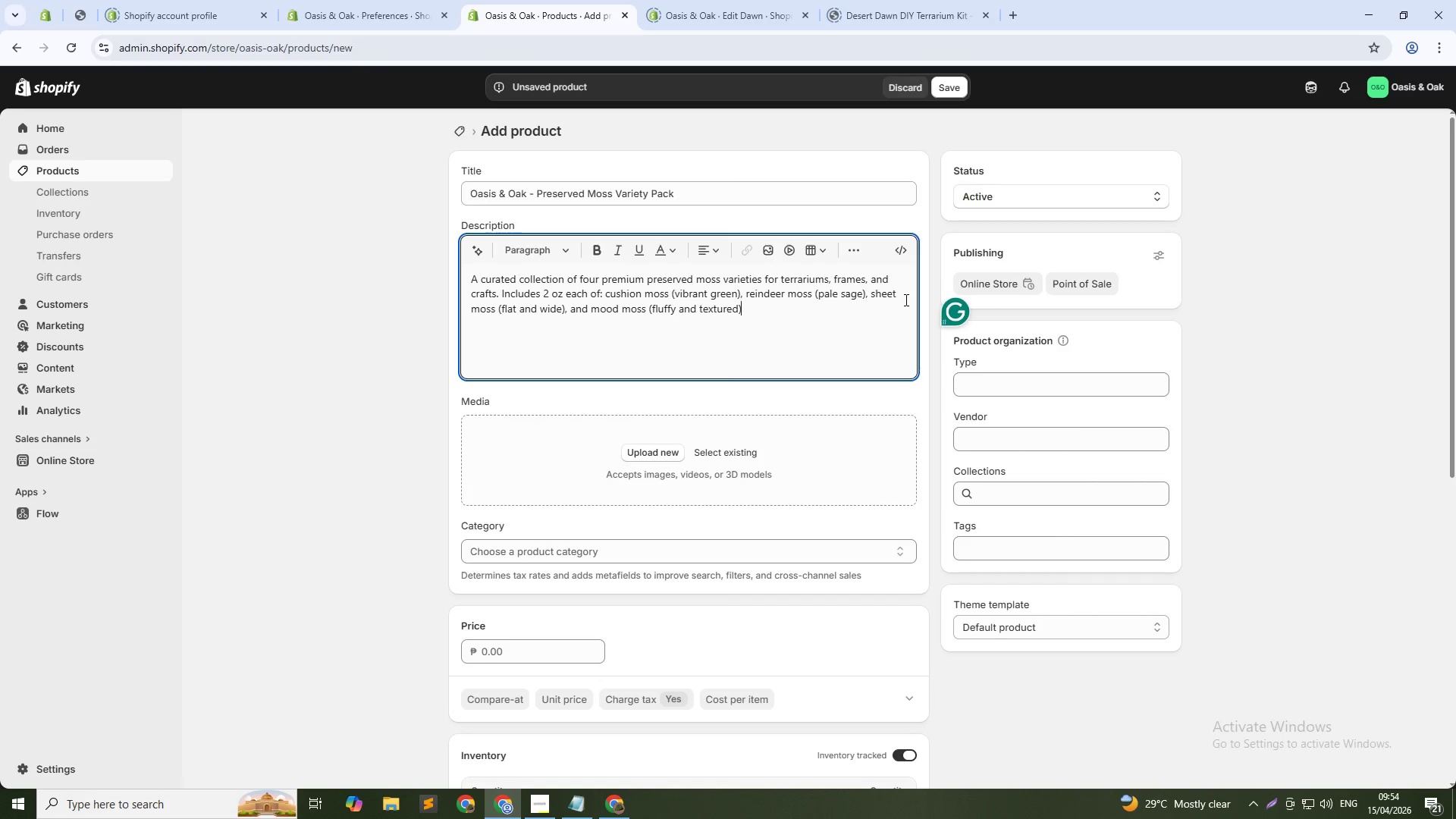 
type(. Preserved moss requires no water, no light, and no maintenance - it stays soft and colorful for years. Perfect for moss art frames )
 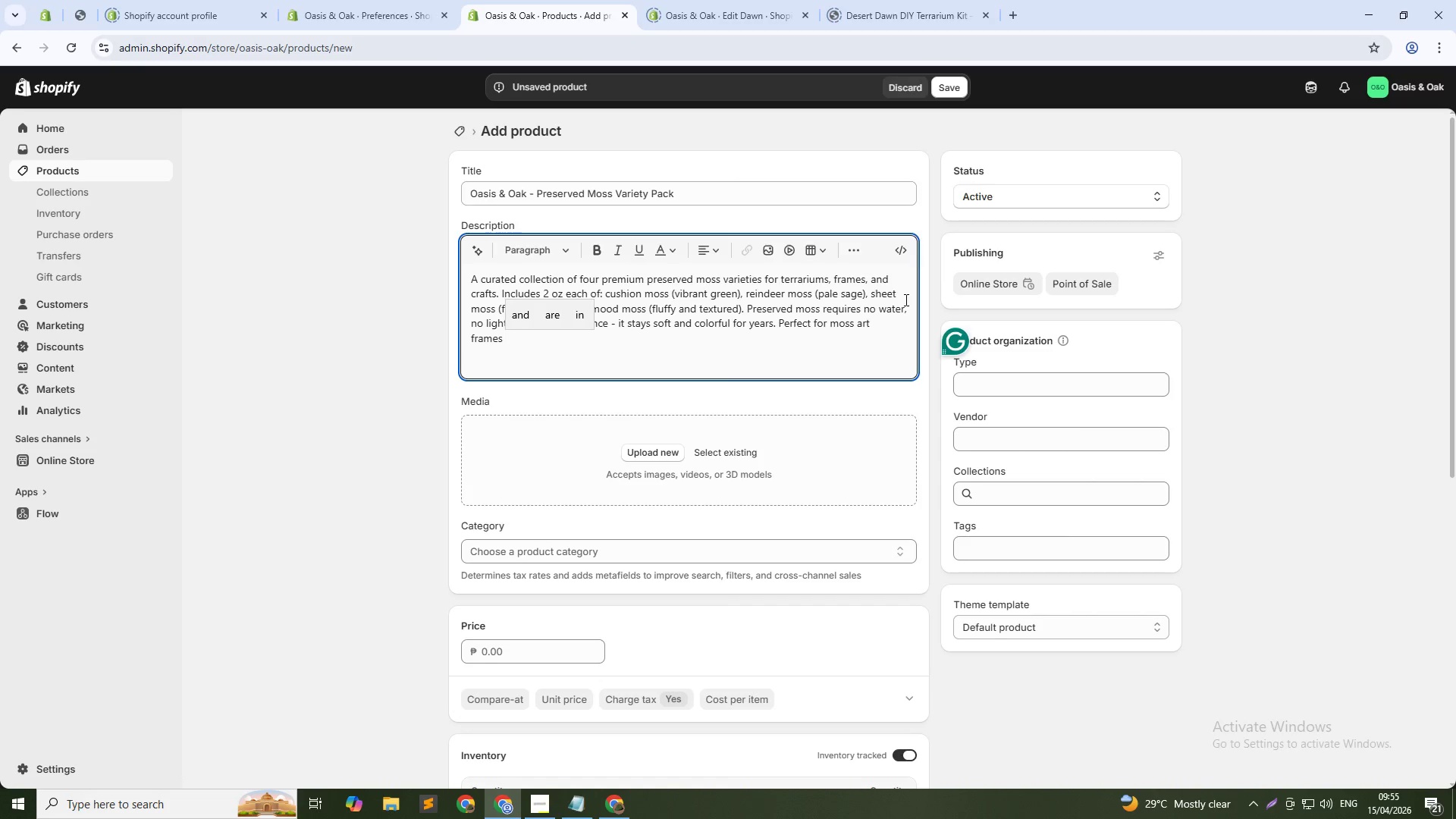 
key(Backspace)
type(, fairy gardens, terrariums )
key(Backspace)
type(, or diorame)
key(Backspace)
type(as. All moss is sustainably harvested and naturally preserved with non-toxic glycerin. Packaged in resealable)
 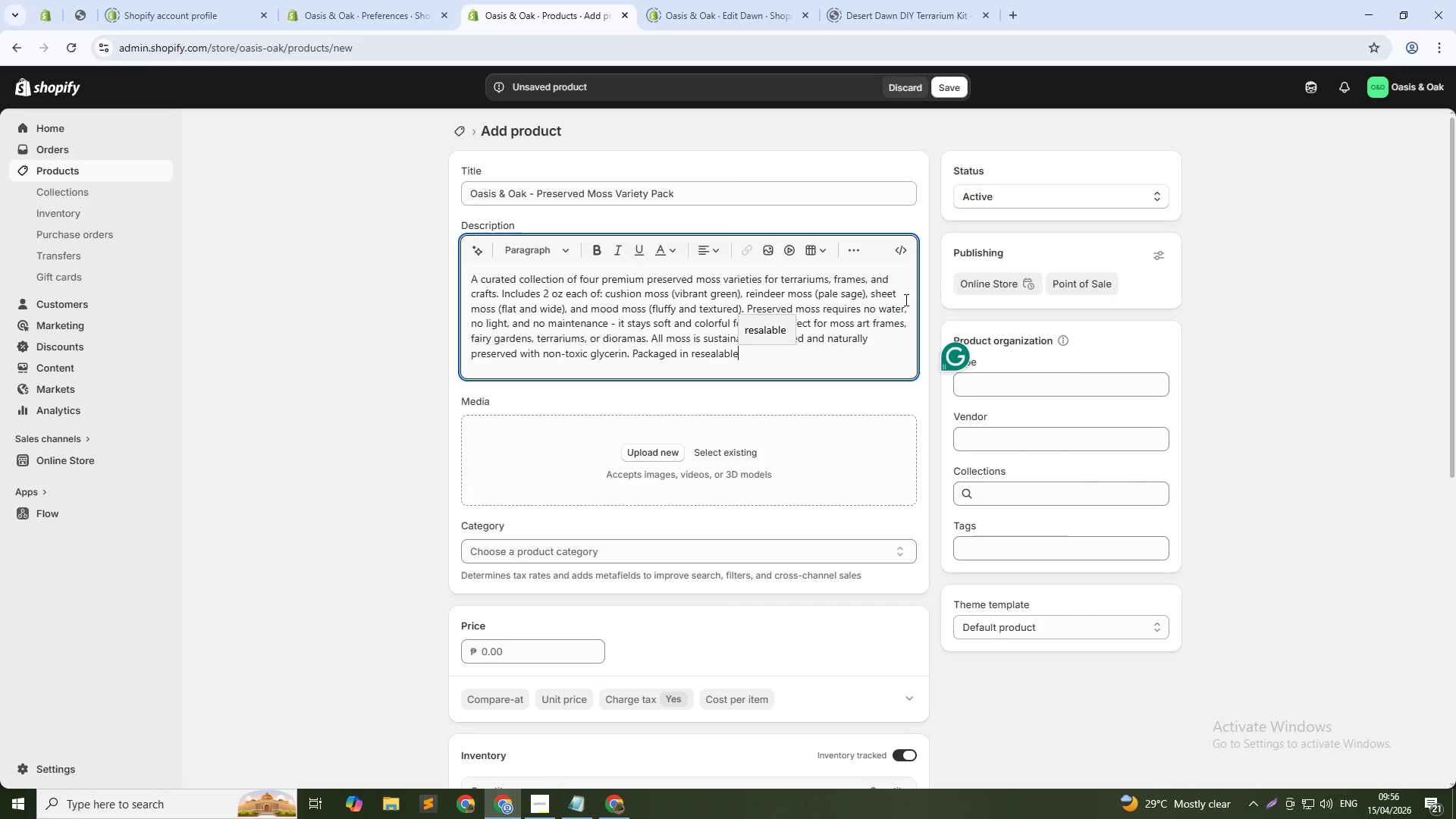 
type( bags. Mix and match to create depth and texture. Add the Care Essentials bundle for precision tweezers and a dusting brush.)
 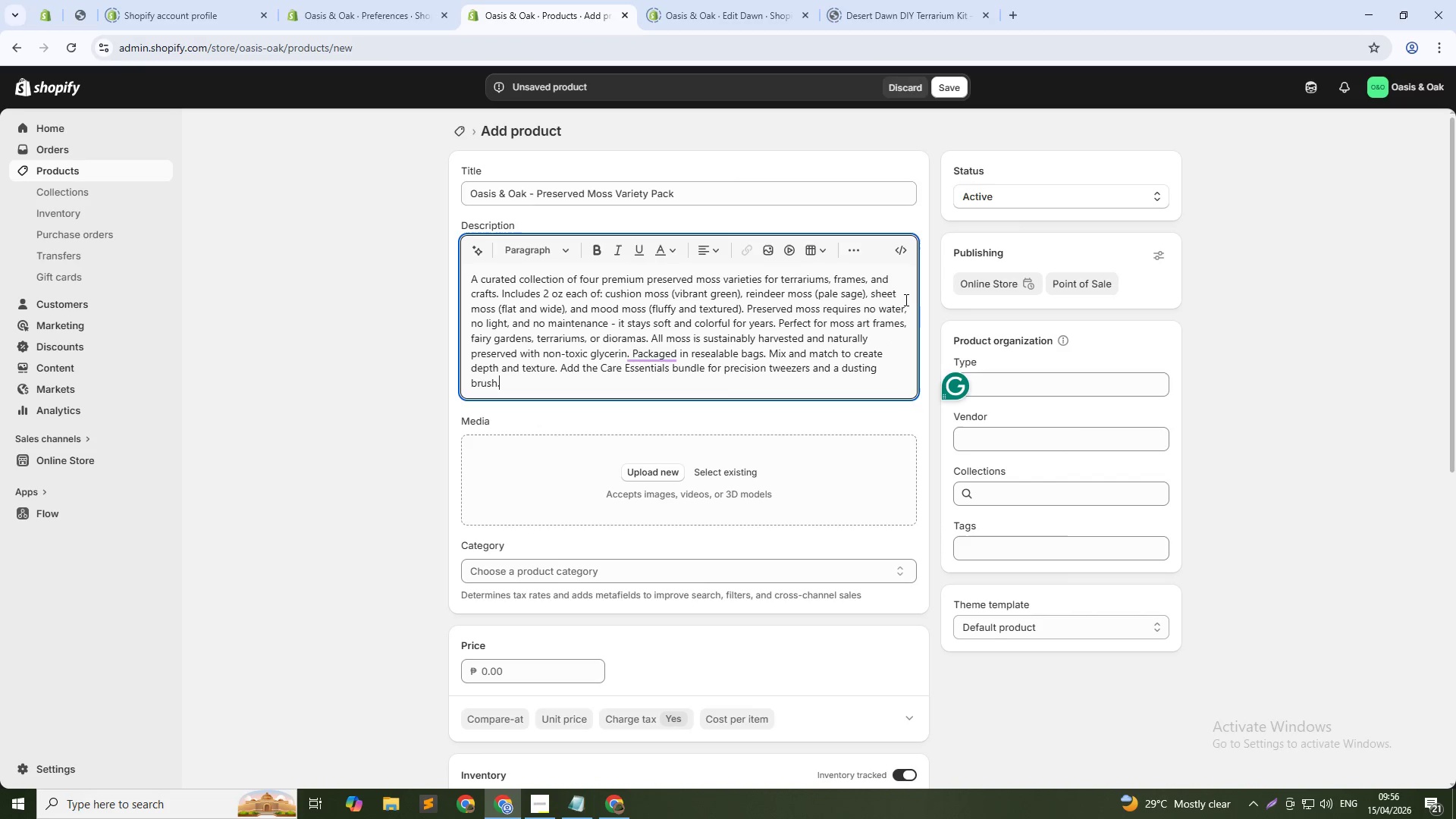 
key(Numpad2)
 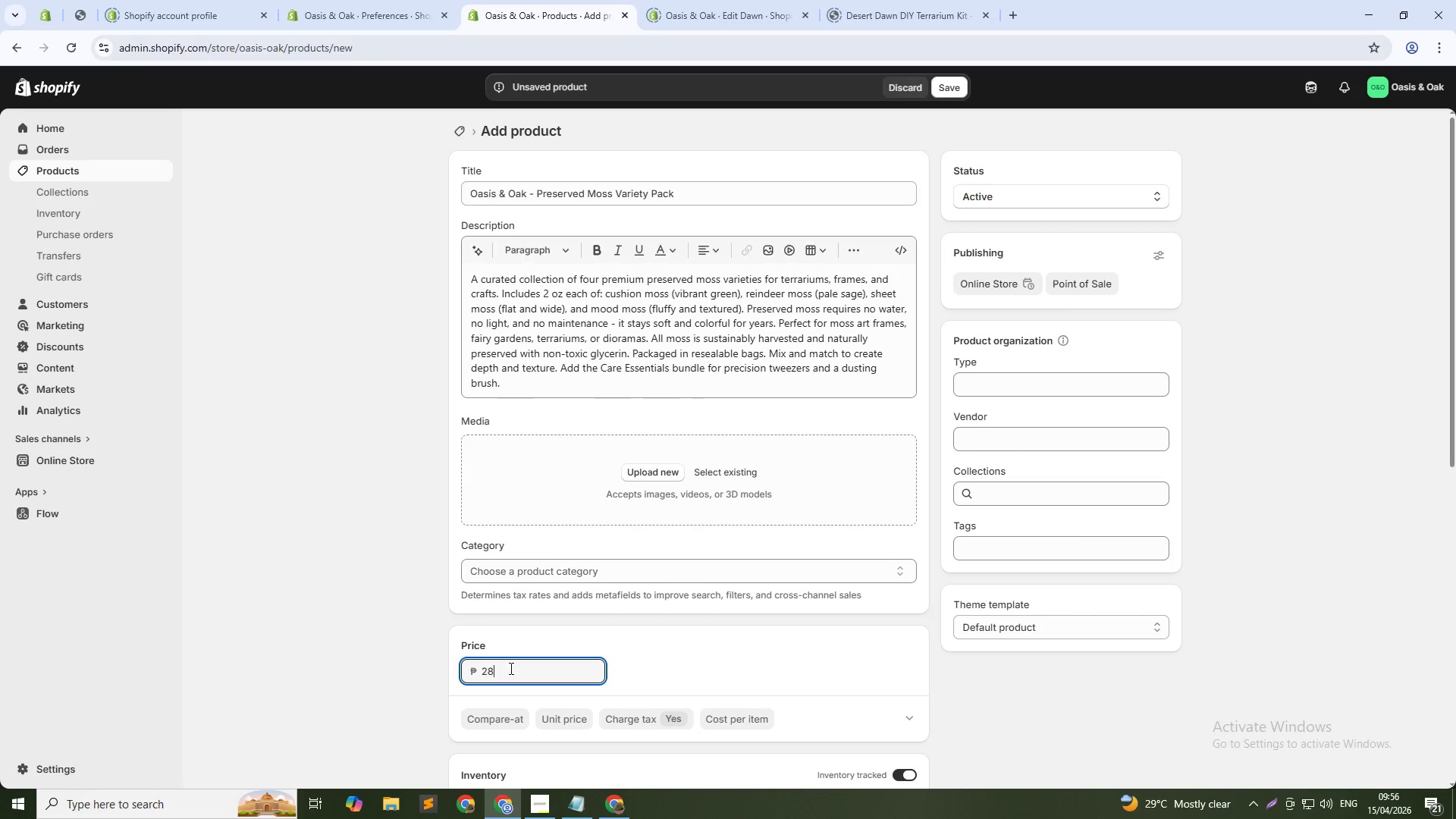 
key(Numpad8)
 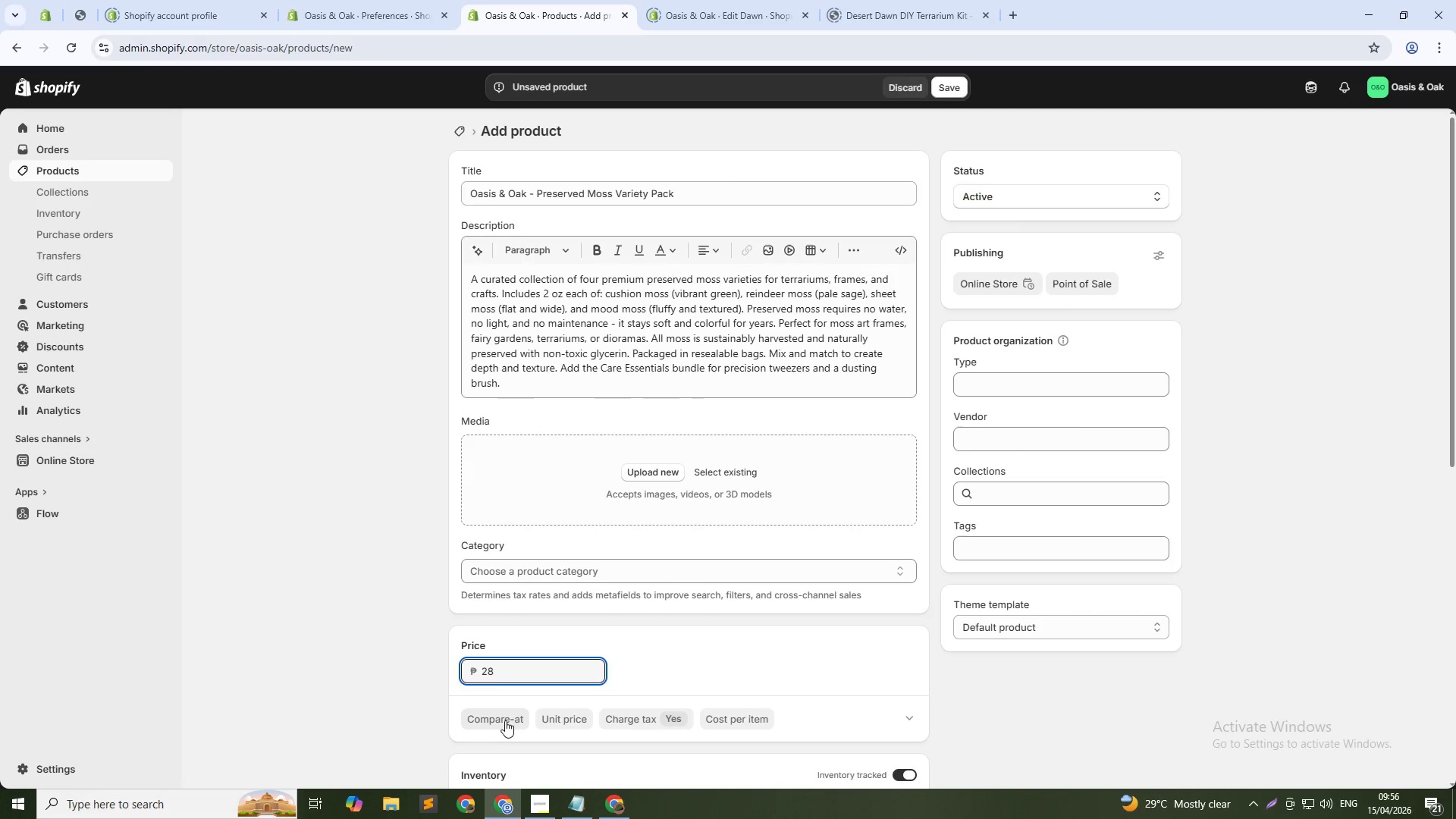 
left_click([504, 723])
 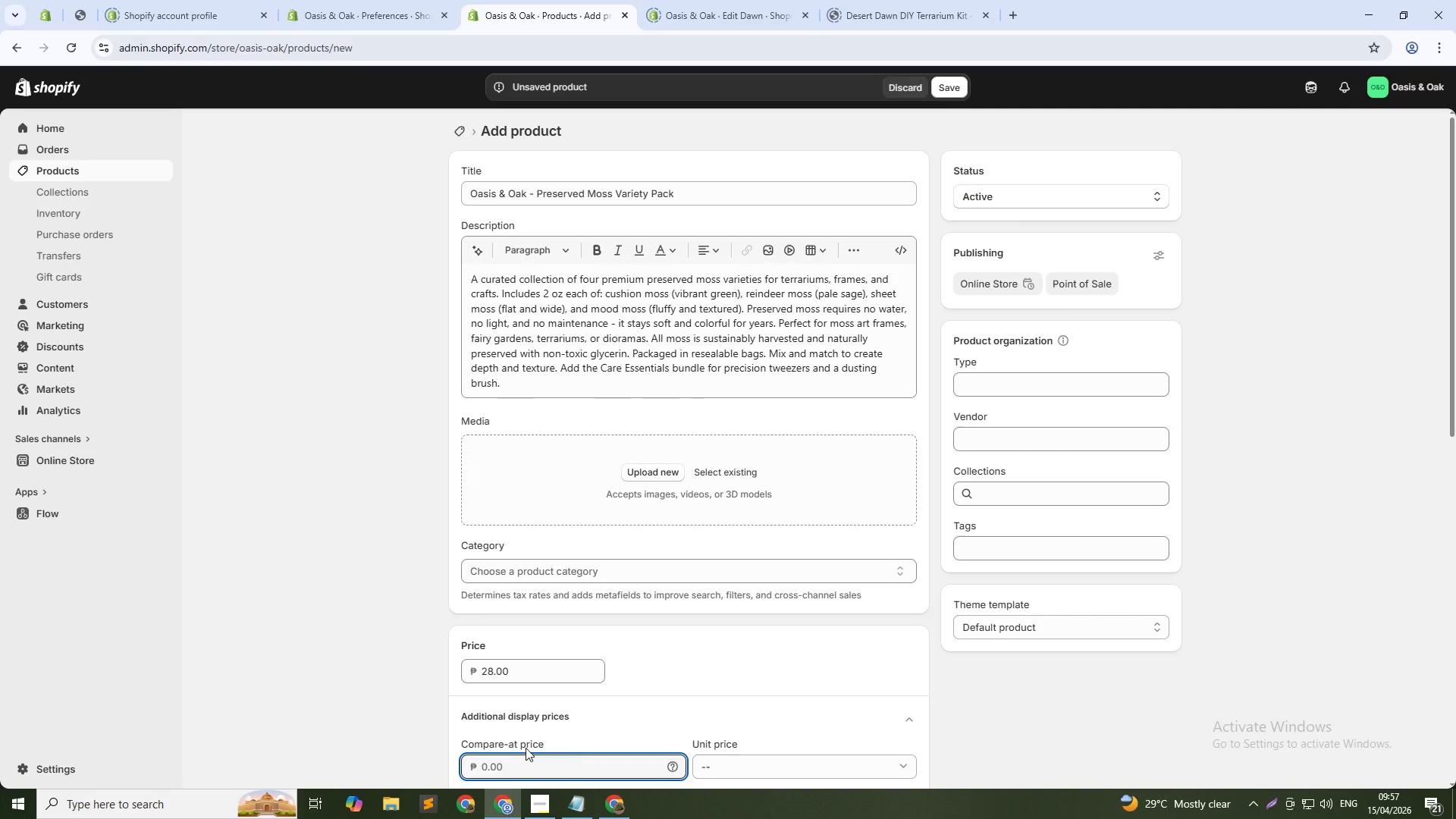 
key(Numpad0)
 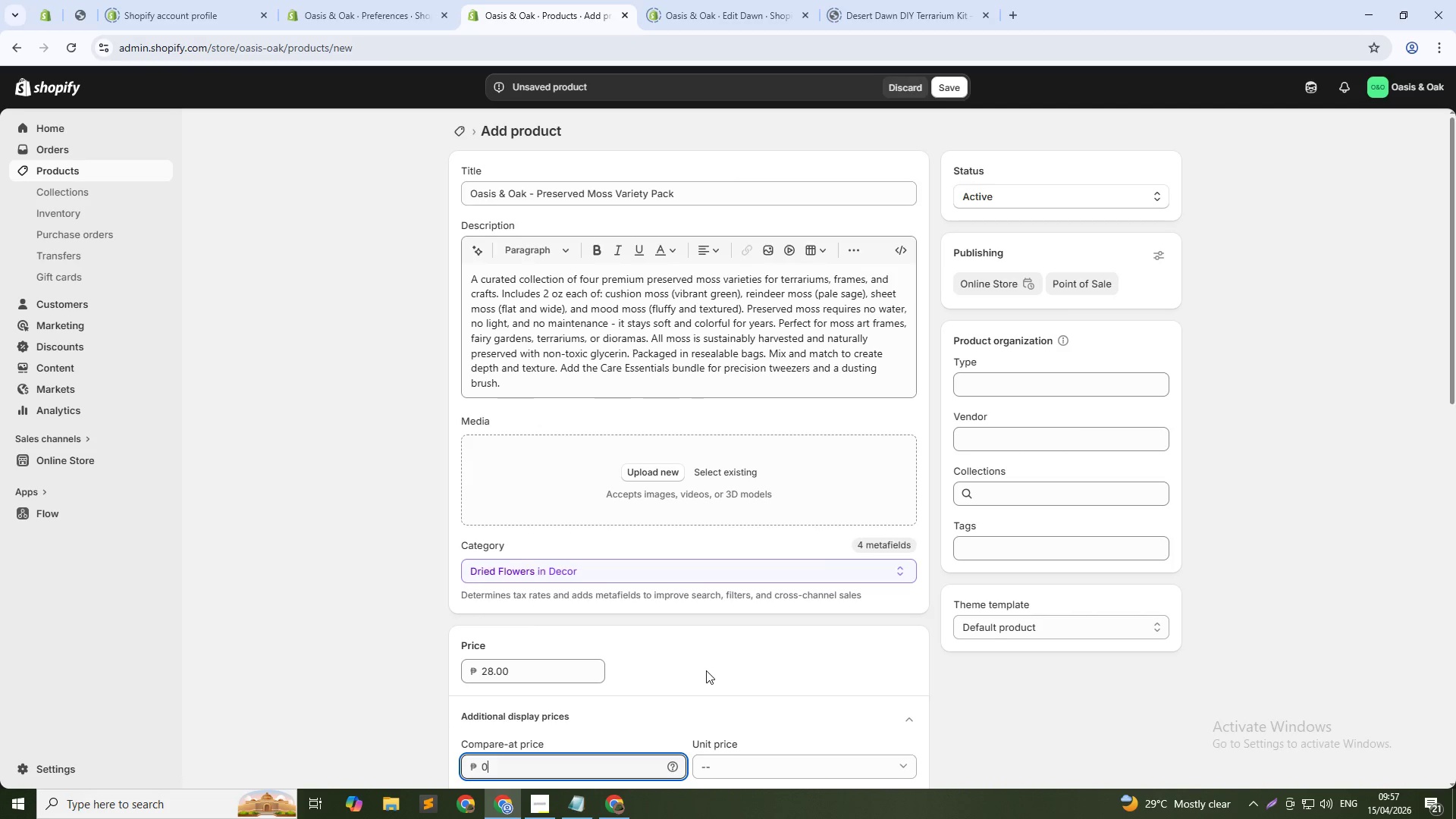 
left_click([706, 670])
 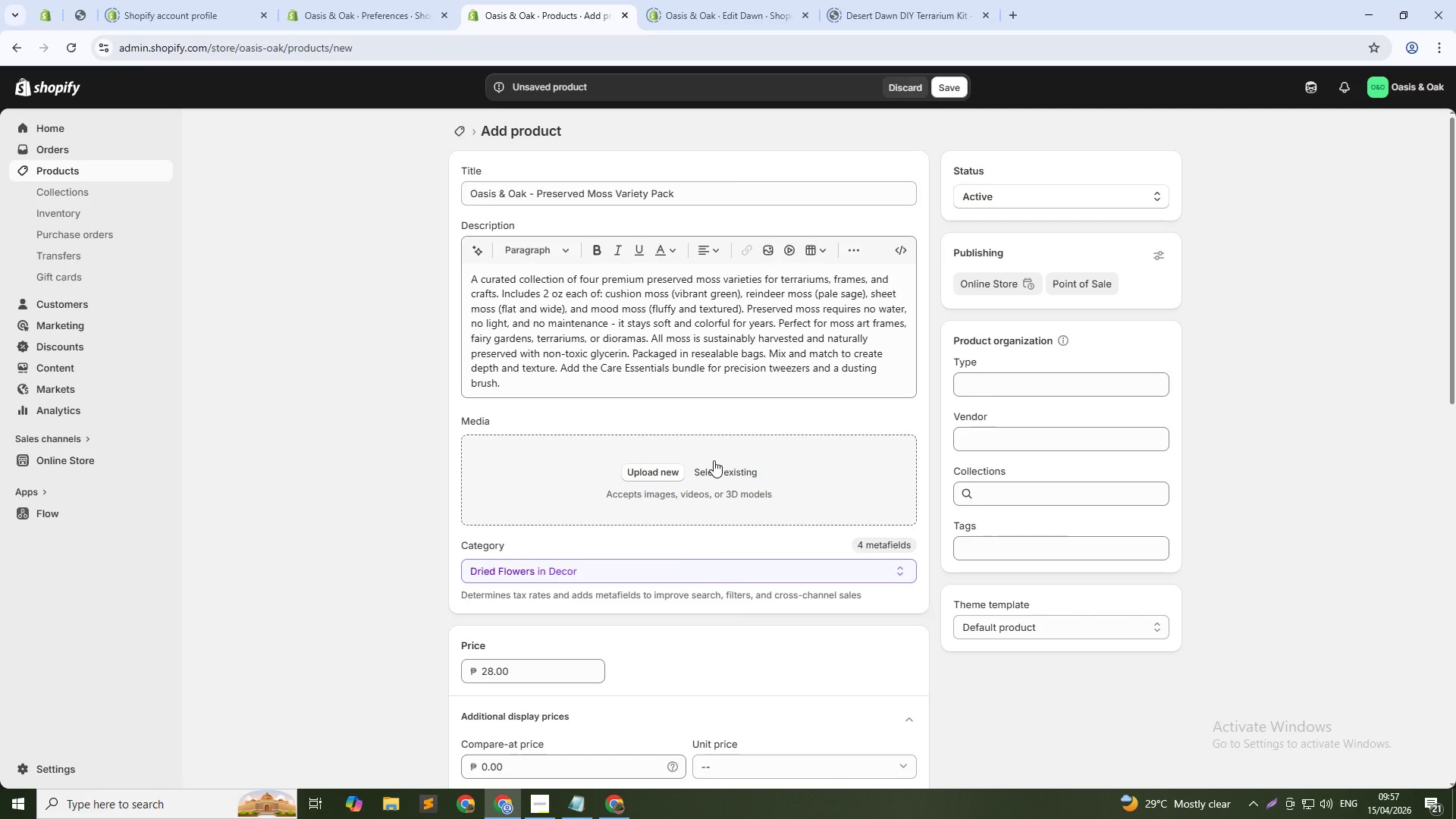 
wait(7.45)
 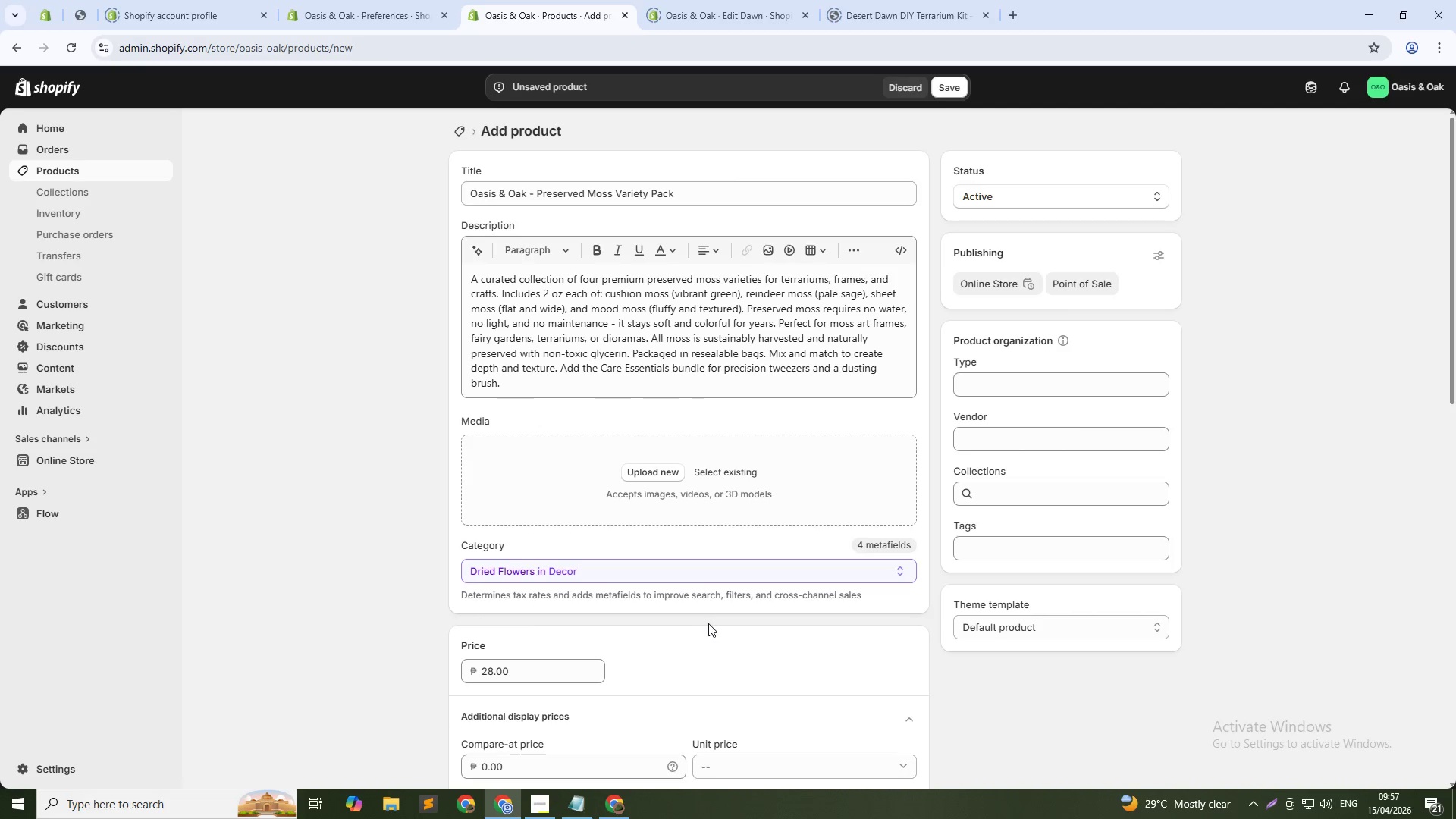 
left_click([1034, 549])
 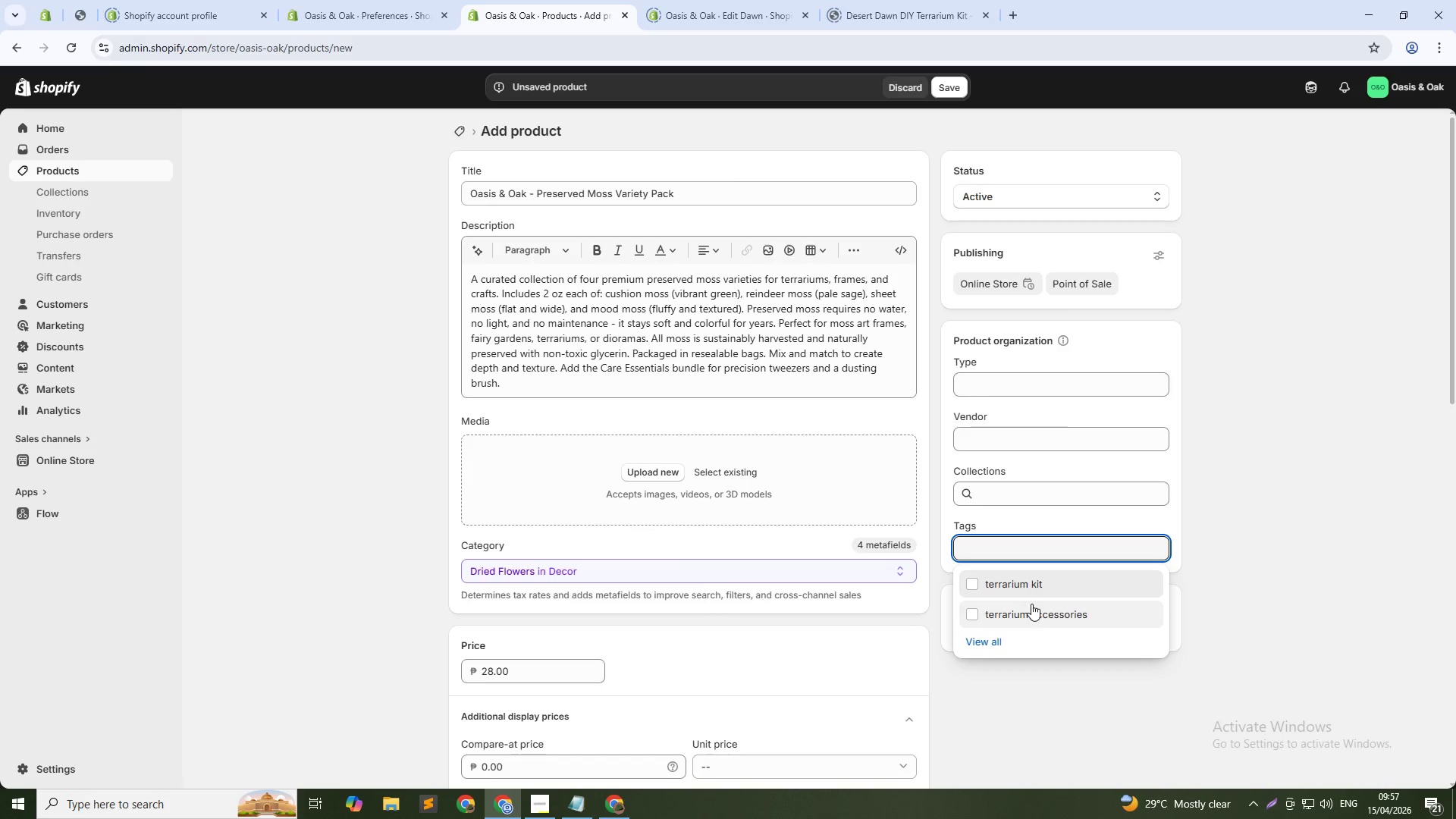 
left_click([1031, 612])
 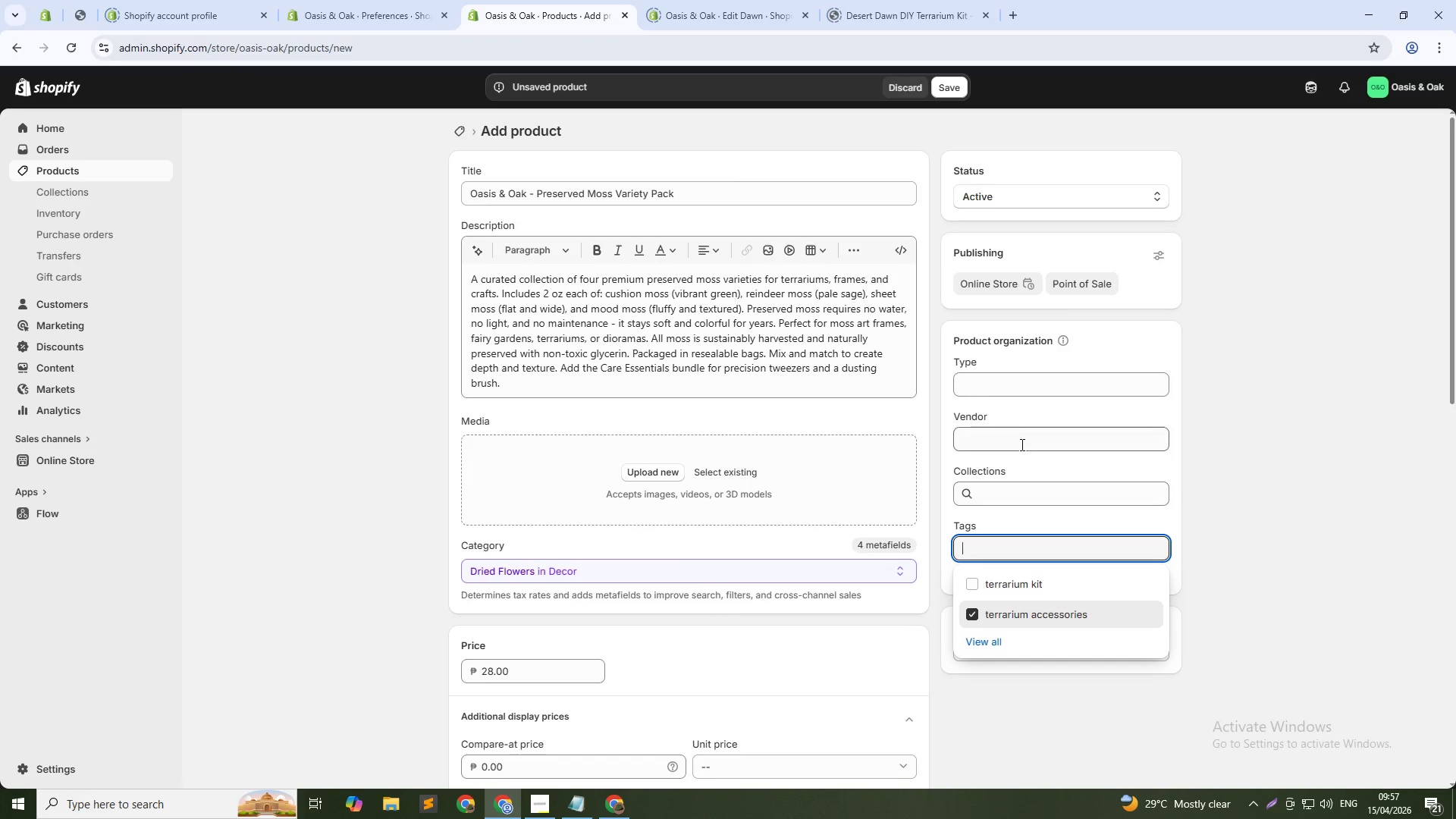 
left_click([1019, 442])
 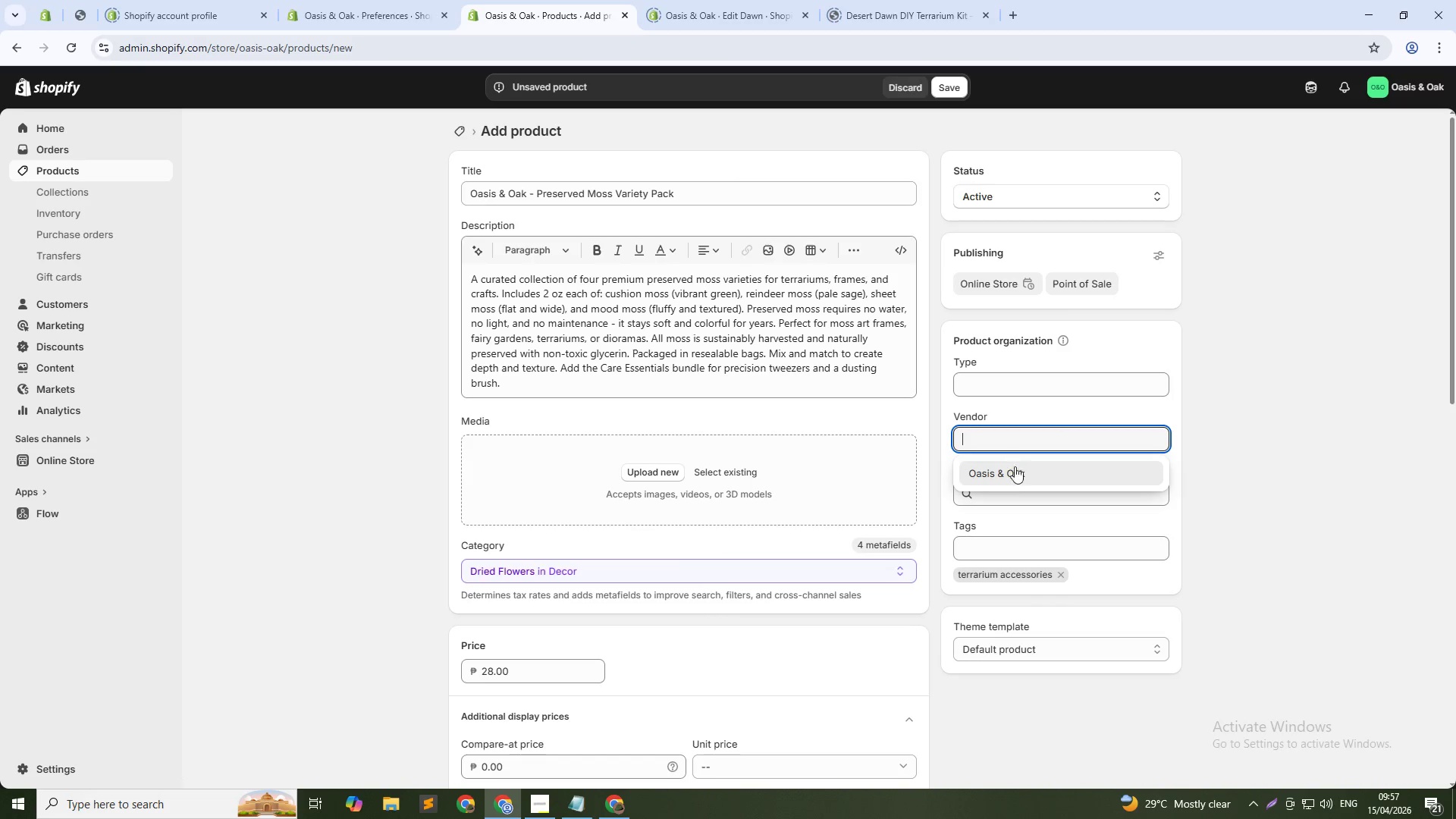 
left_click([1015, 471])
 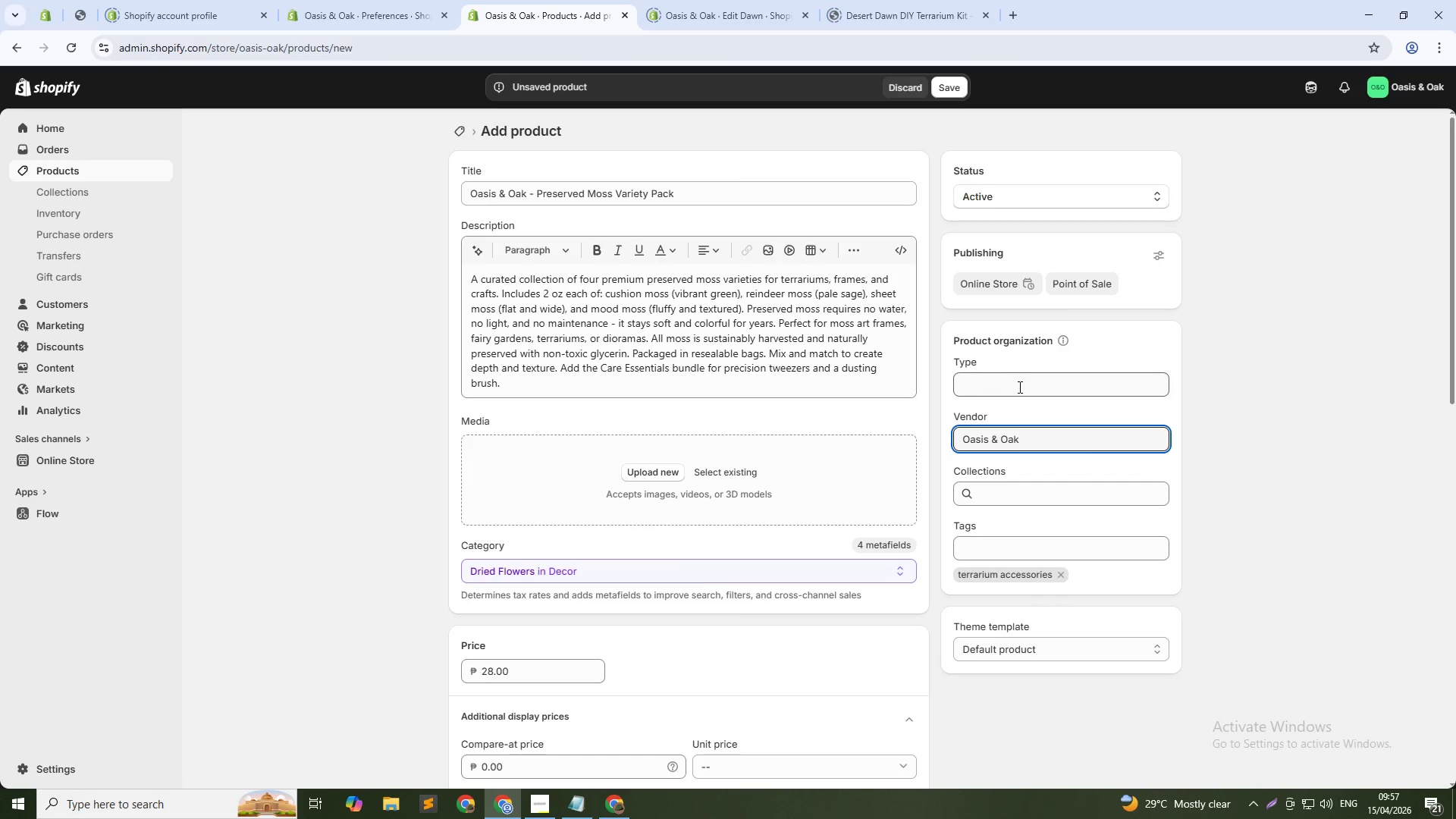 
left_click([1018, 387])
 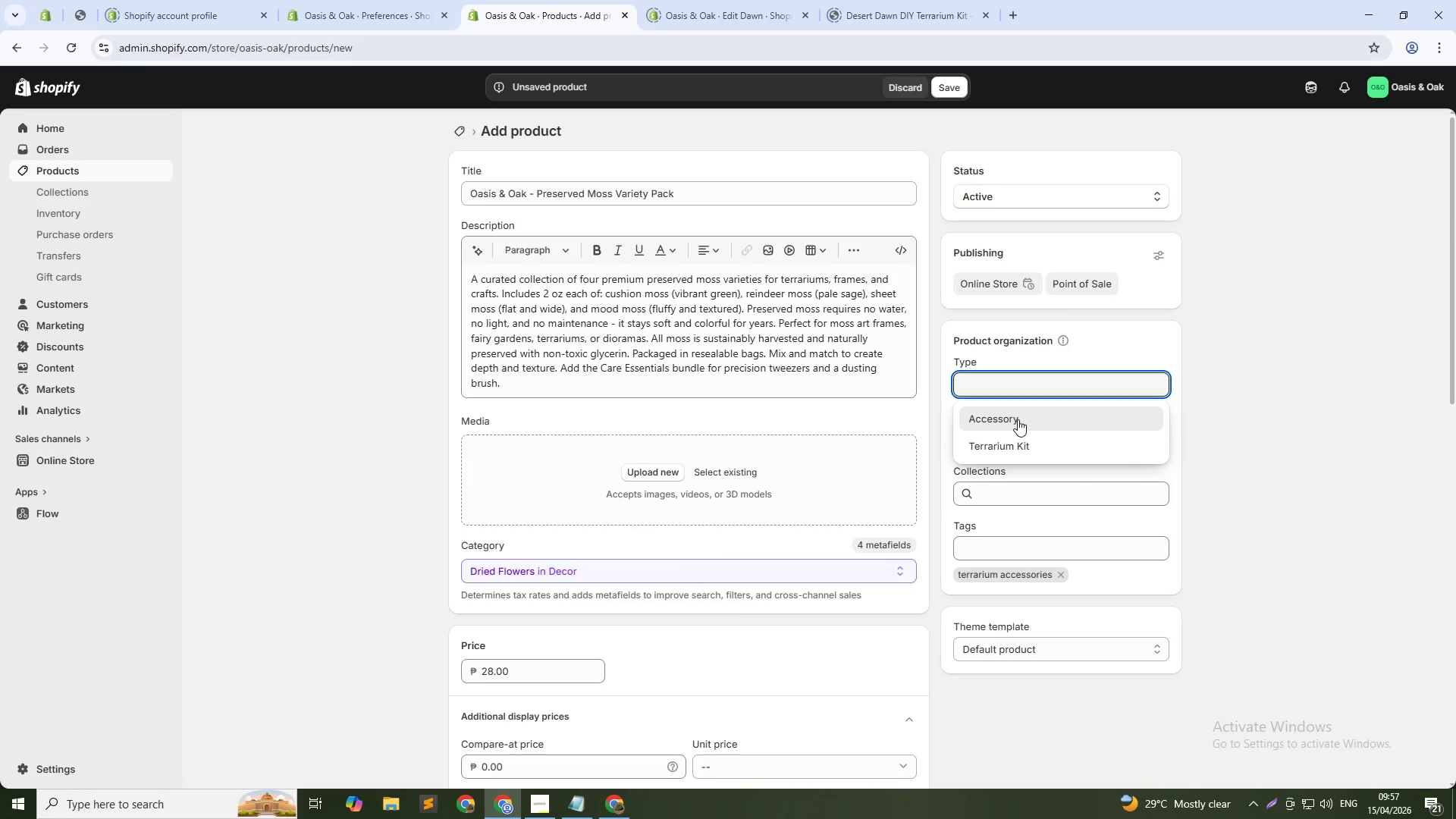 
left_click([1018, 419])
 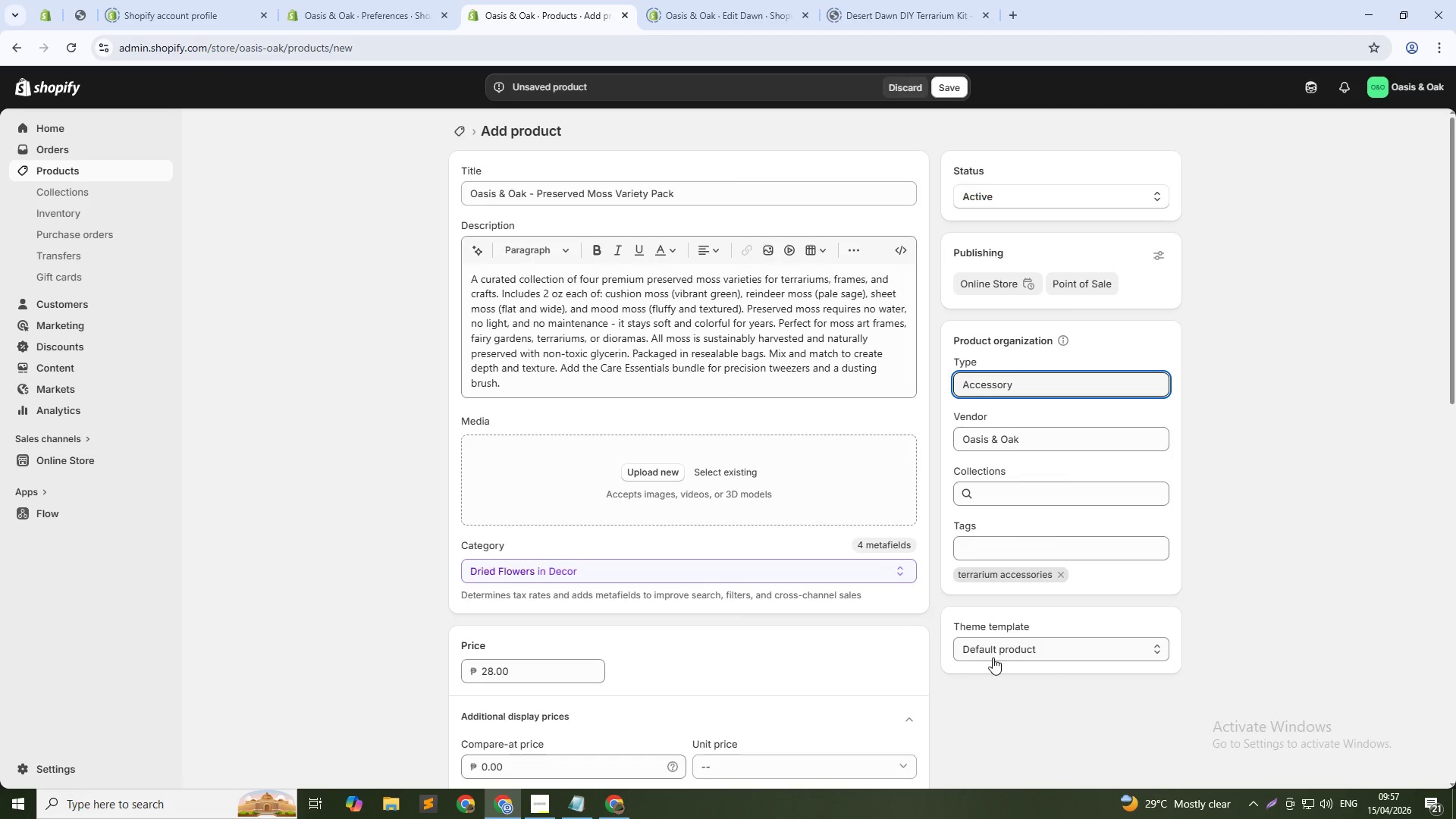 
scroll: coordinate [777, 601], scroll_direction: down, amount: 13.0
 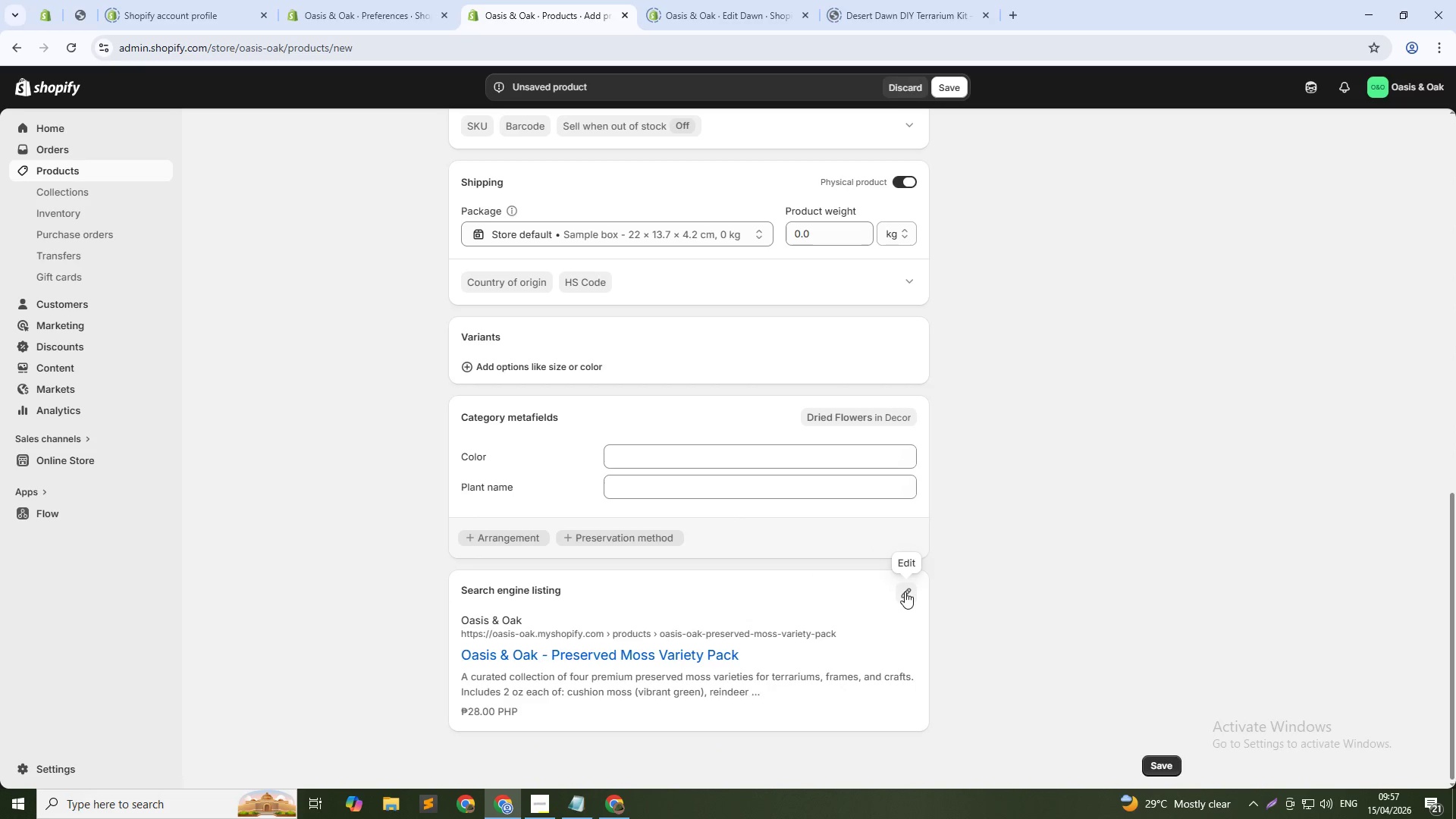 
left_click([905, 592])
 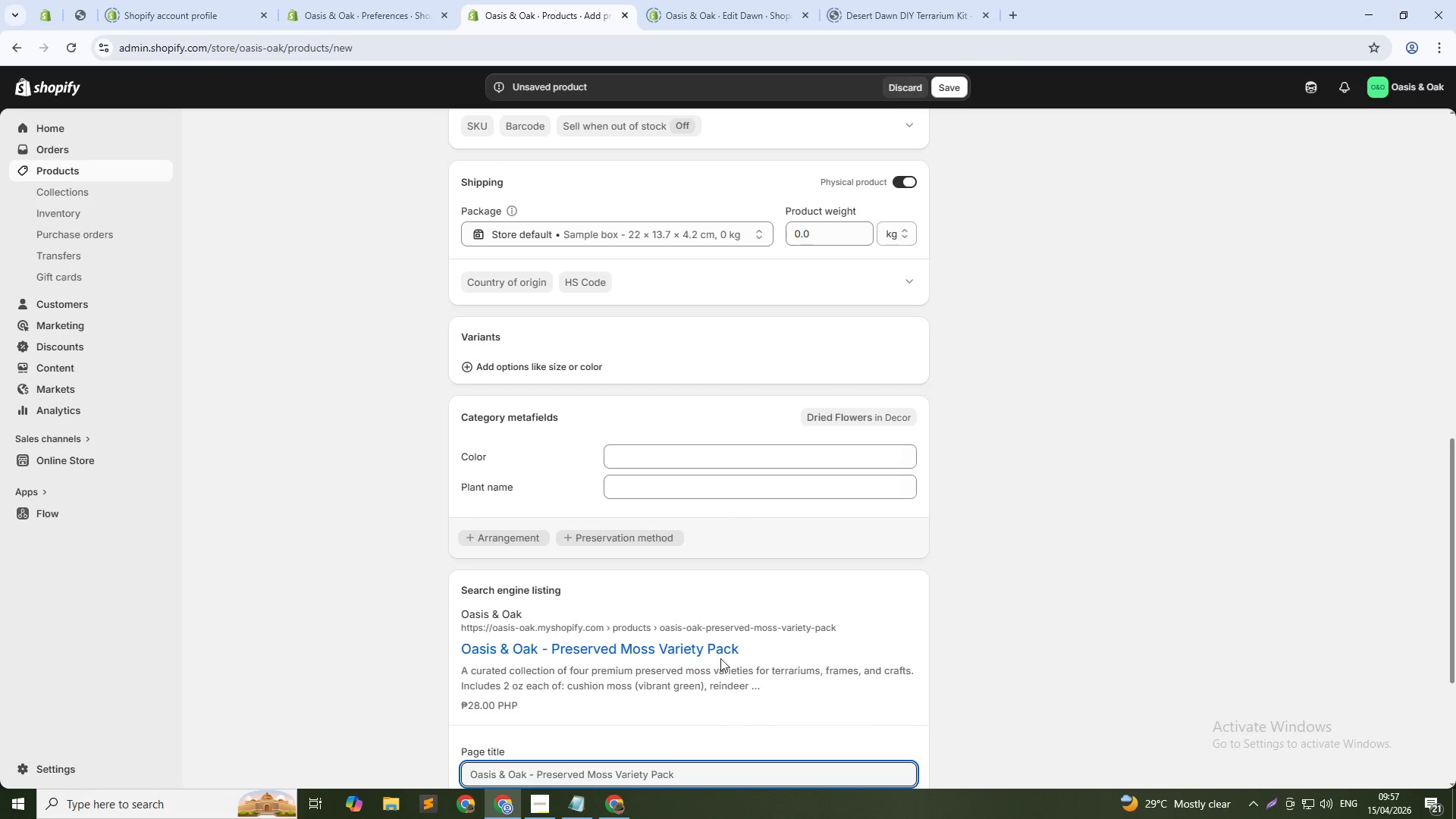 
scroll: coordinate [610, 655], scroll_direction: down, amount: 5.0
 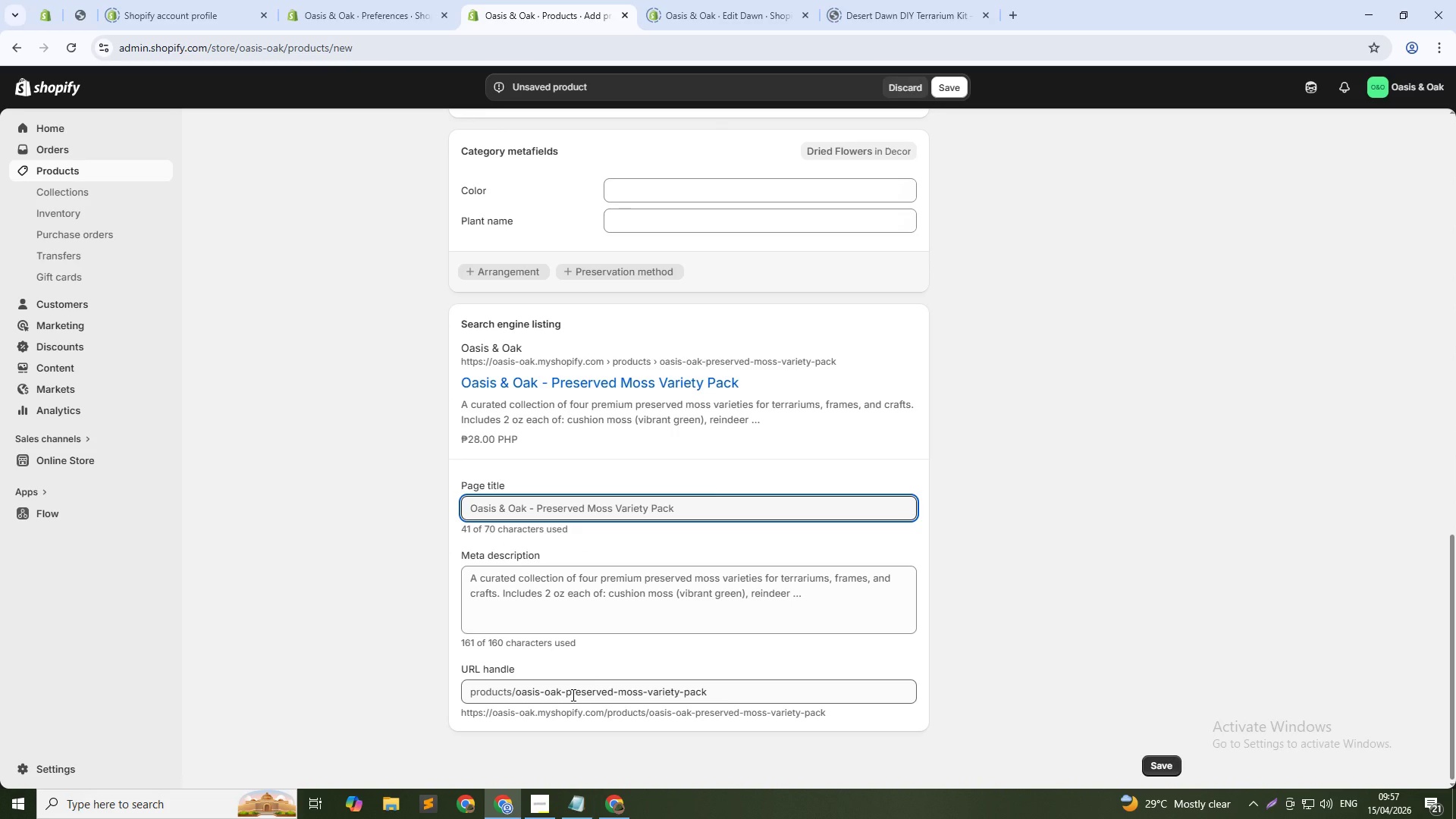 
left_click([566, 694])
 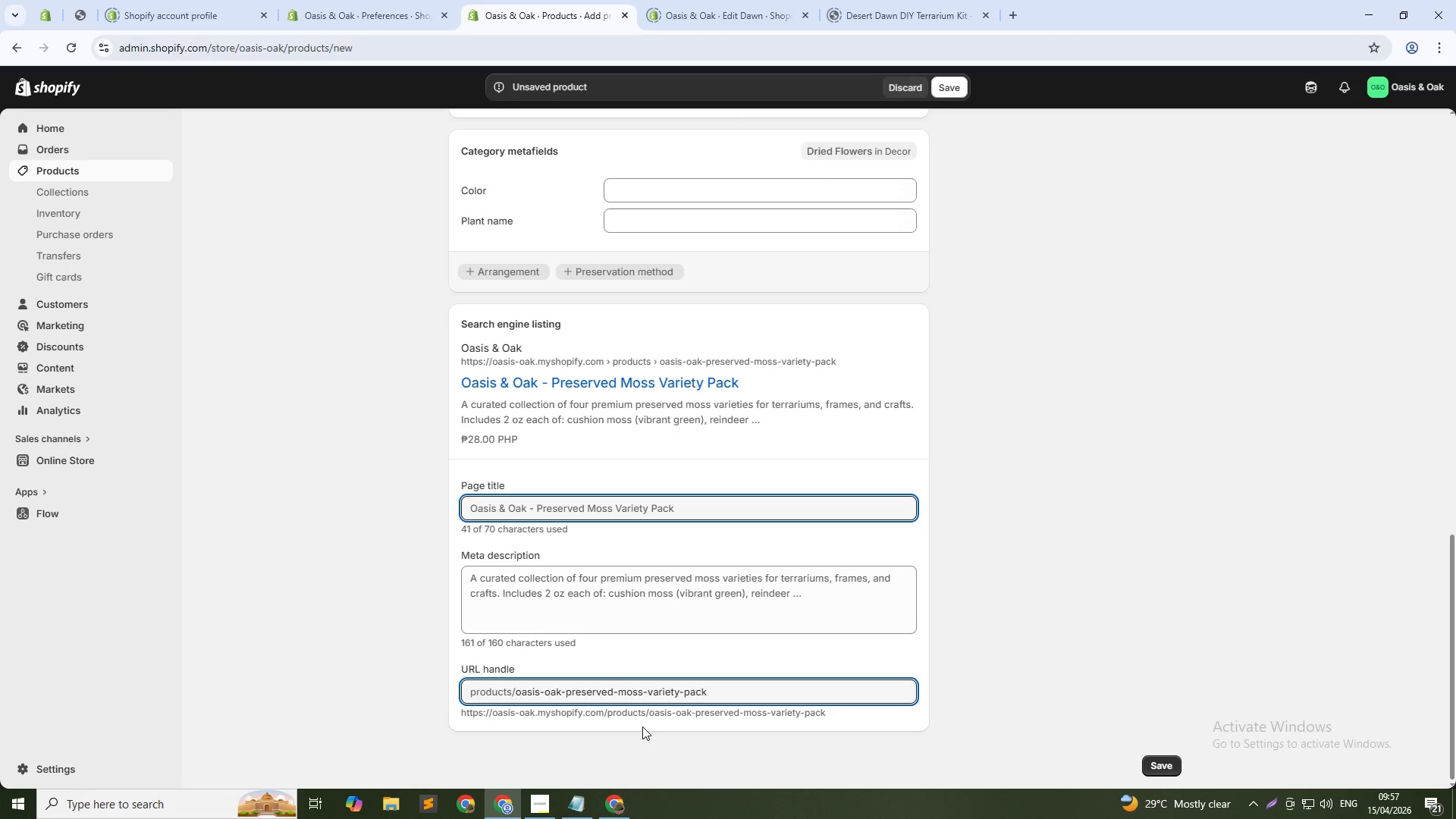 
key(Control+Shift+ArrowUp)
 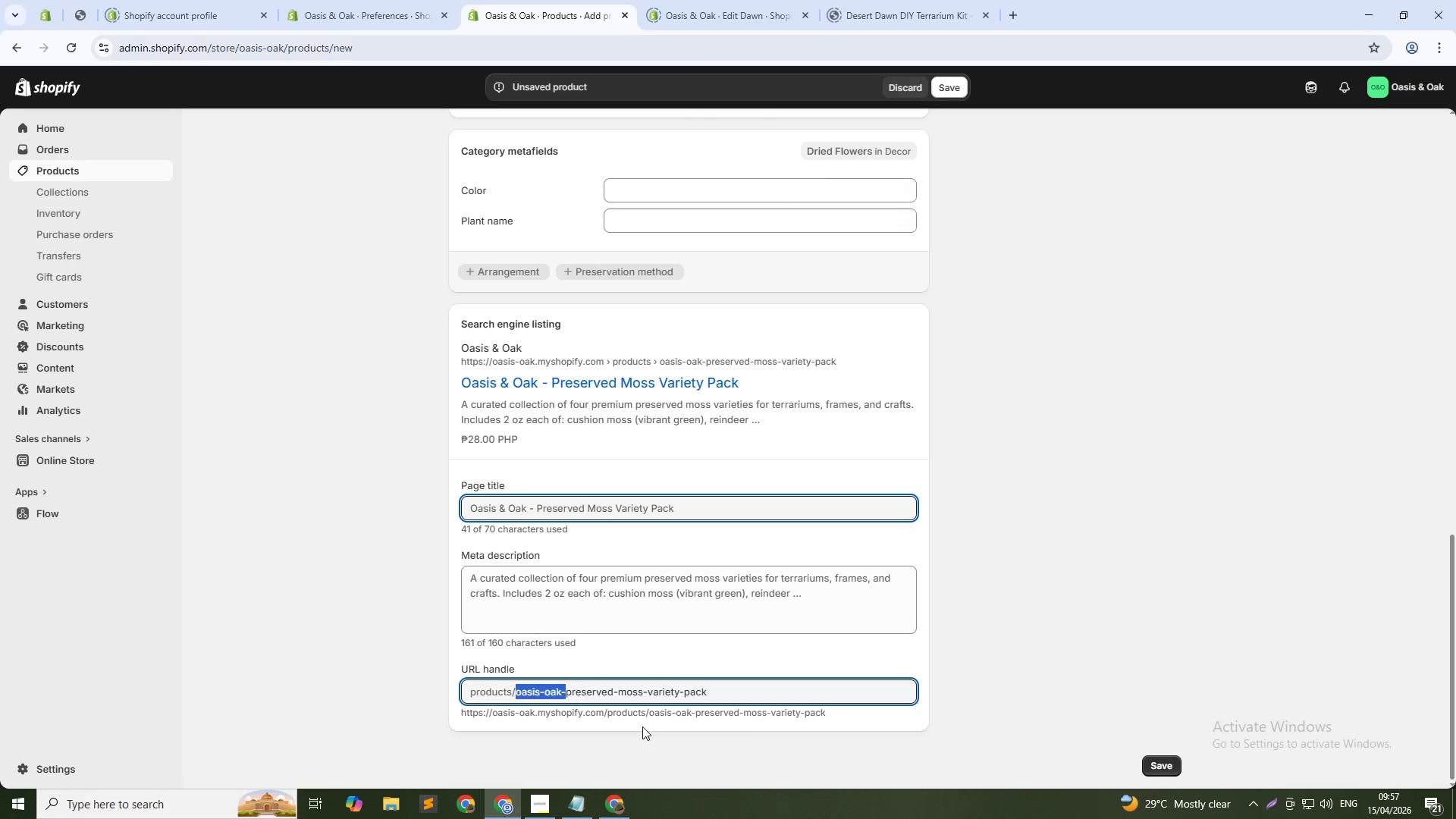 
key(Backspace)
 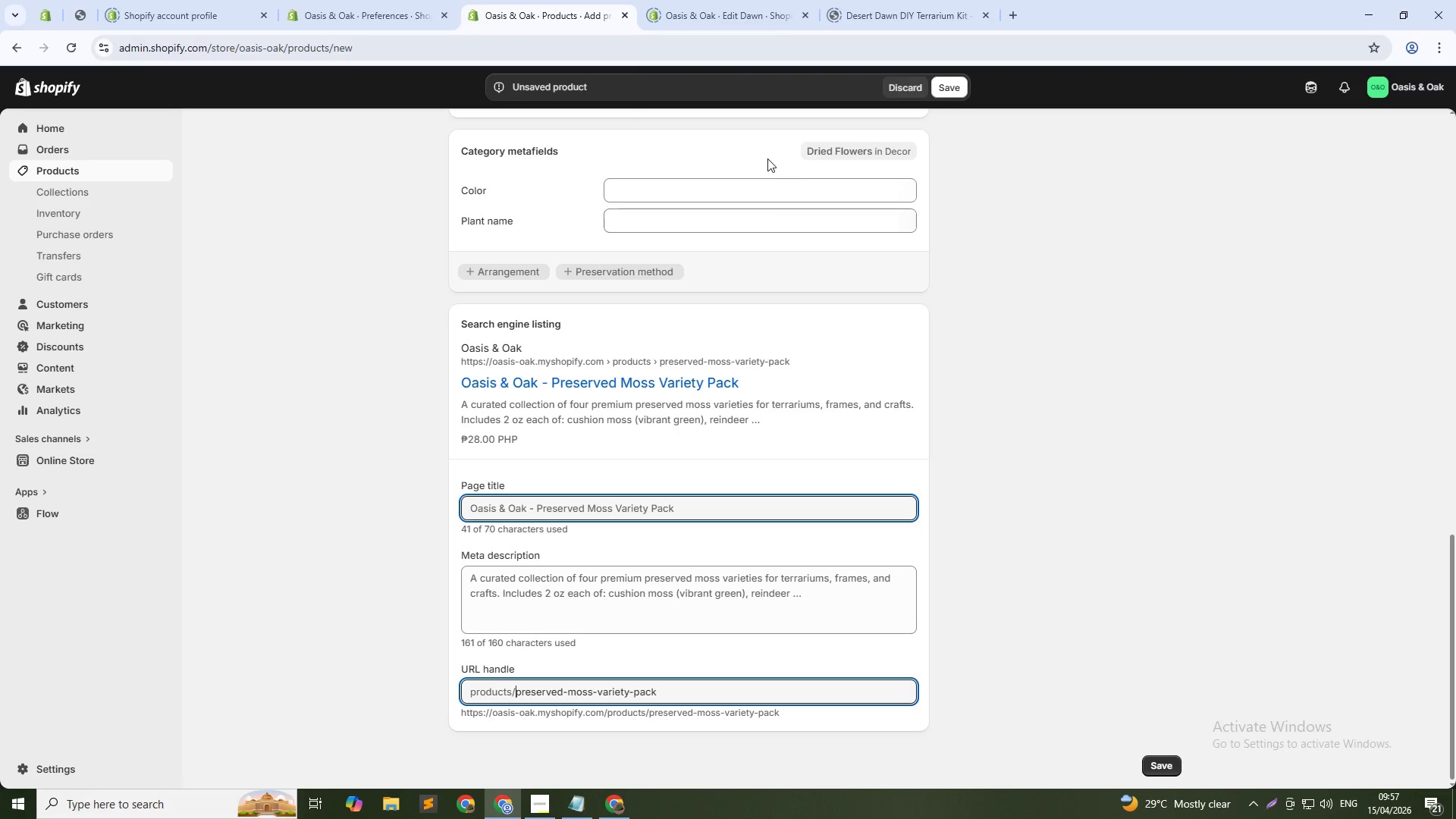 
scroll: coordinate [772, 280], scroll_direction: up, amount: 2.0
 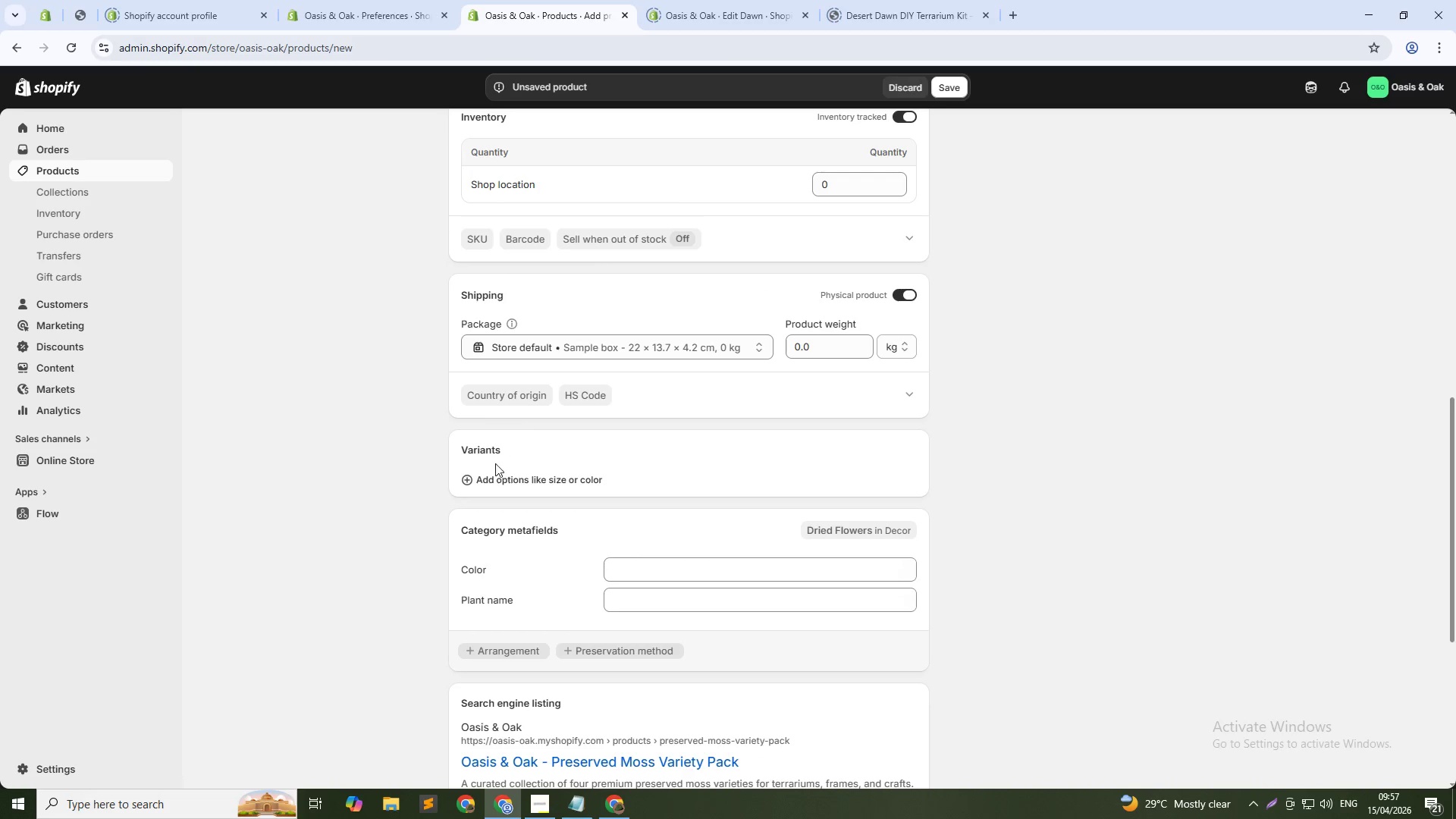 
left_click([513, 487])
 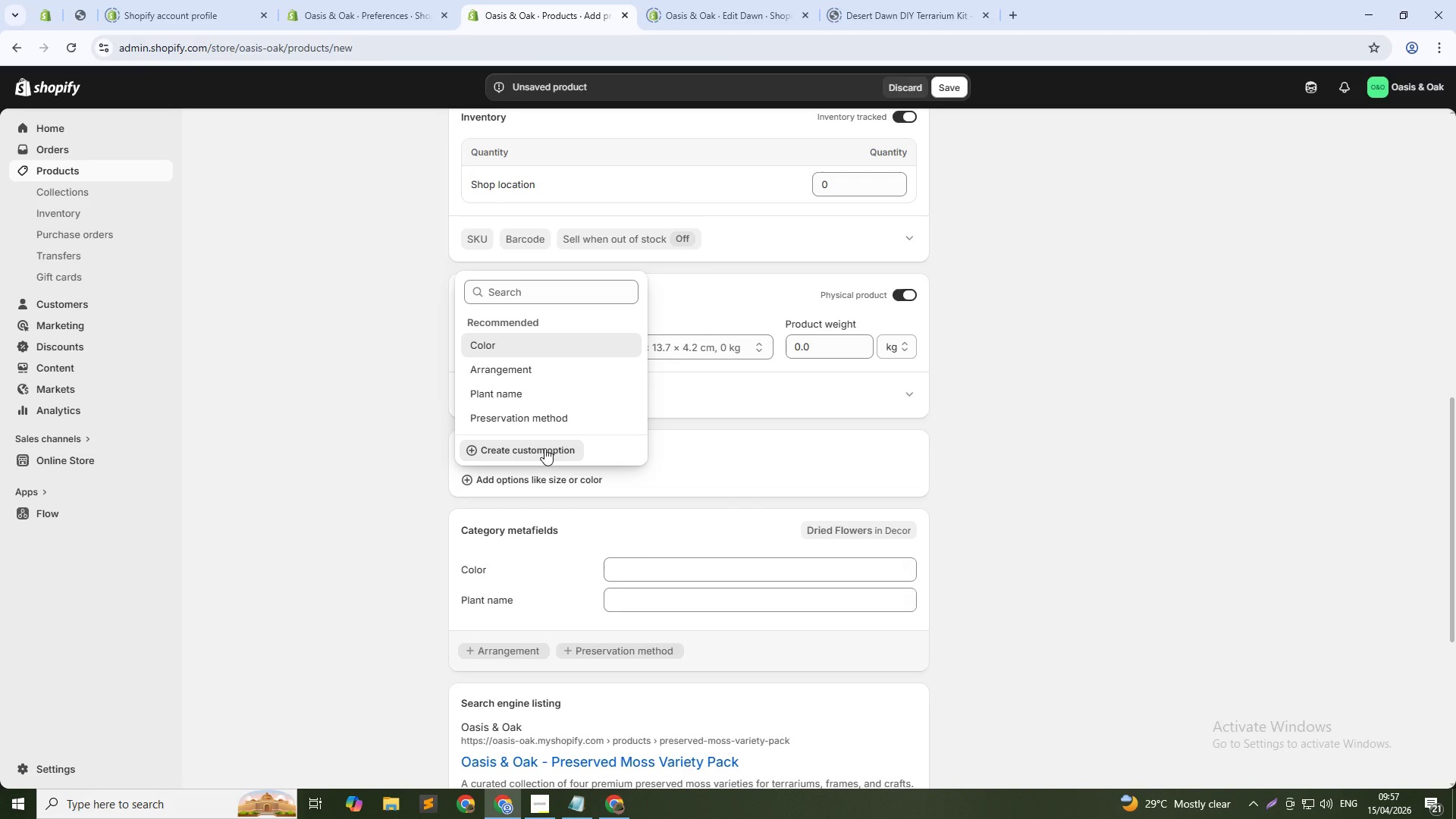 
type(Accessories)
 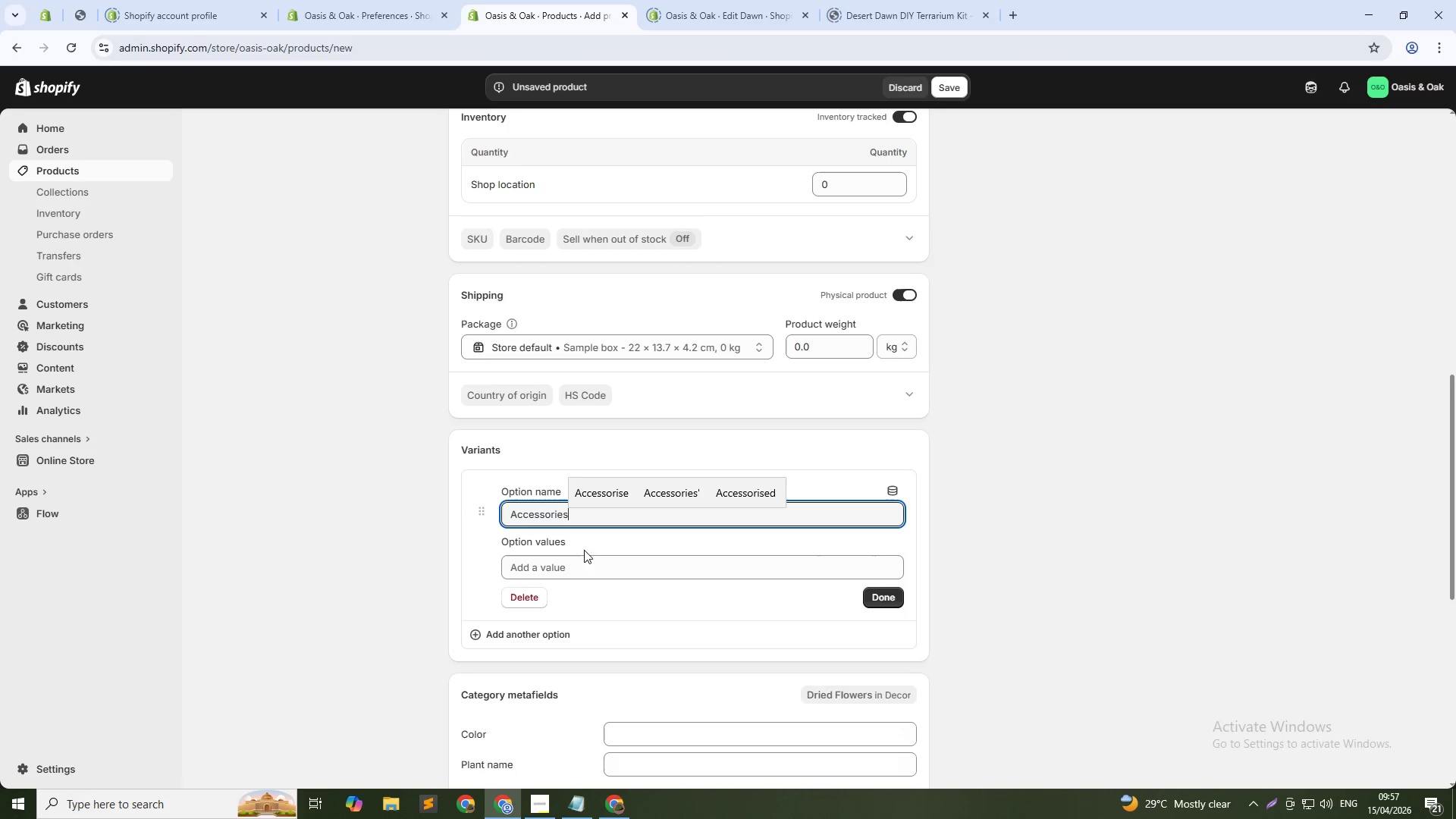 
left_click([582, 565])
 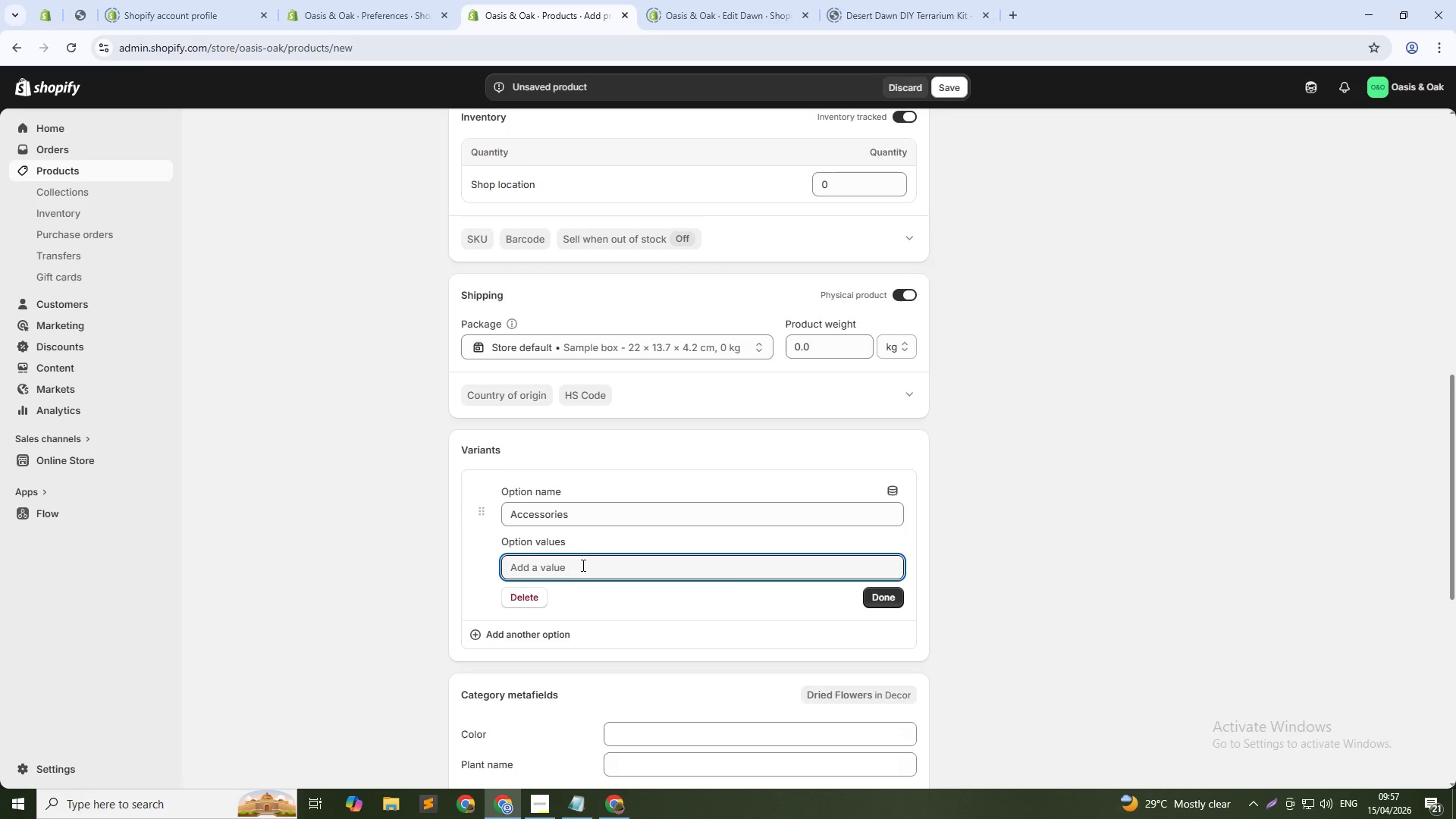 
type(4 - Variety Standard Pack ())
 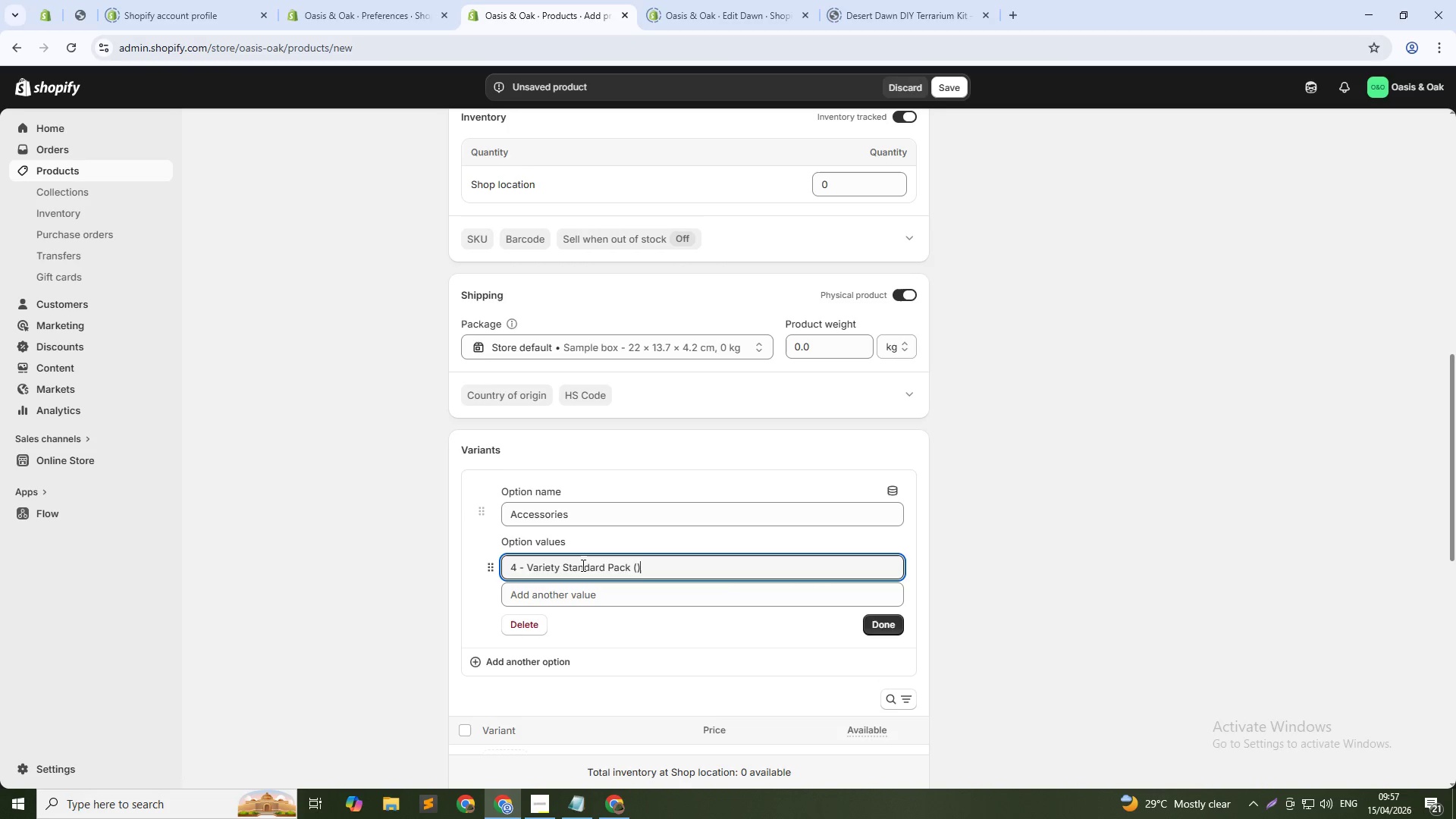 
 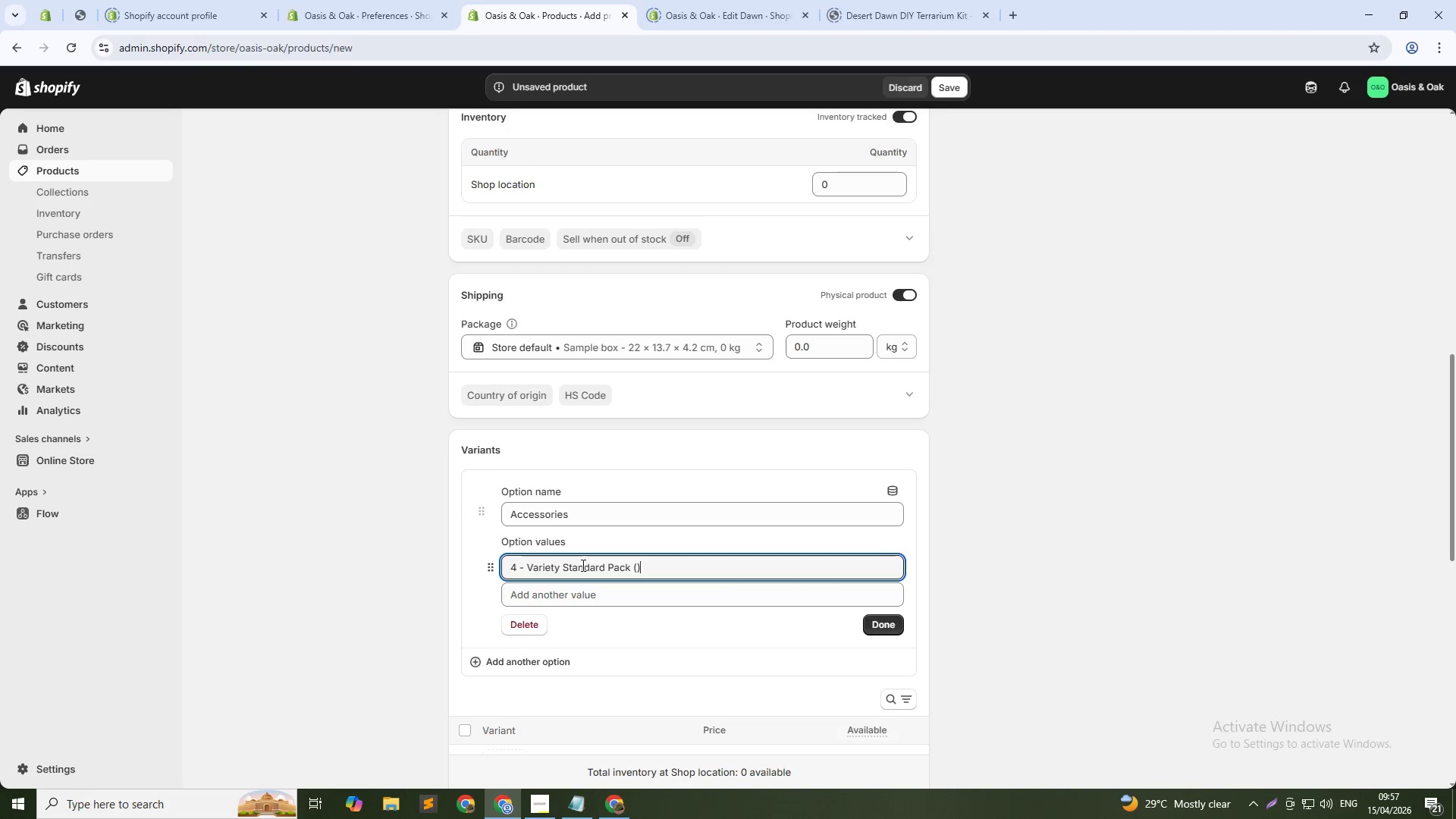 
key(ArrowLeft)
 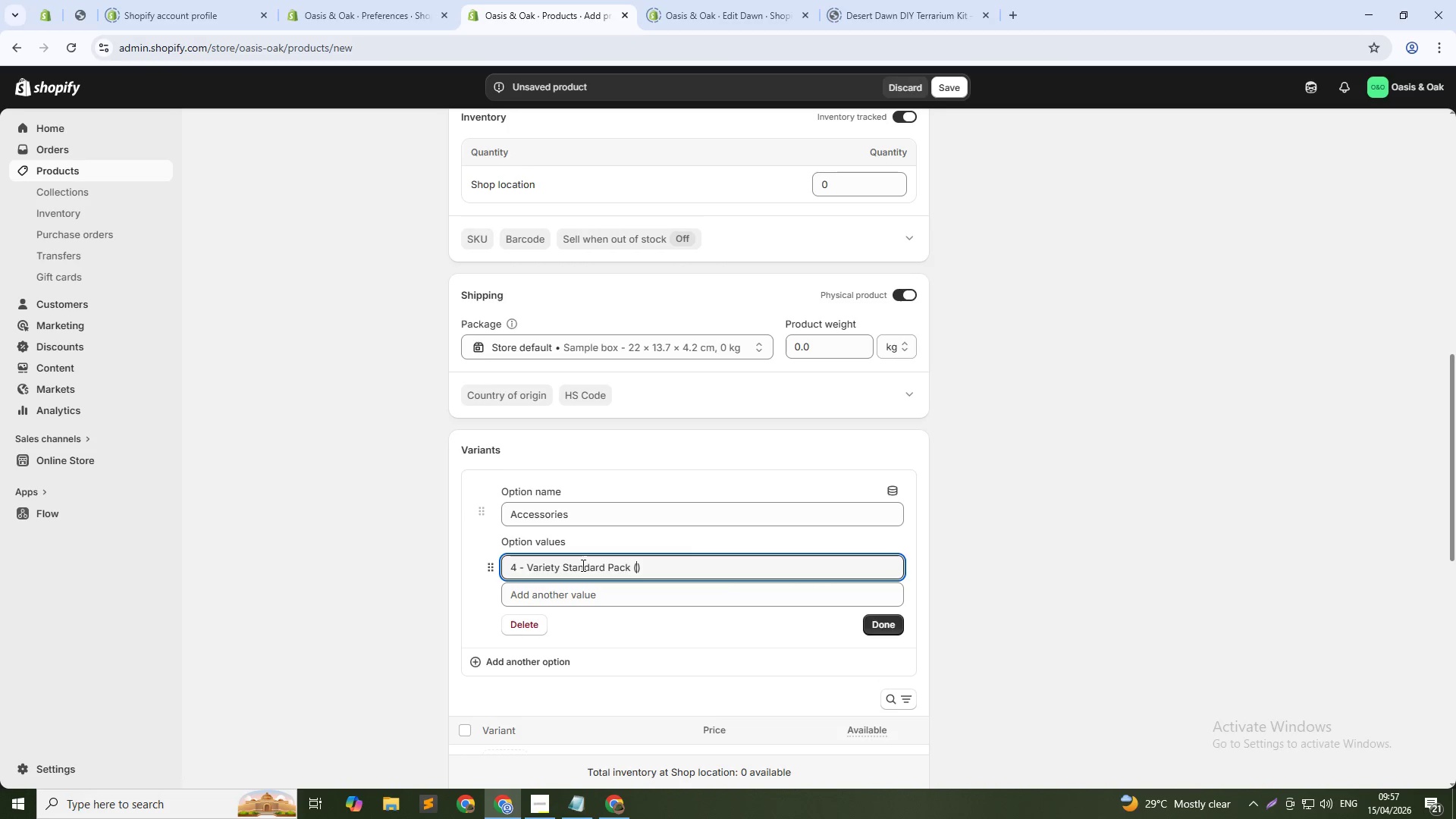 
type(8 oz total)
 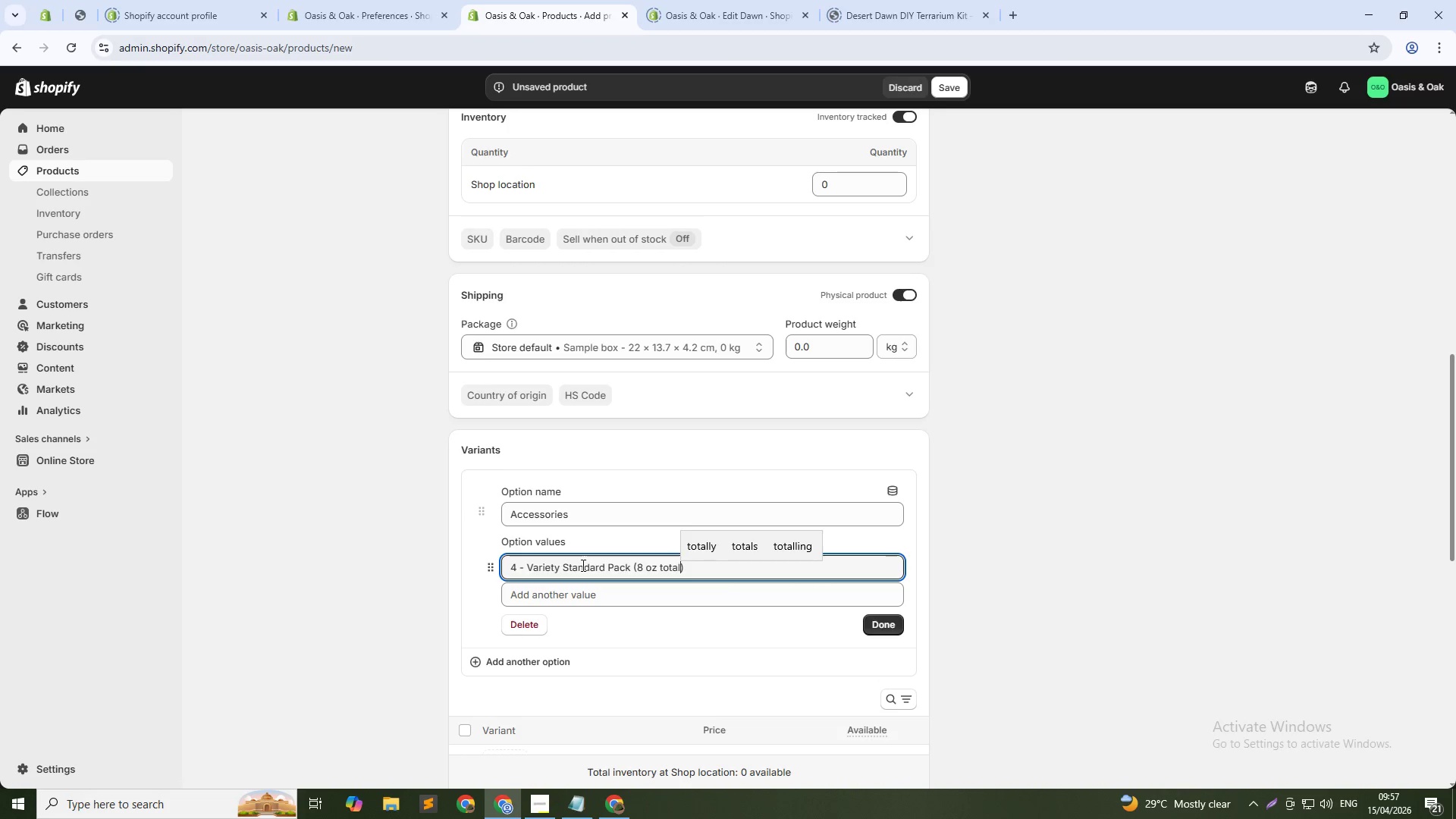 
key(ArrowDown)
 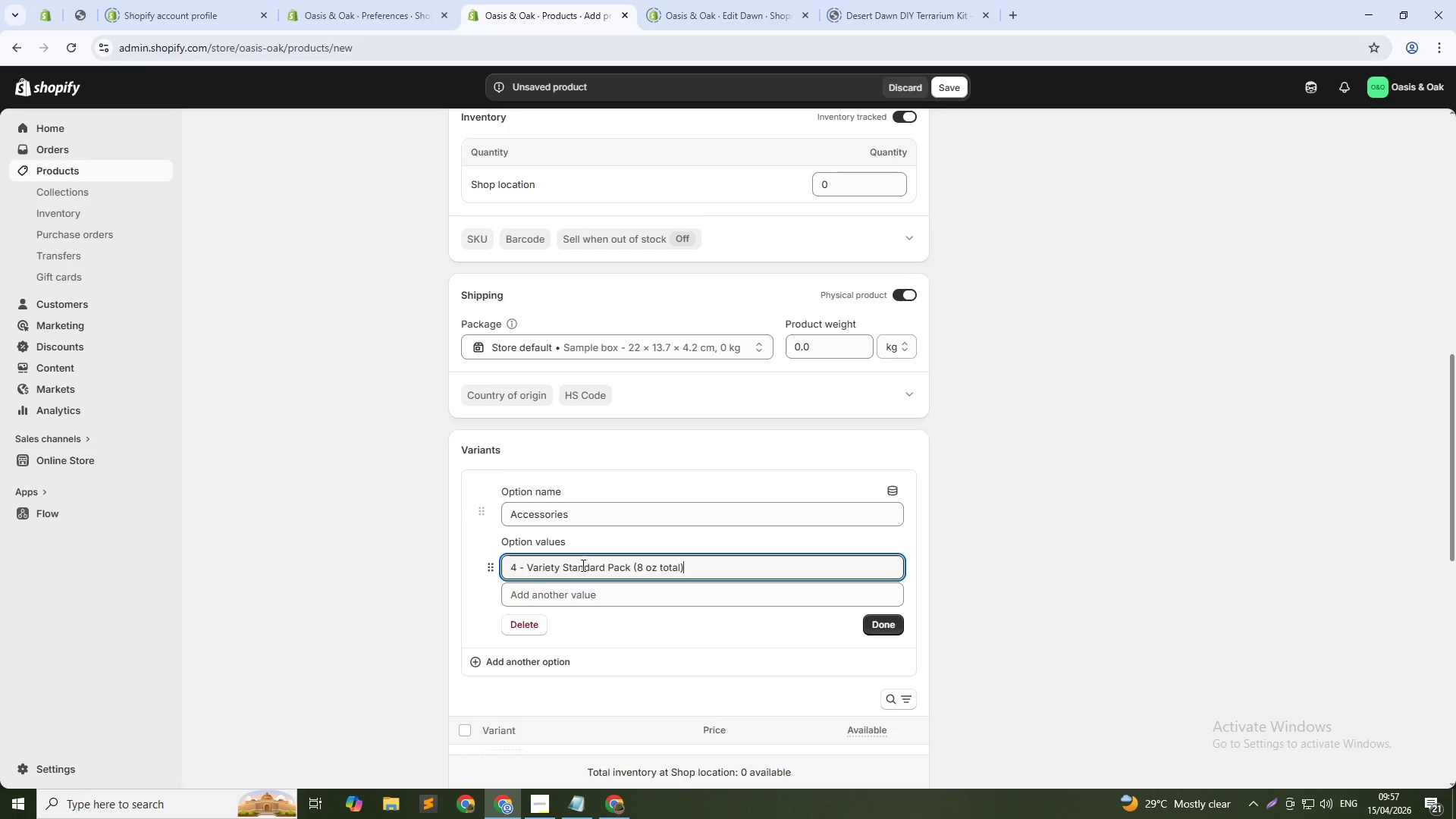 
key(Enter)
 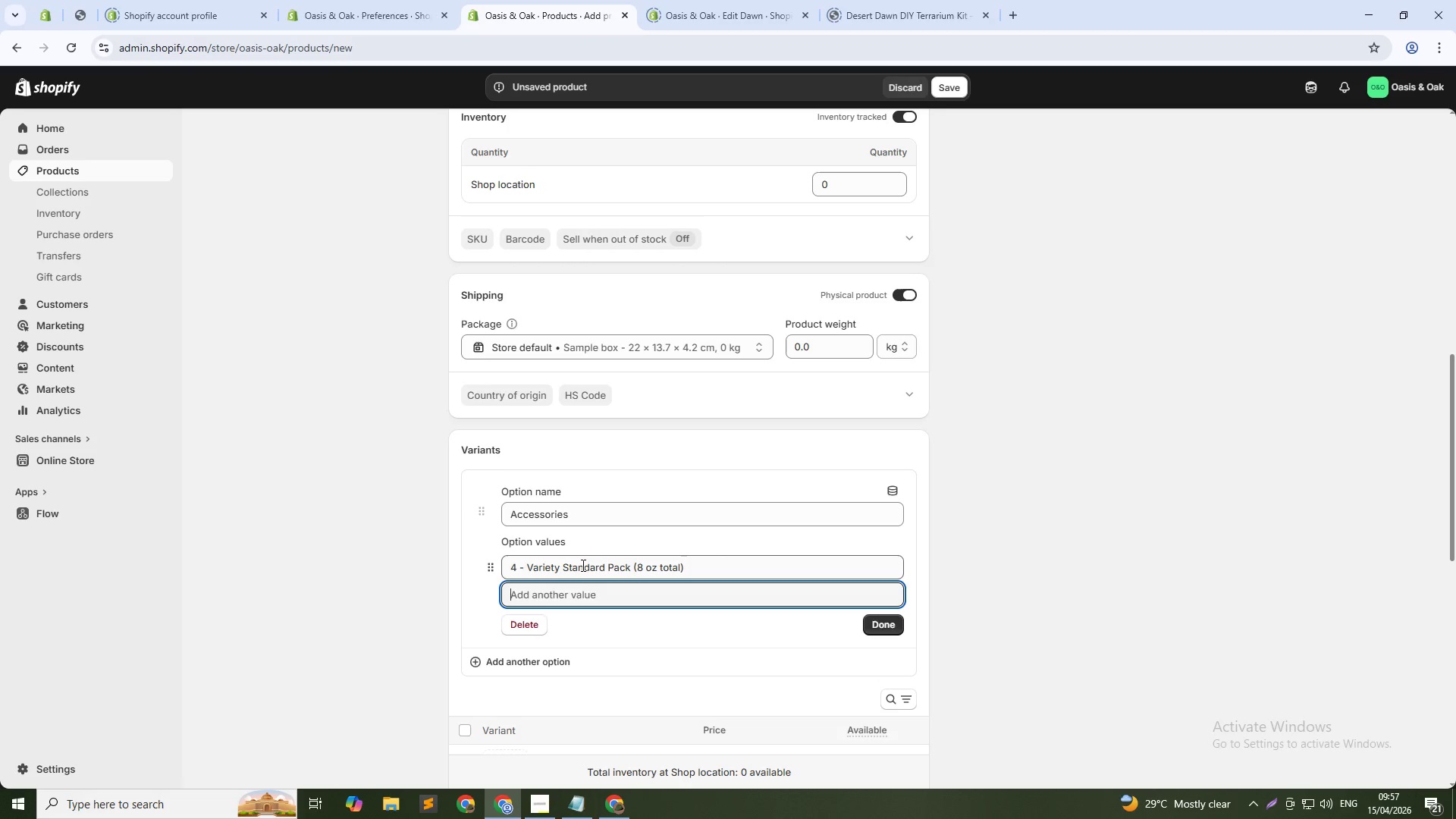 
type(4 - Variety Large Pack ())
 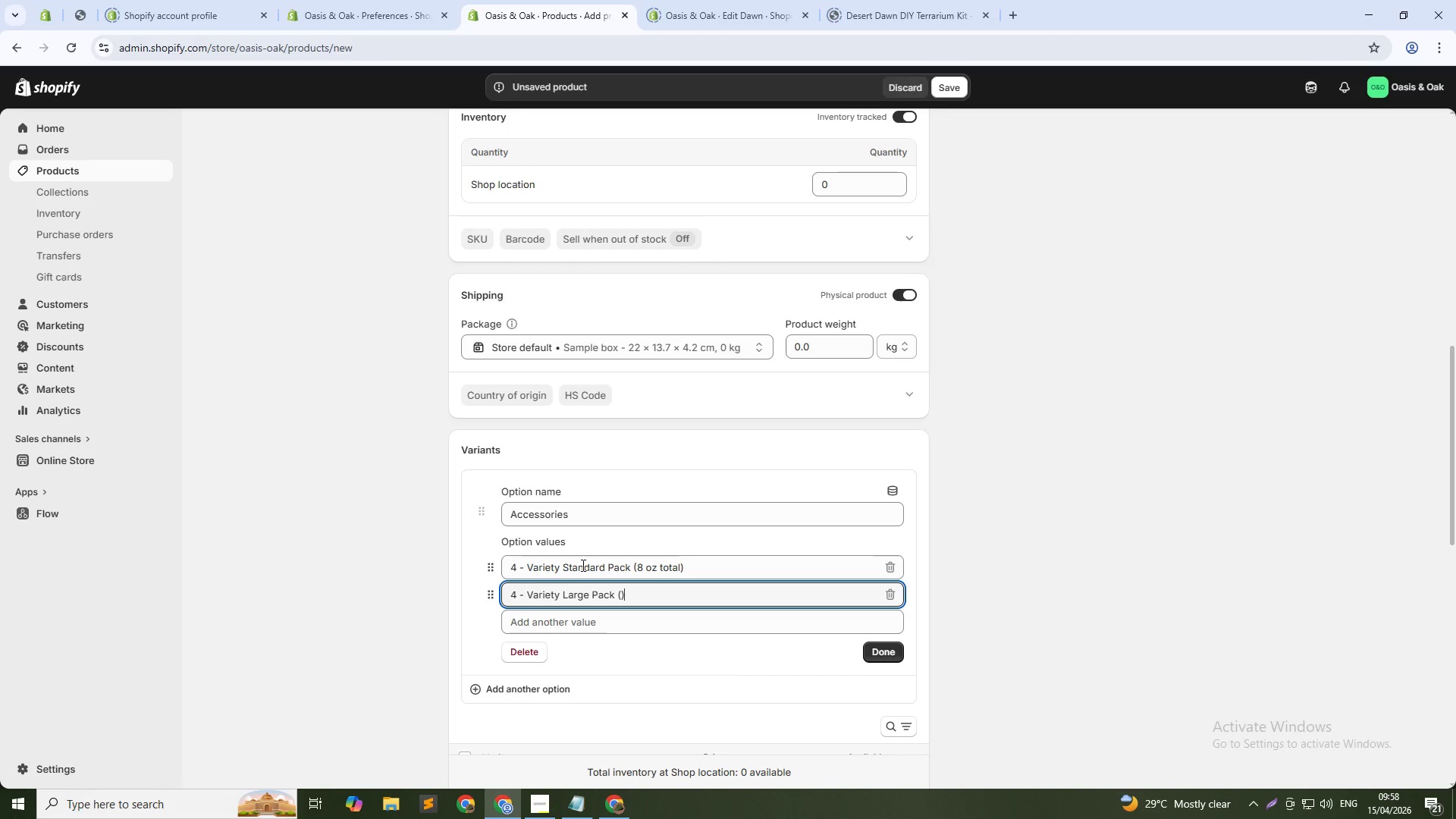 
key(ArrowLeft)
 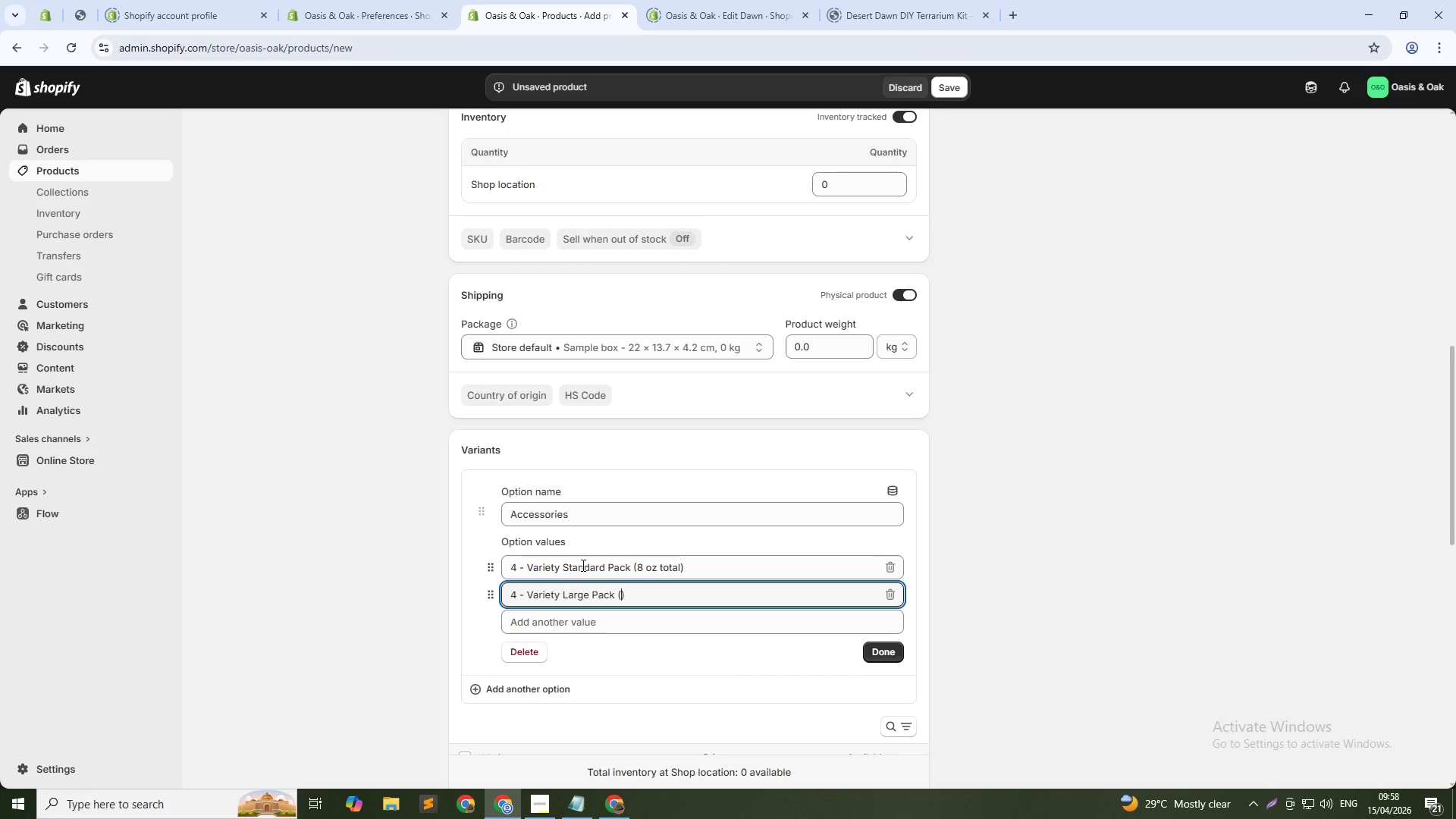 
type(16 oz total)
 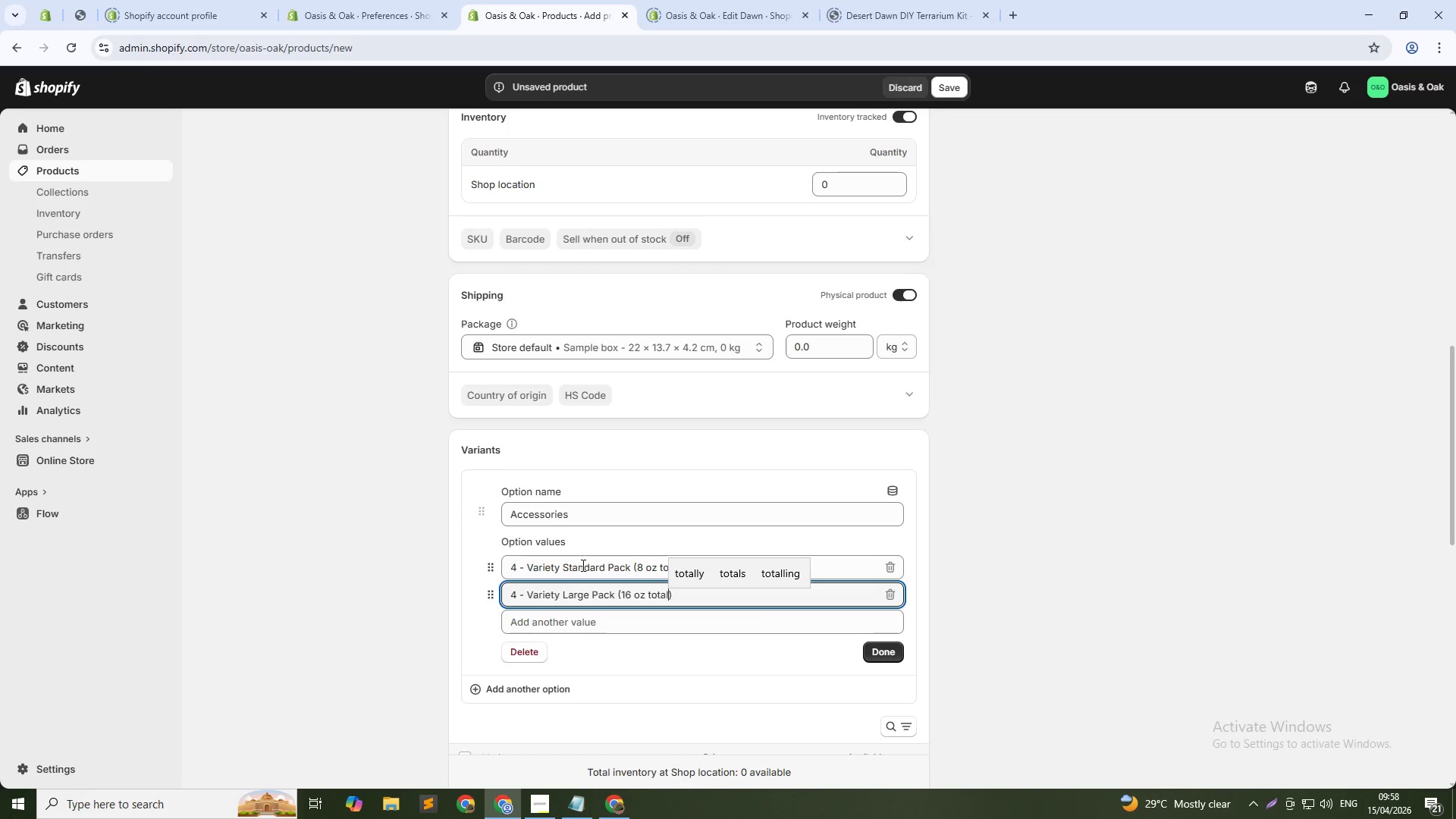 
key(ArrowDown)
 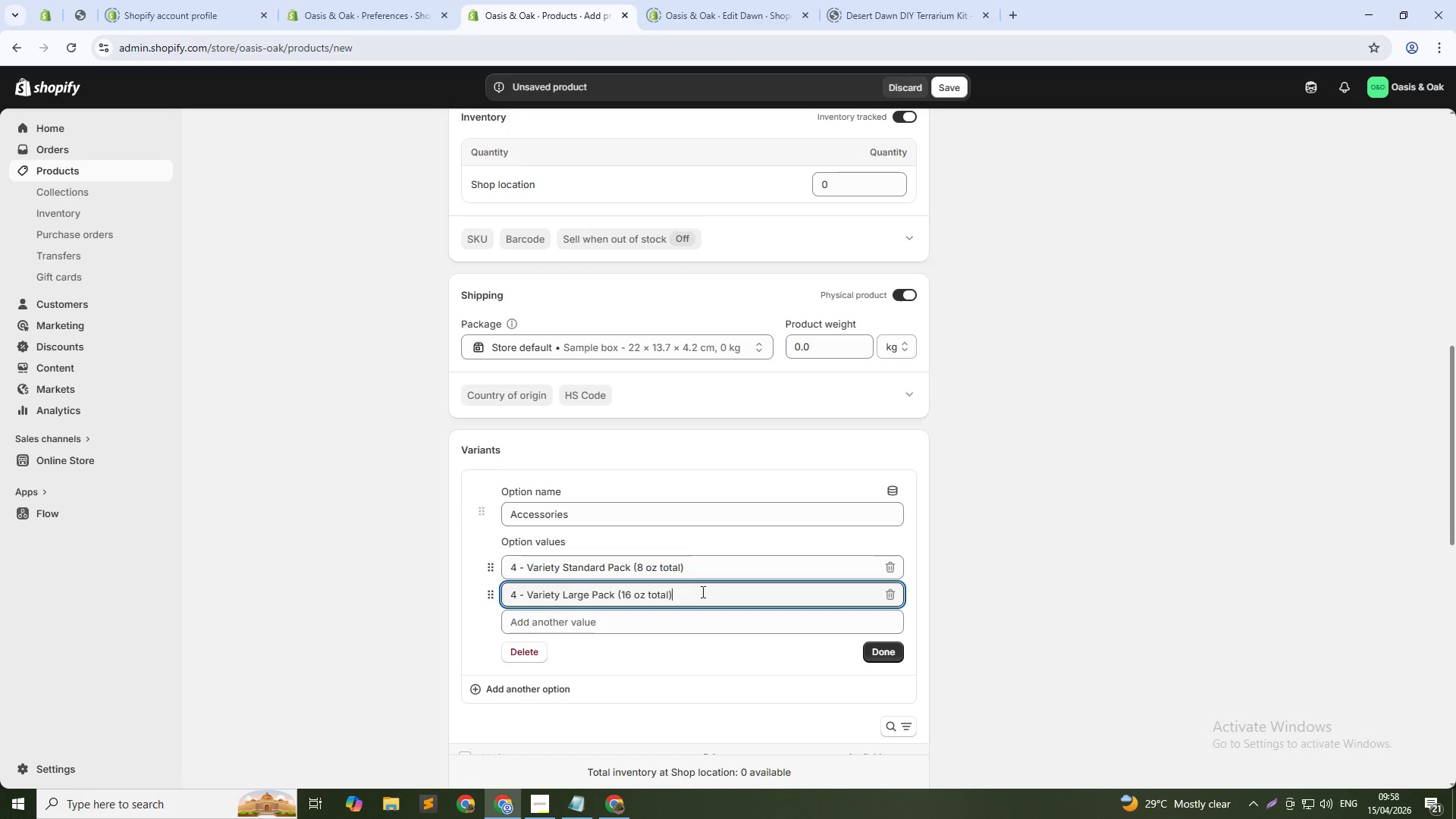 
scroll: coordinate [737, 645], scroll_direction: down, amount: 3.0
 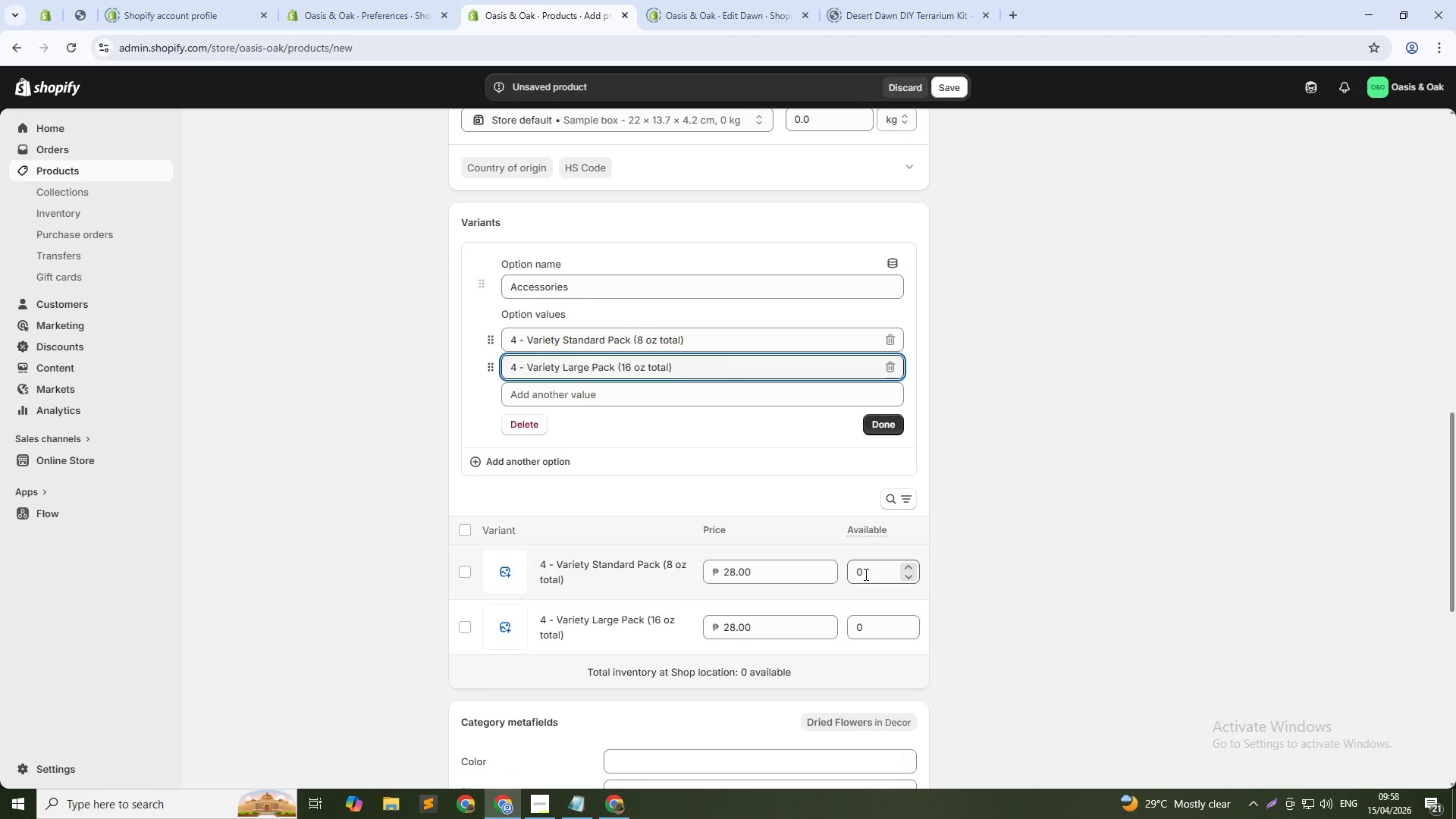 
double_click([864, 574])
 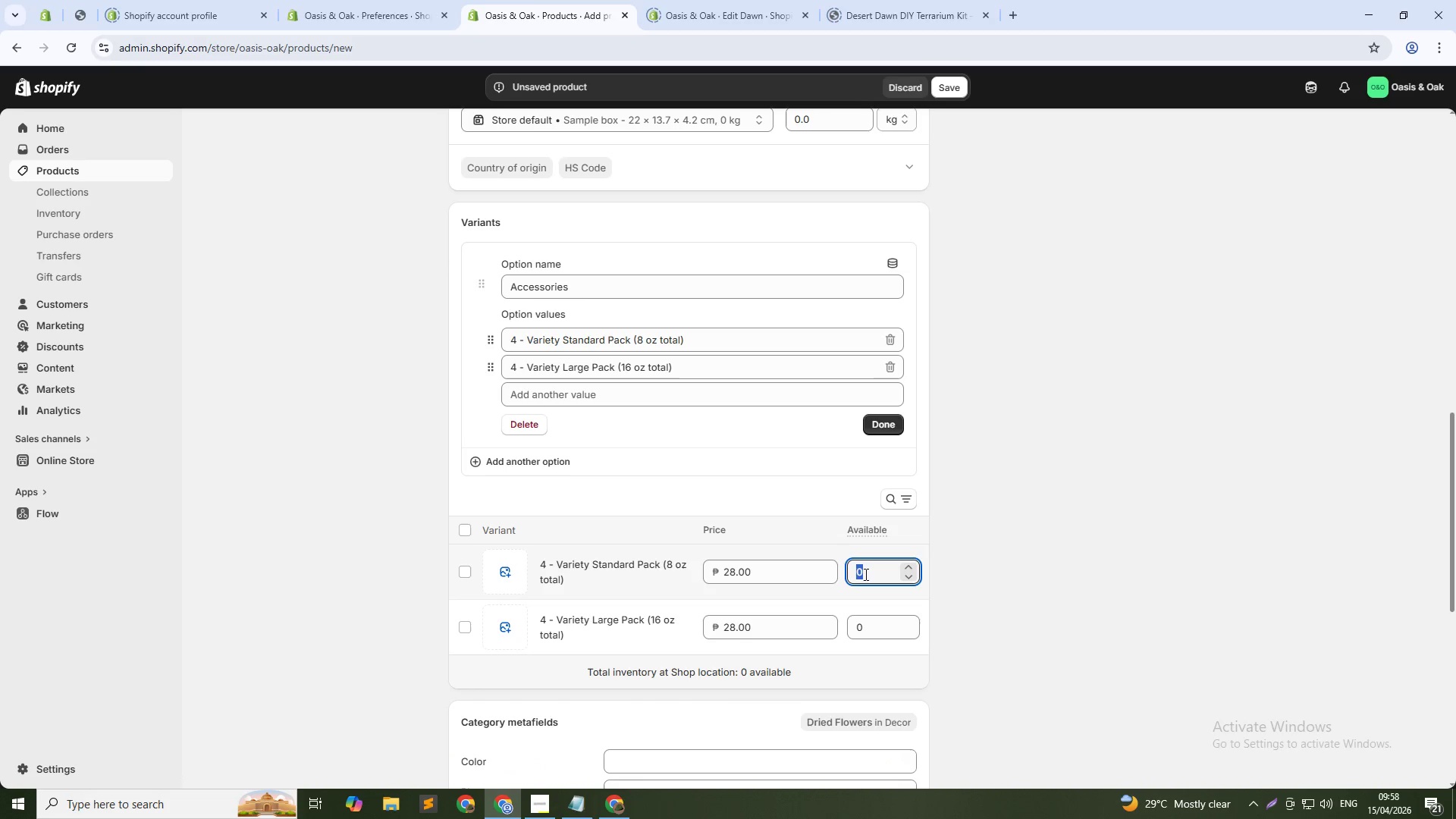 
key(Numpad1)
 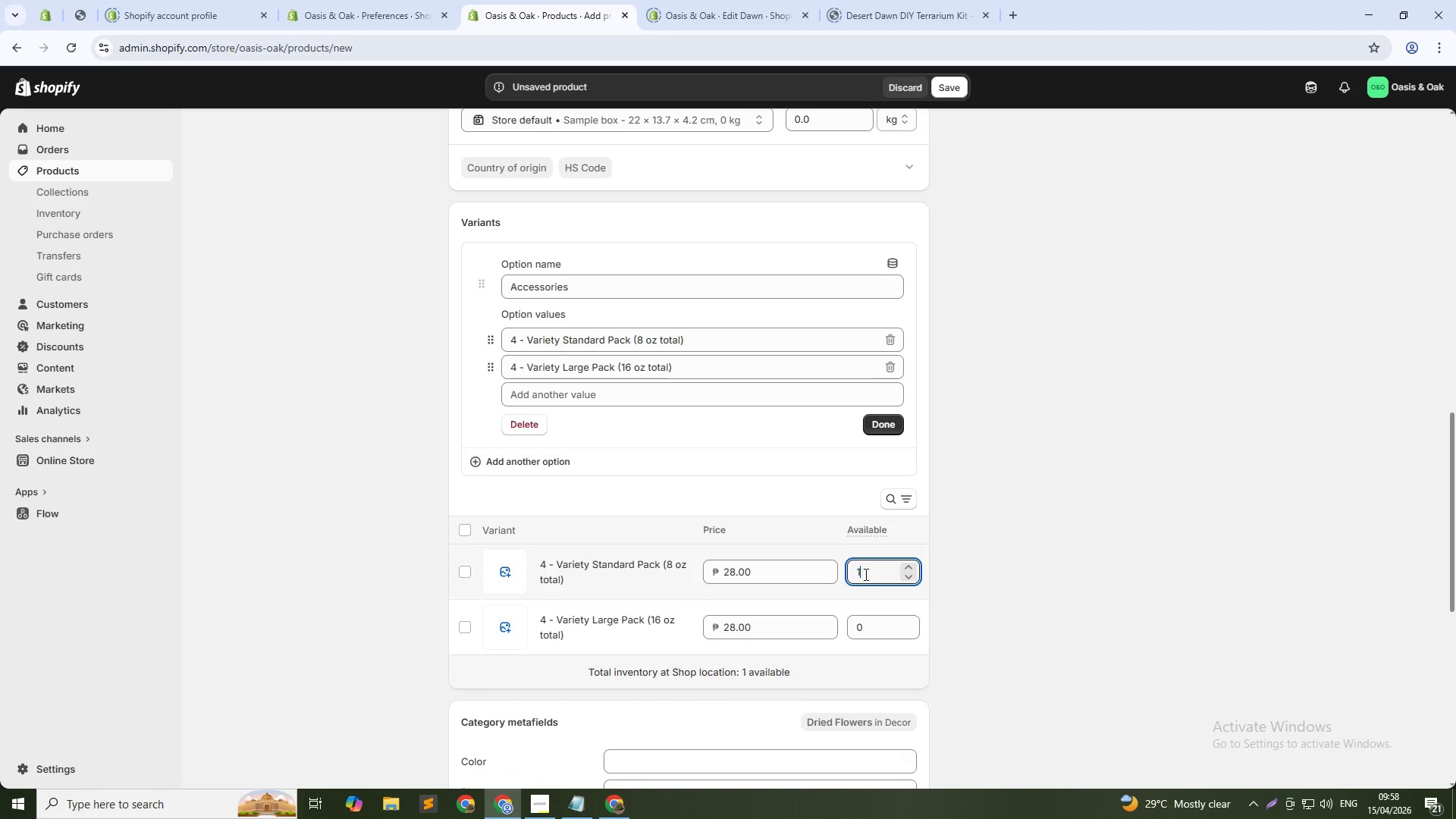 
key(Numpad0)
 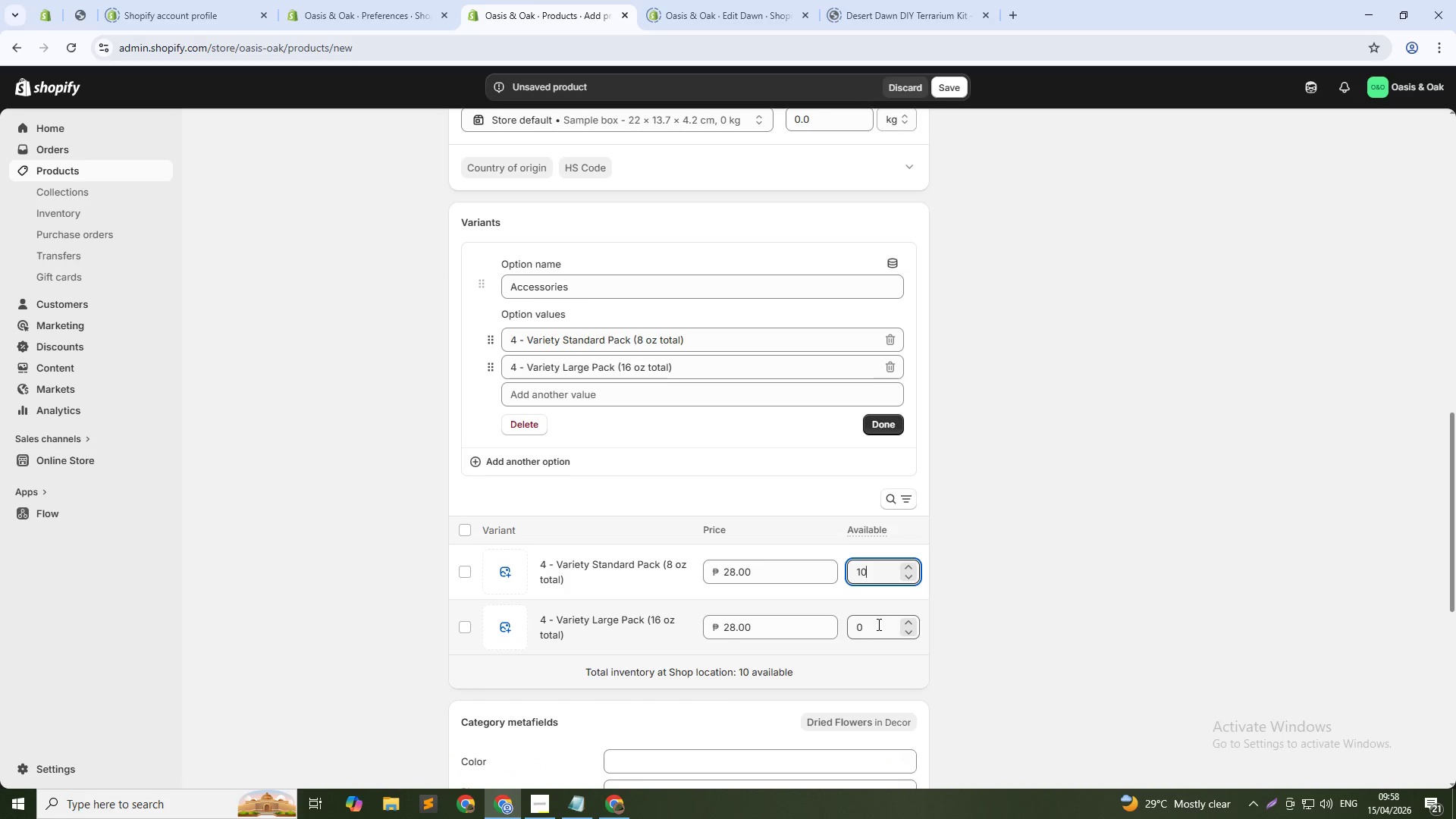 
double_click([877, 624])
 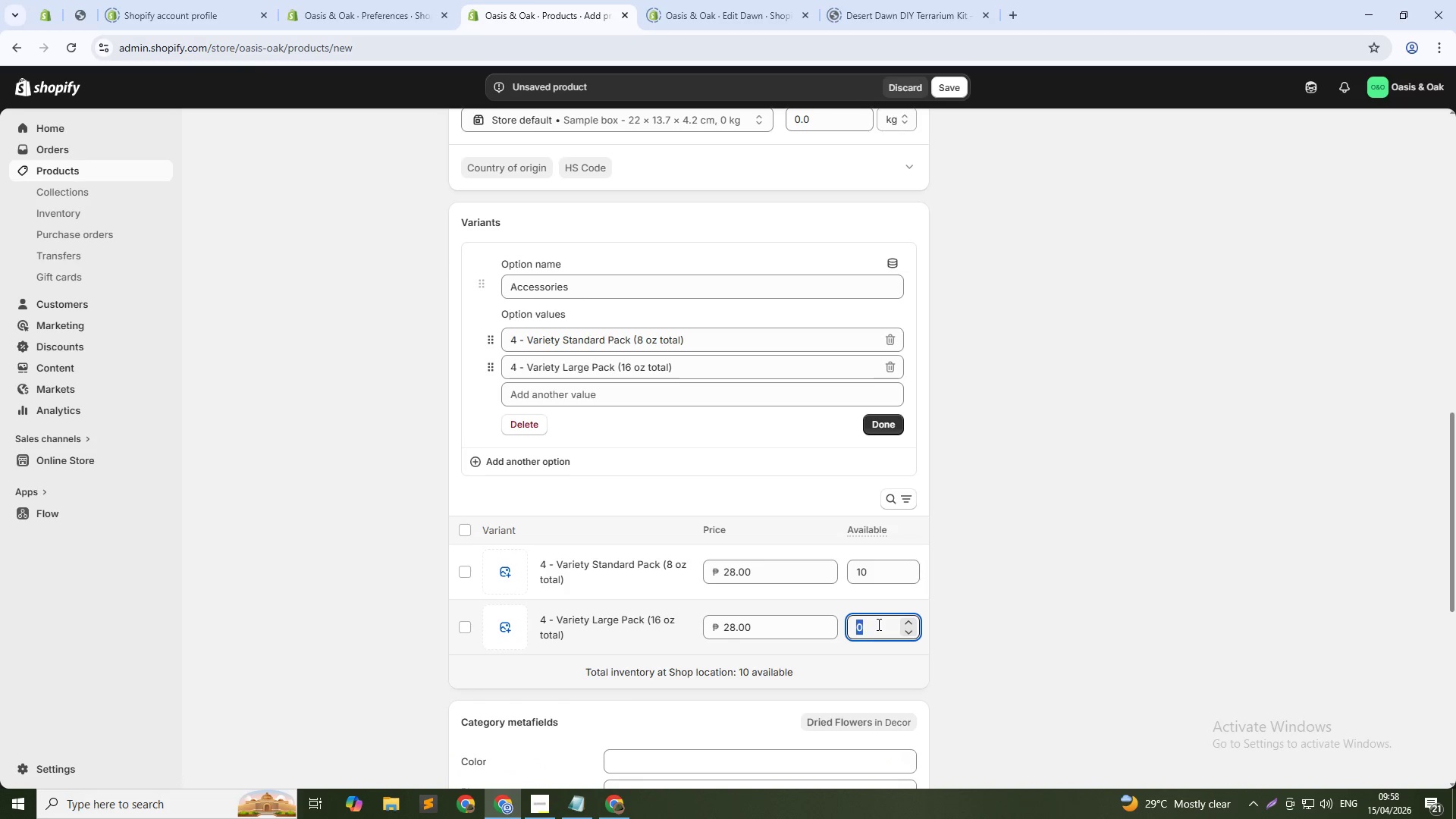 
key(Numpad1)
 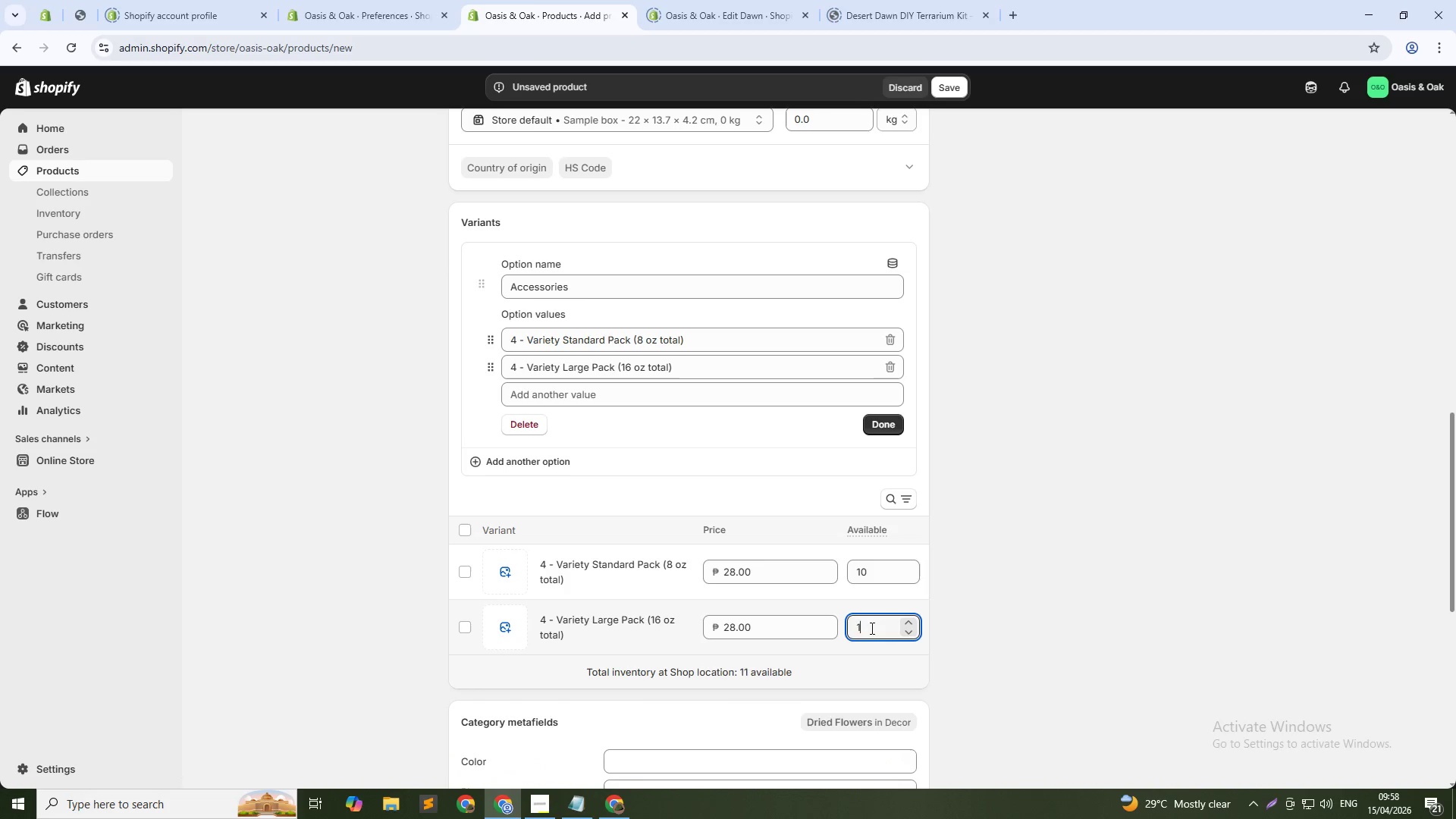 
key(Numpad0)
 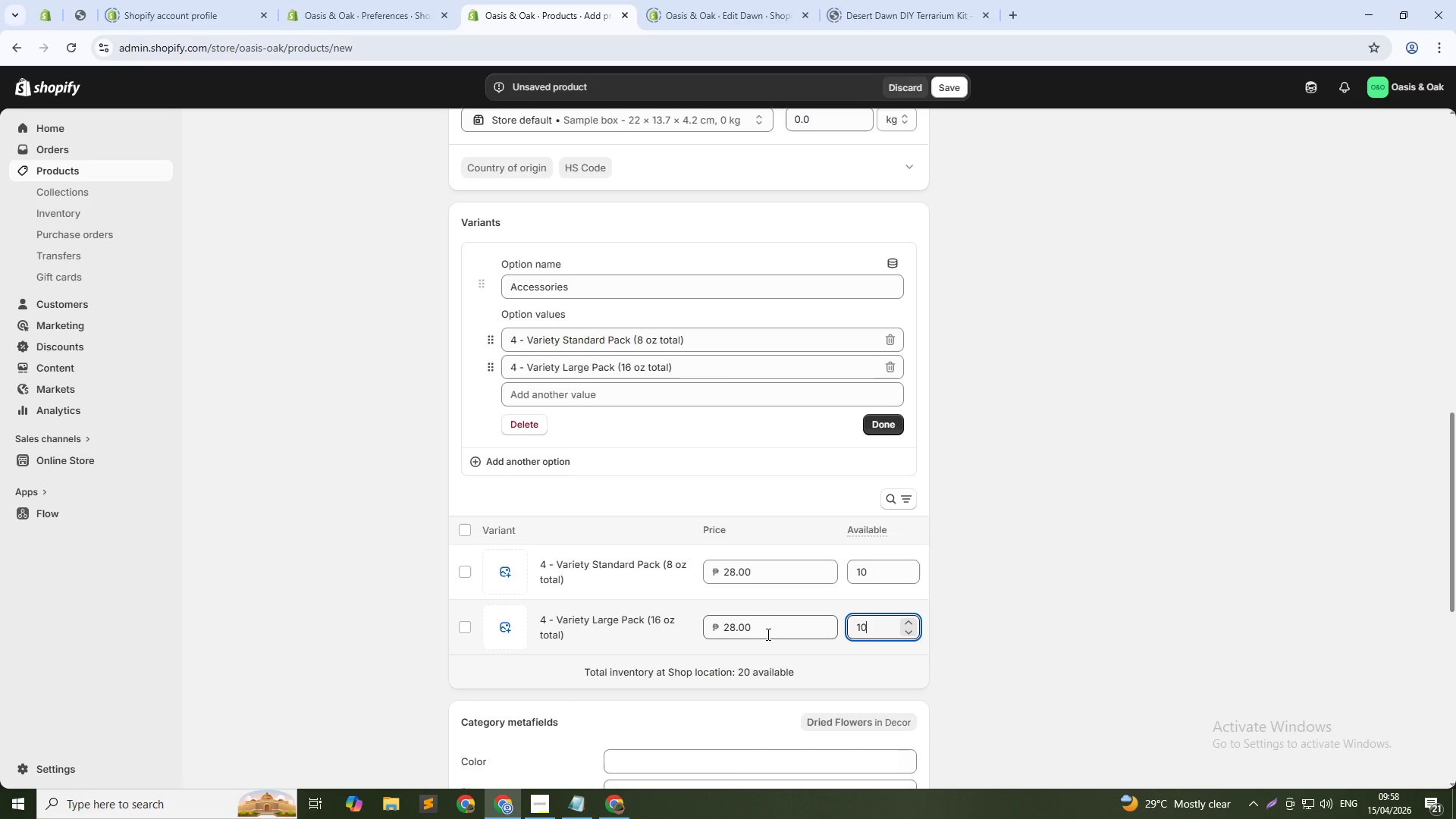 
double_click([764, 628])
 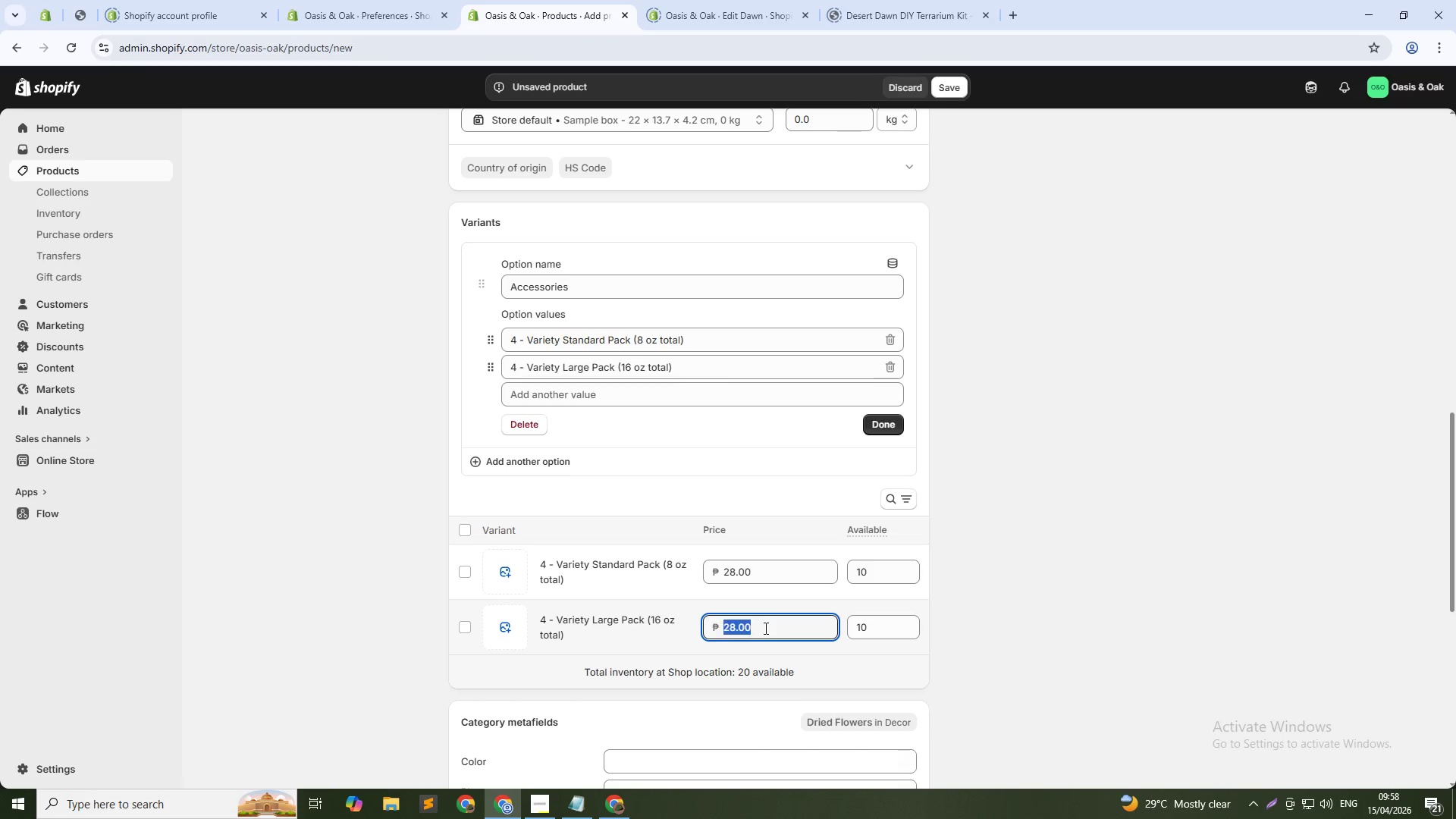 
triple_click([764, 628])
 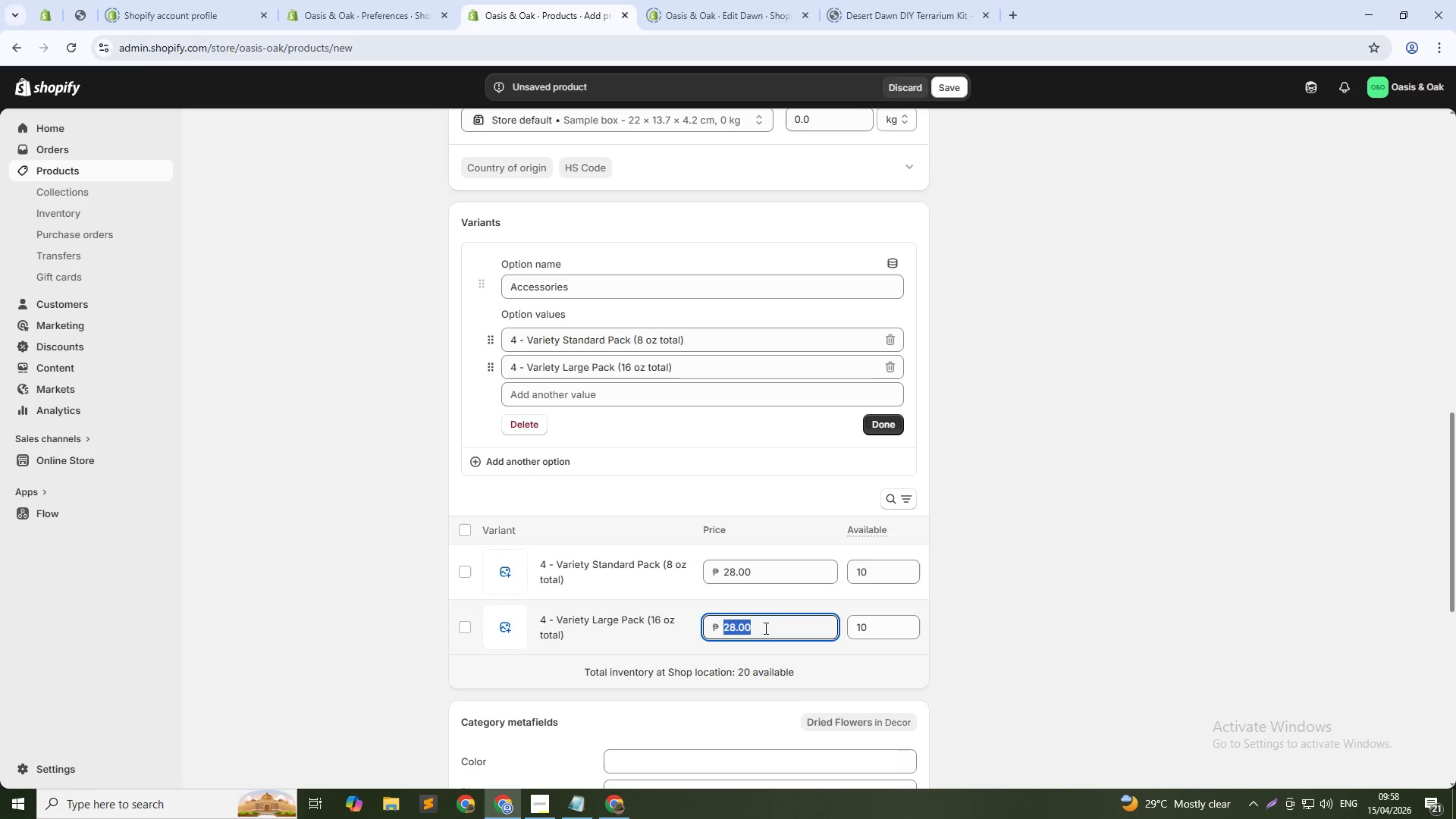 
key(Numpad4)
 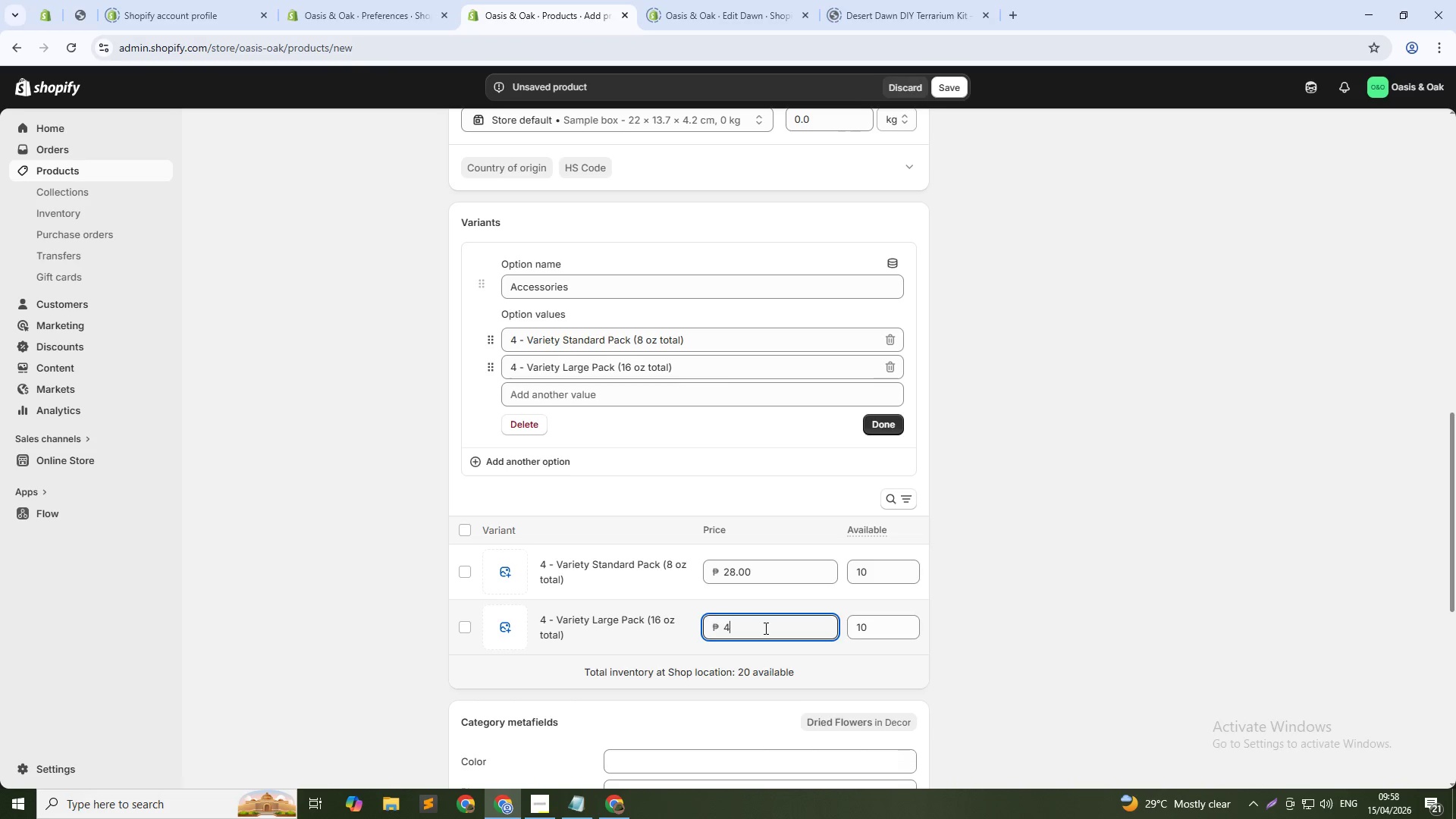 
key(Numpad8)
 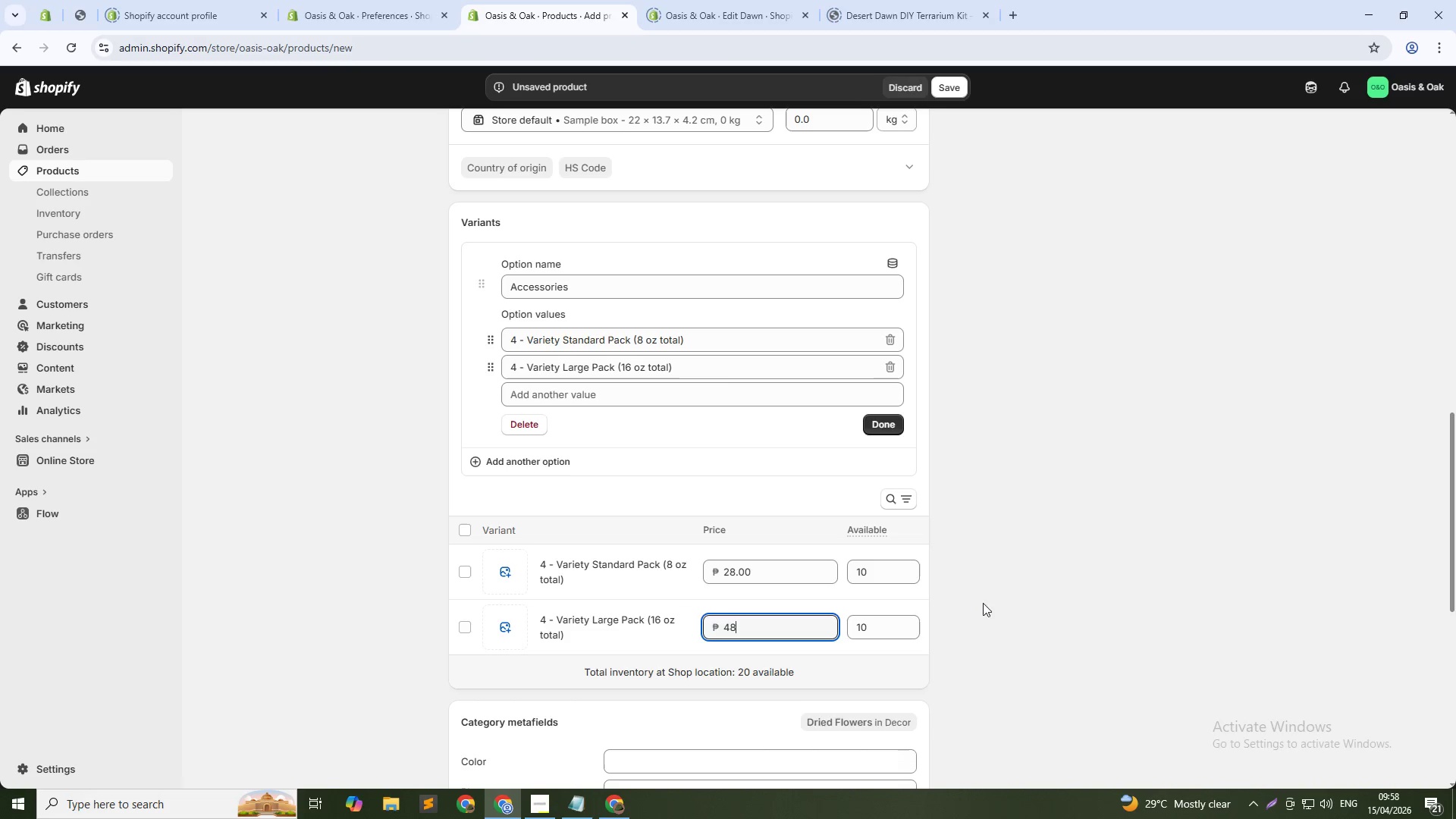 
left_click([1044, 598])
 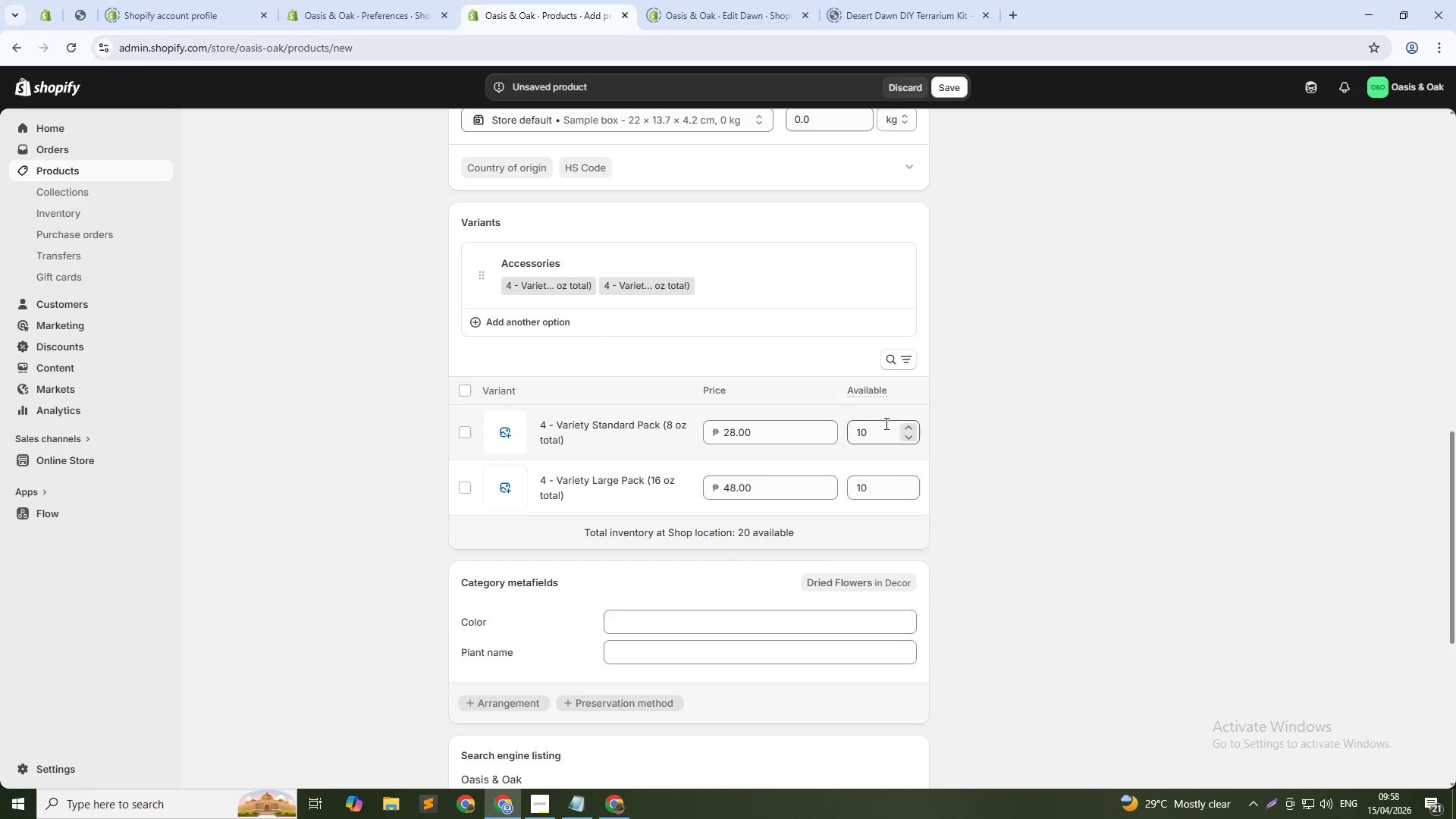 
scroll: coordinate [727, 315], scroll_direction: up, amount: 10.0
 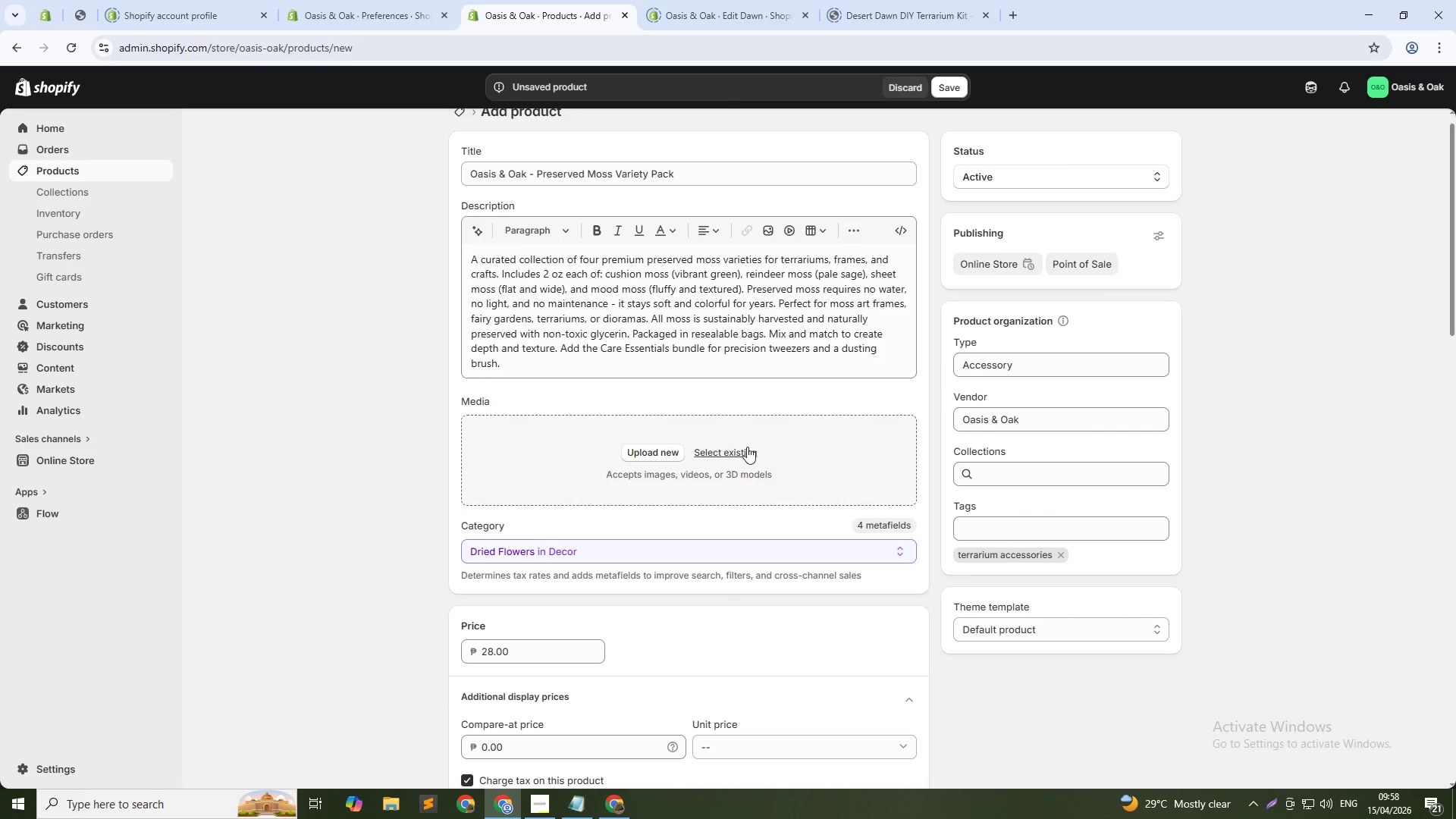 
left_click([740, 447])
 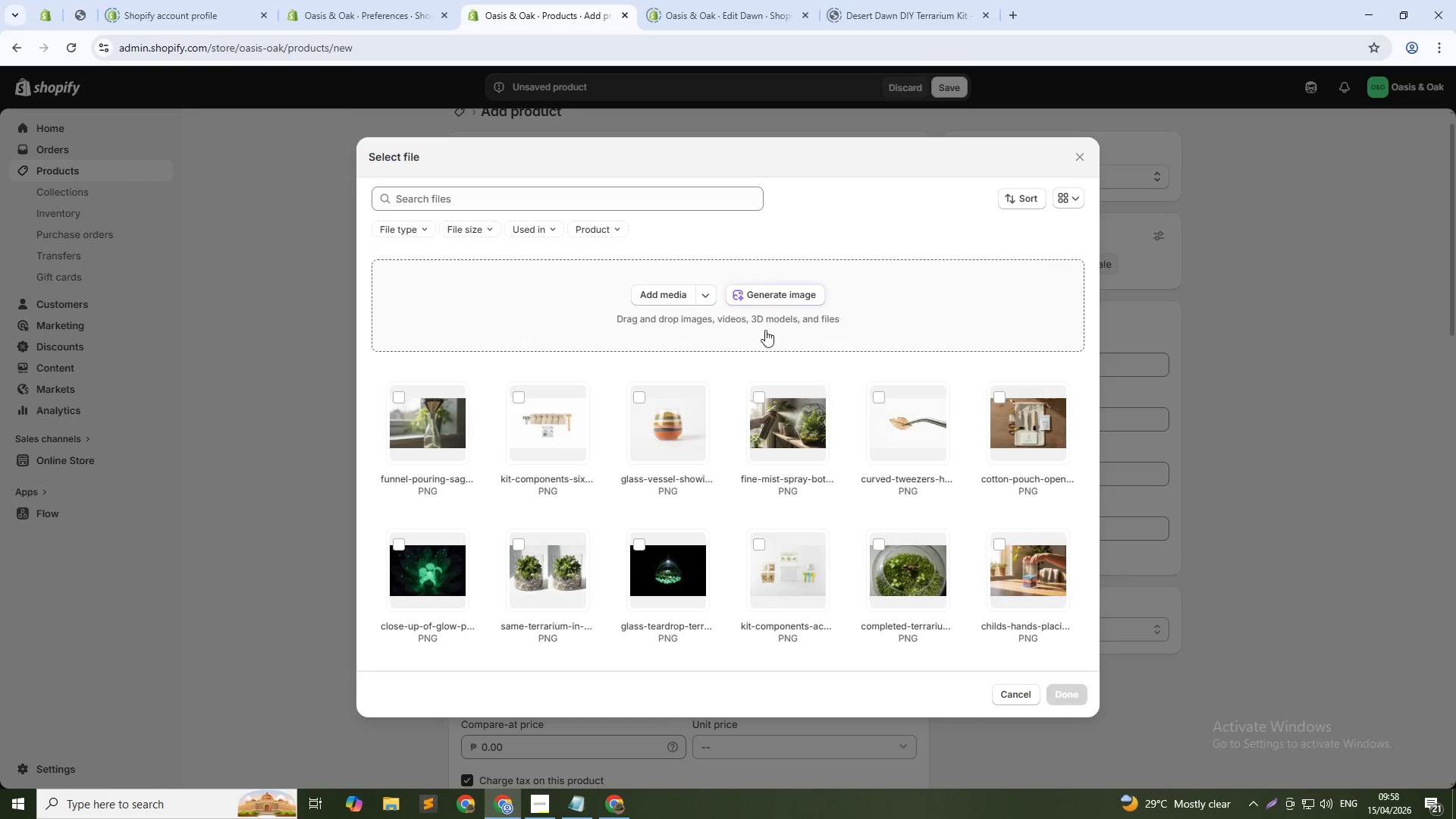 
left_click([766, 293])
 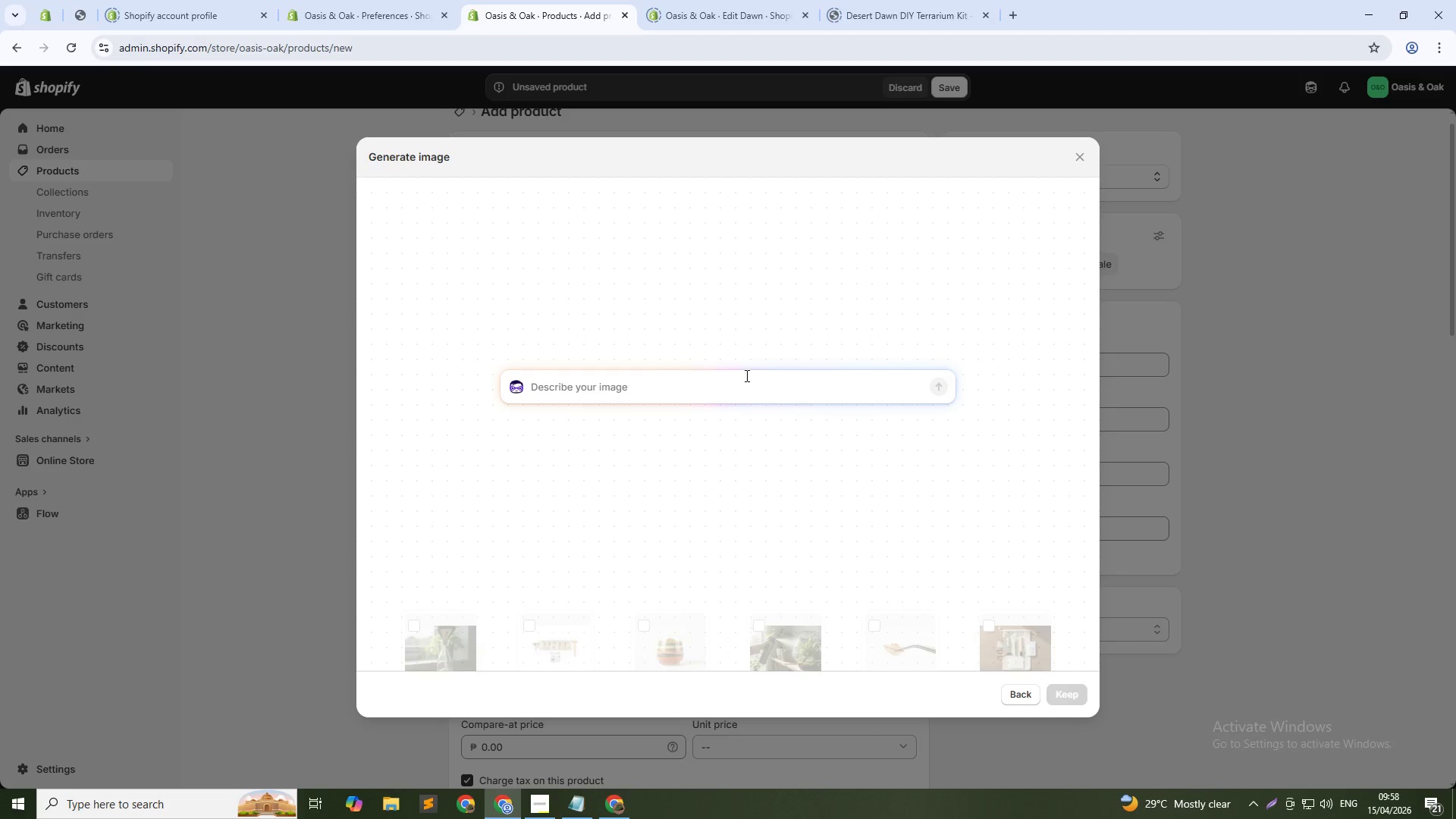 
type(Four glass bowls each showing different moss variety: green cushion, sage reindeer, flat sheet, full)
key(Backspace)
key(Backspace)
key(Backspace)
type(luffy mood, bright natural light, top-down)
 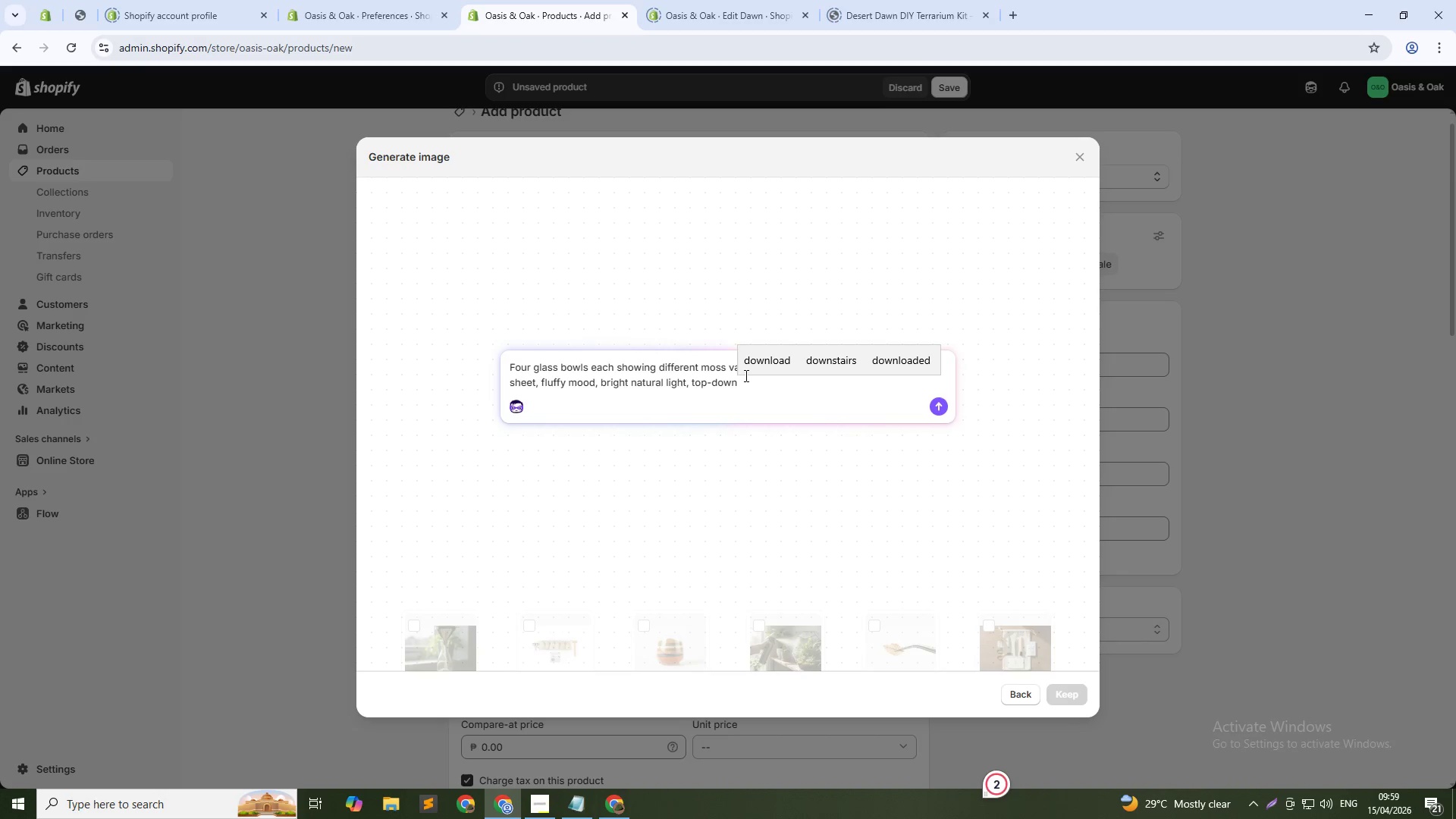 
wait(5.66)
 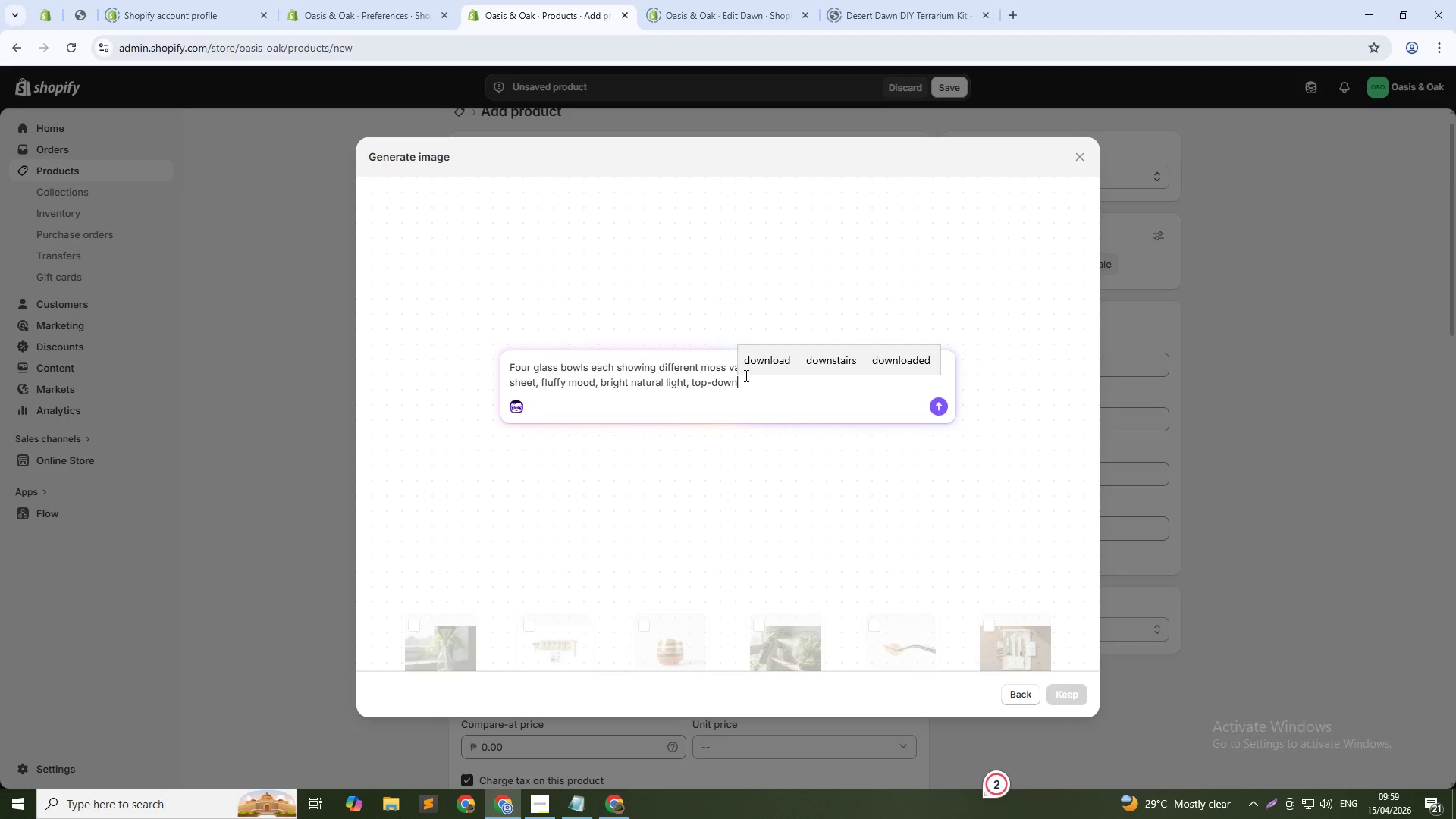 
type( view)
 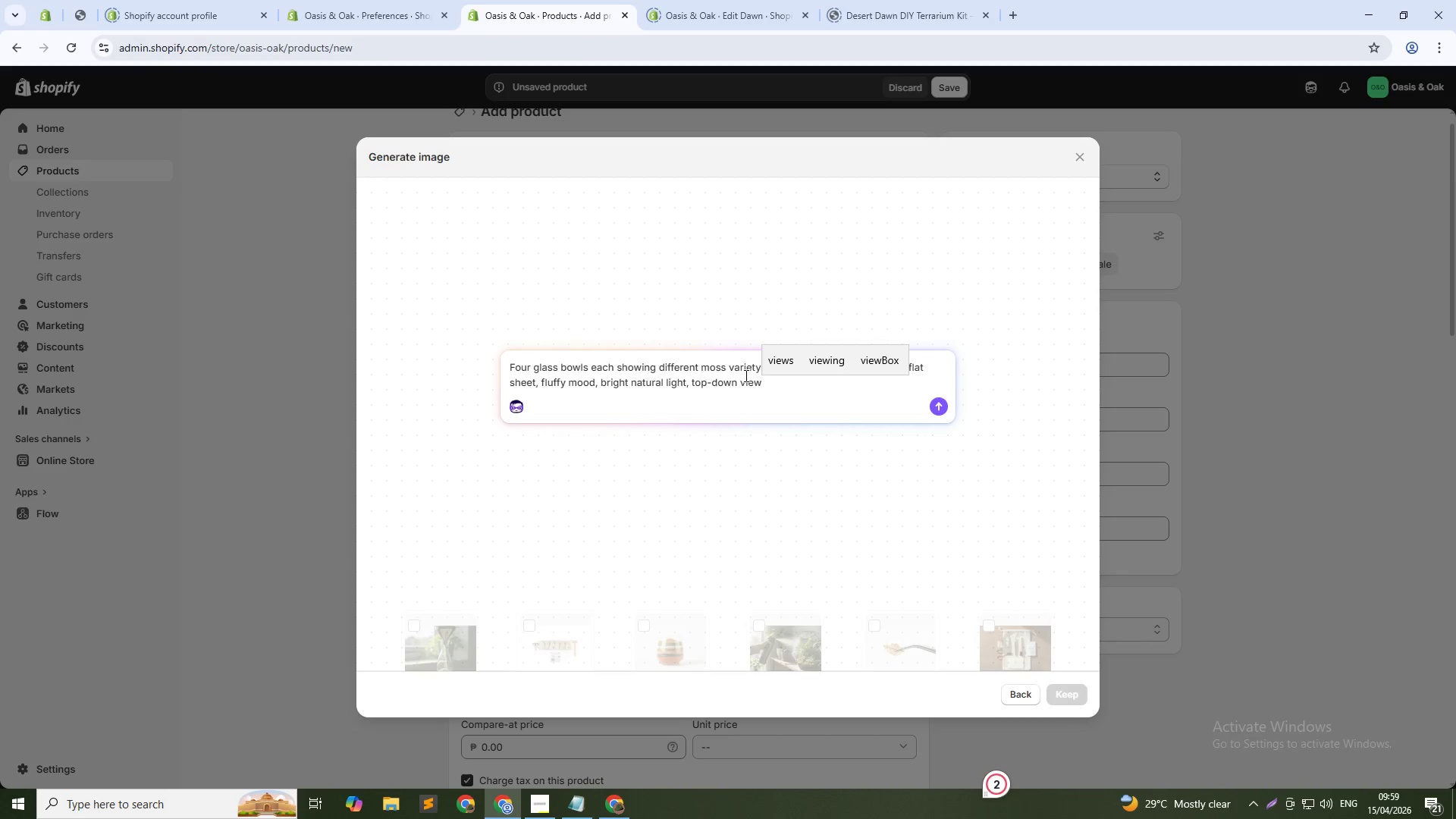 
key(Enter)
 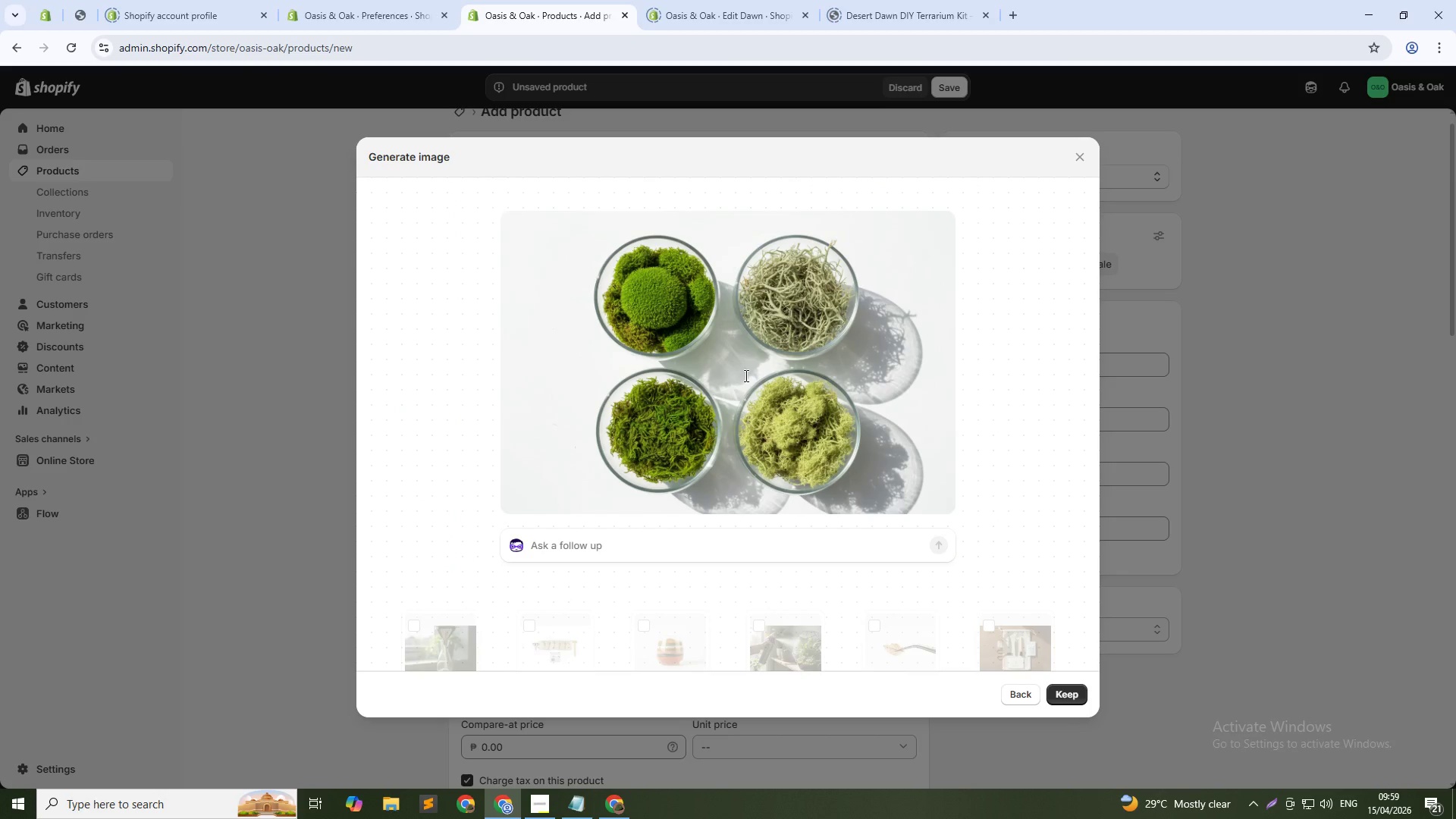 
wait(28.98)
 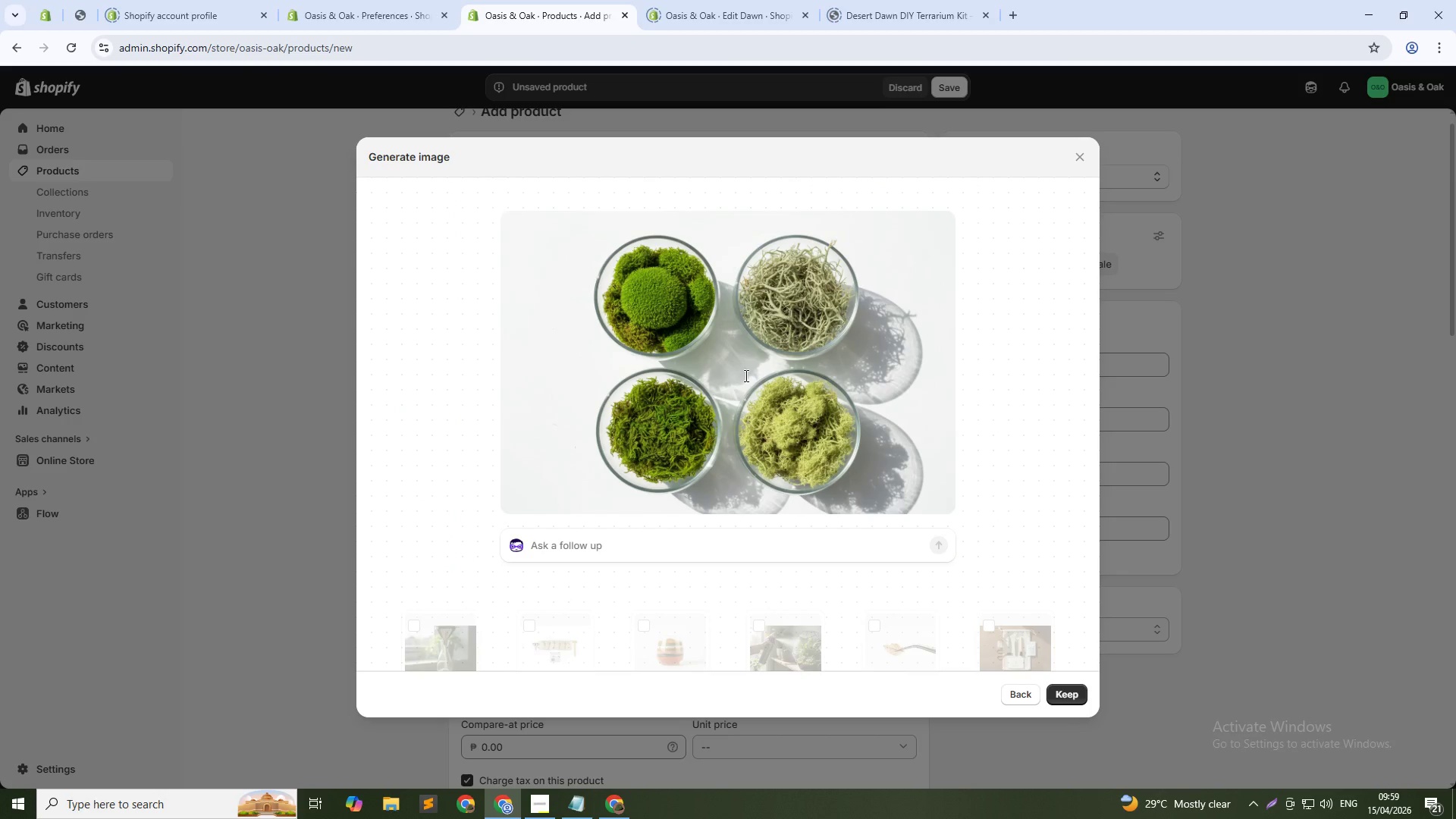 
left_click([1065, 692])
 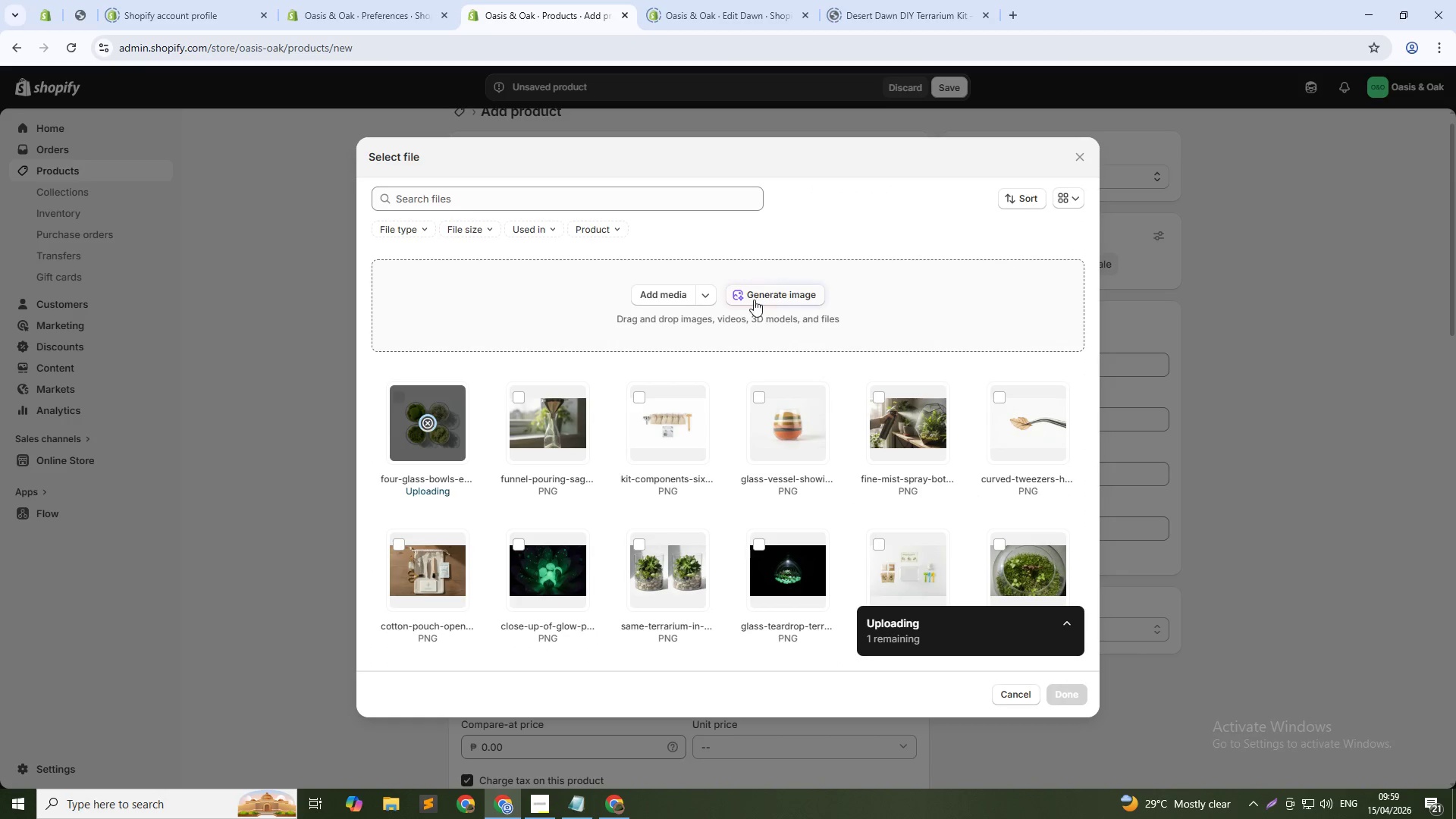 
left_click([752, 300])
 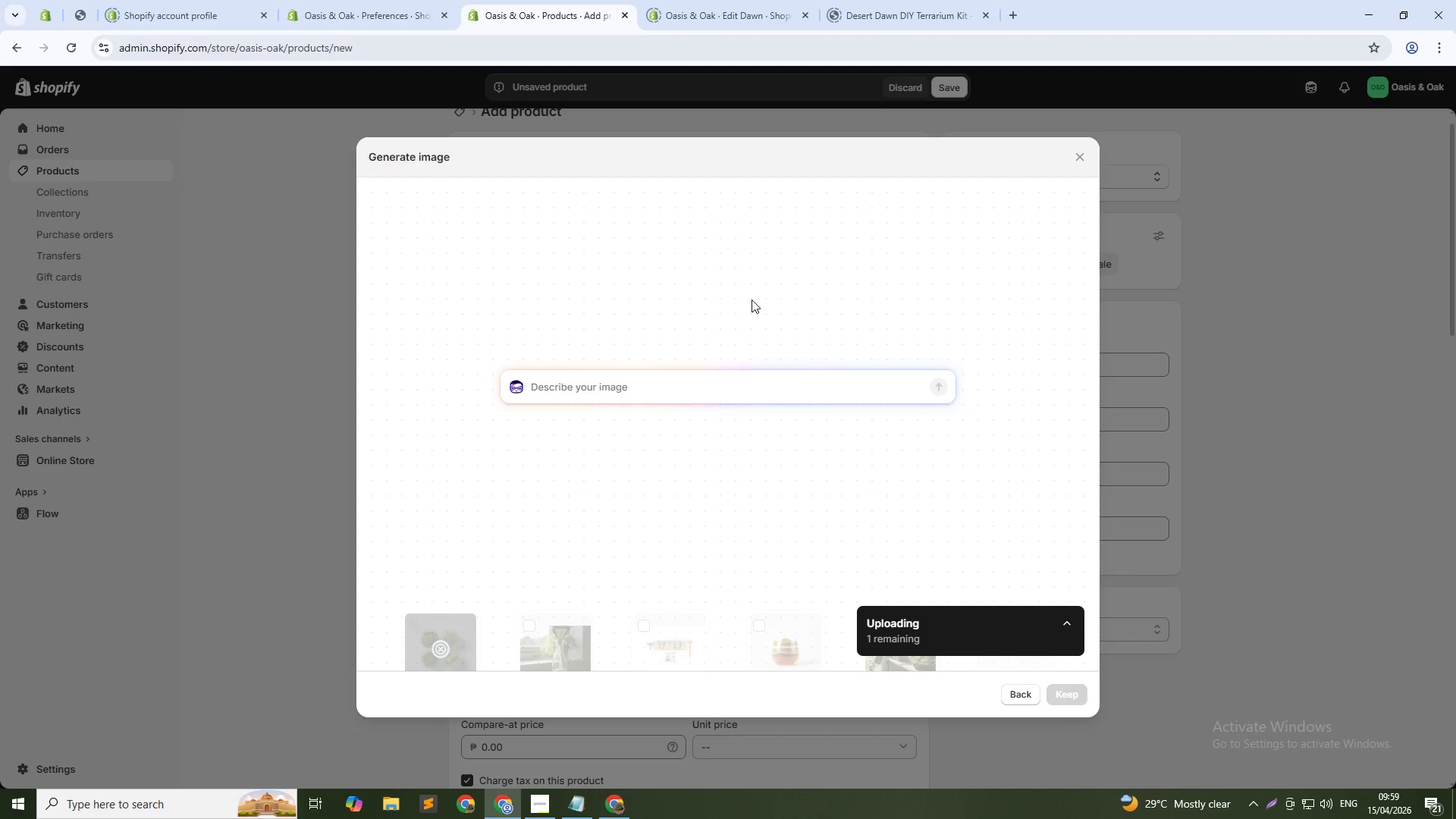 
type(Cose-up of reindeer moos)
key(Backspace)
key(Backspace)
type(ss showing branching oa)
key(Backspace)
key(Backspace)
type(pae sage texture, marco)
key(Backspace)
key(Backspace)
key(Backspace)
type(cro shot, soft lighting)
 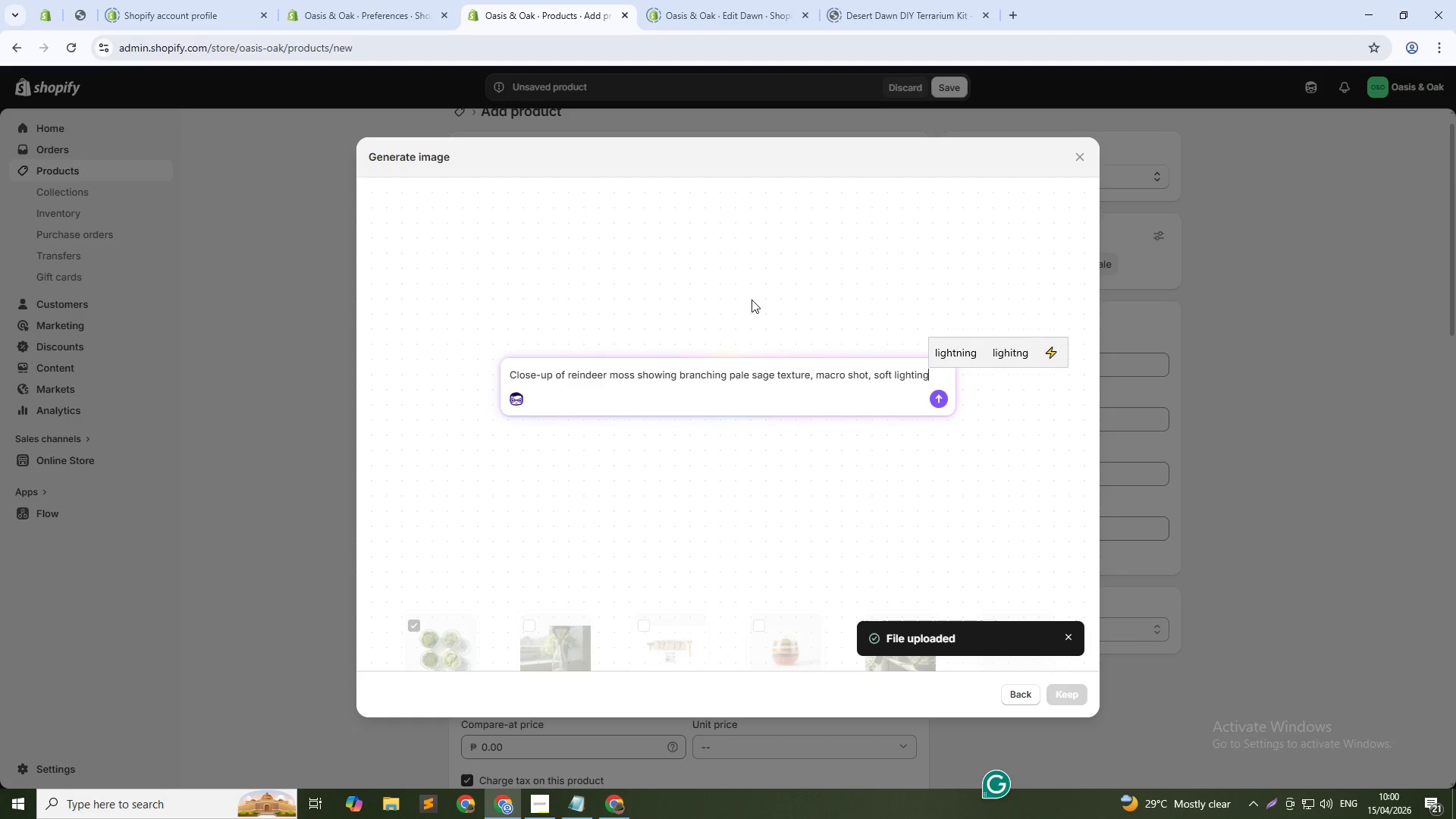 
key(Enter)
 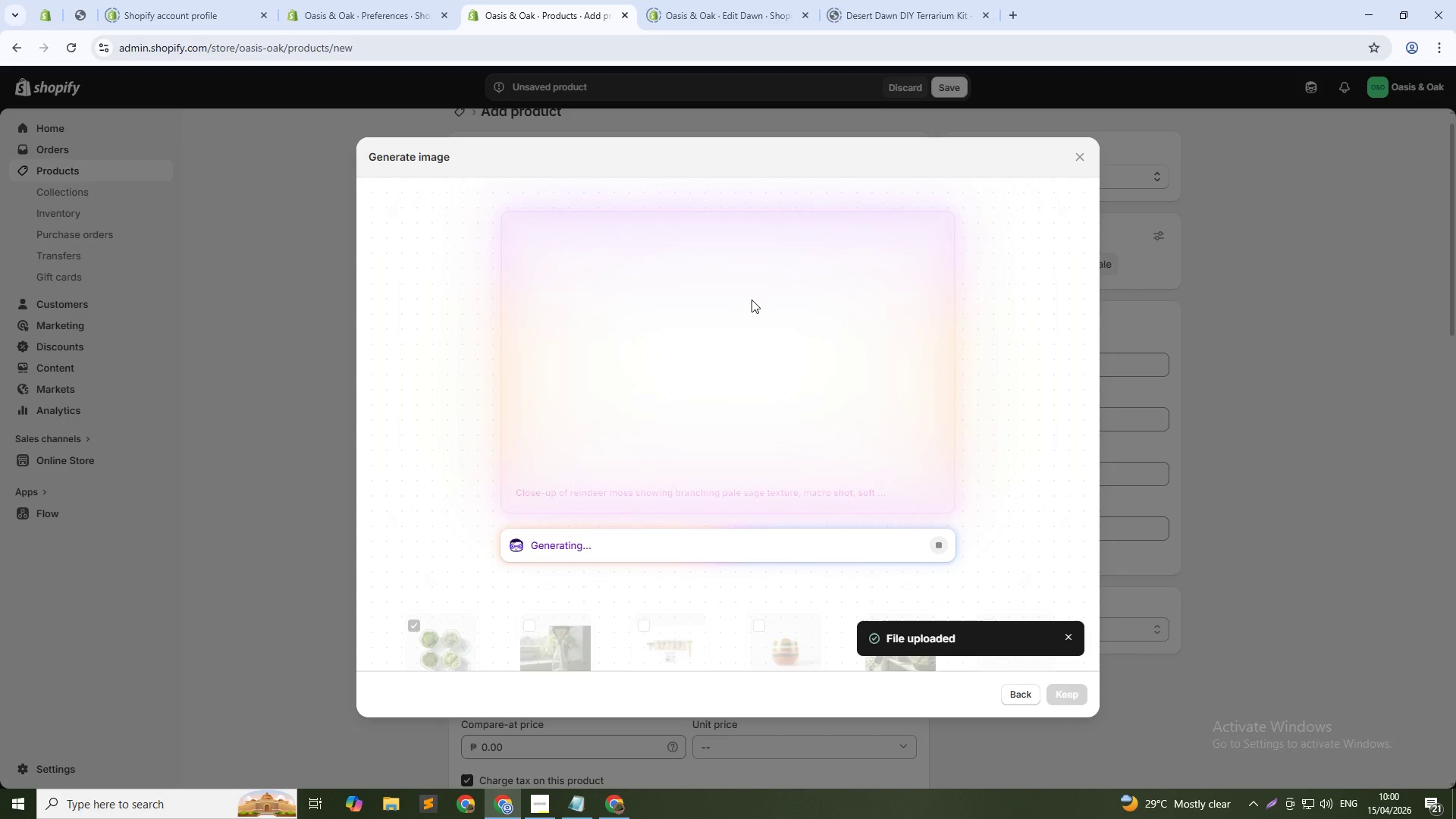 
wait(5.16)
 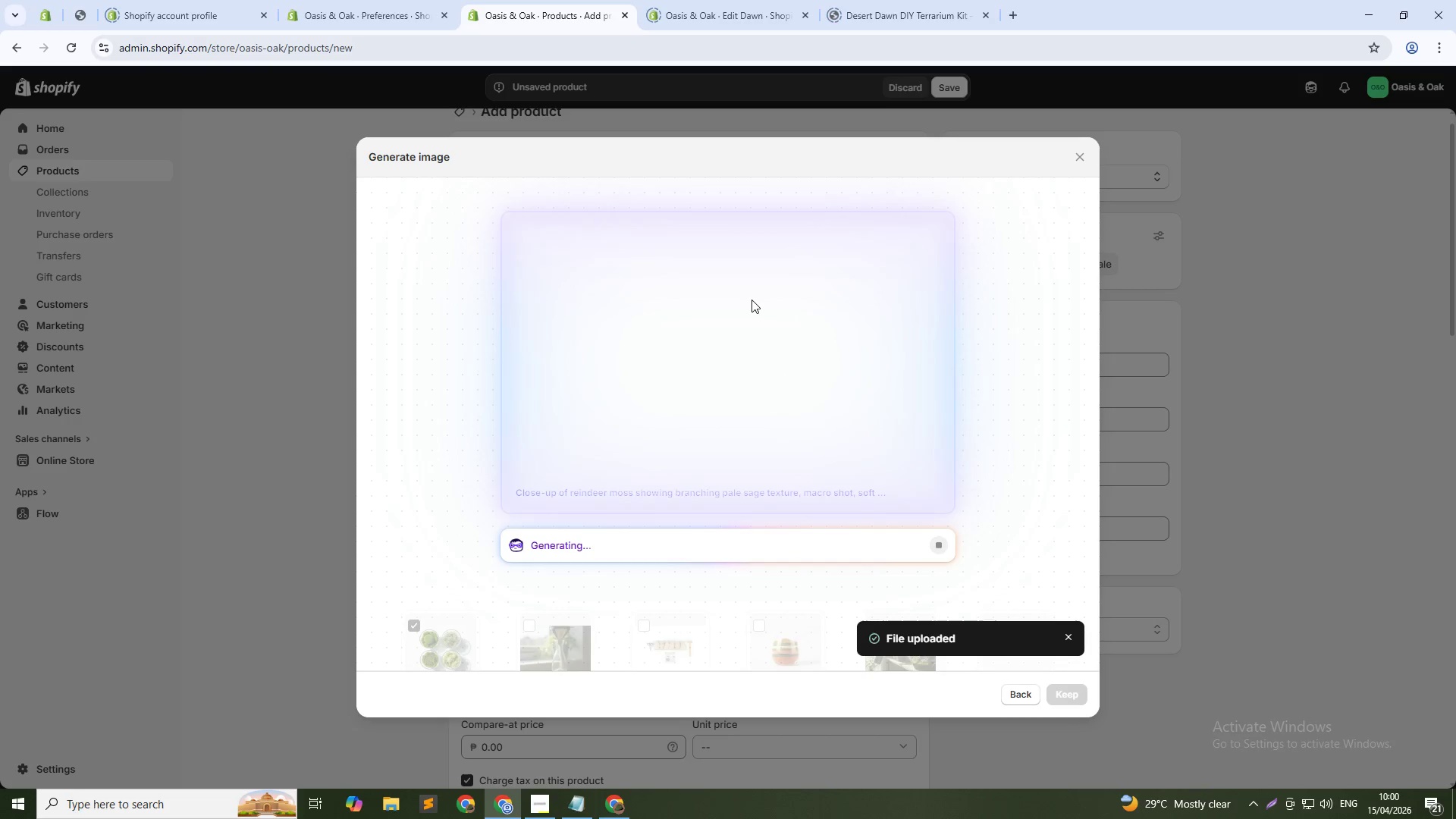 
key(Alt+AltLeft)
 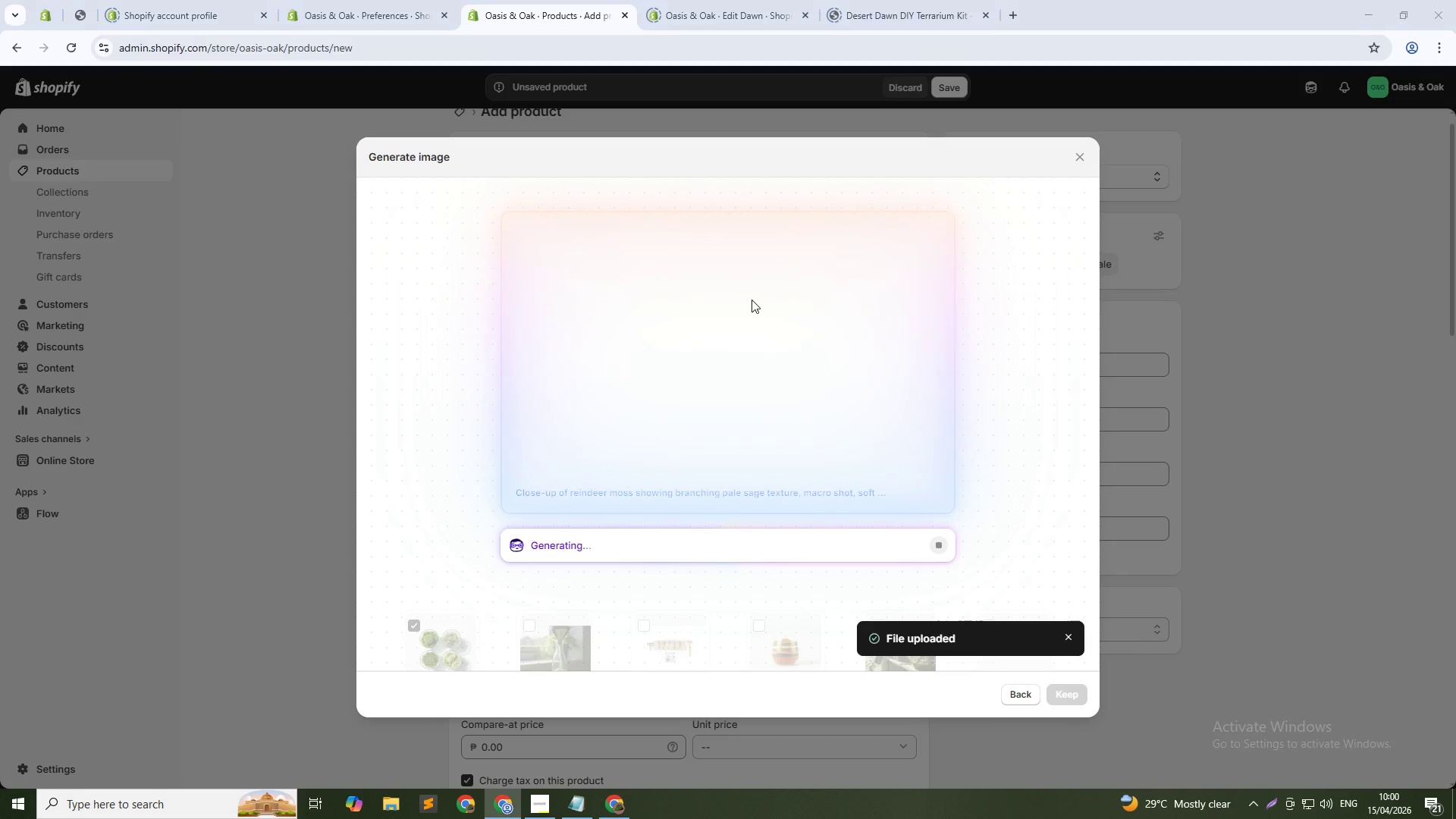 
key(Alt+Tab)